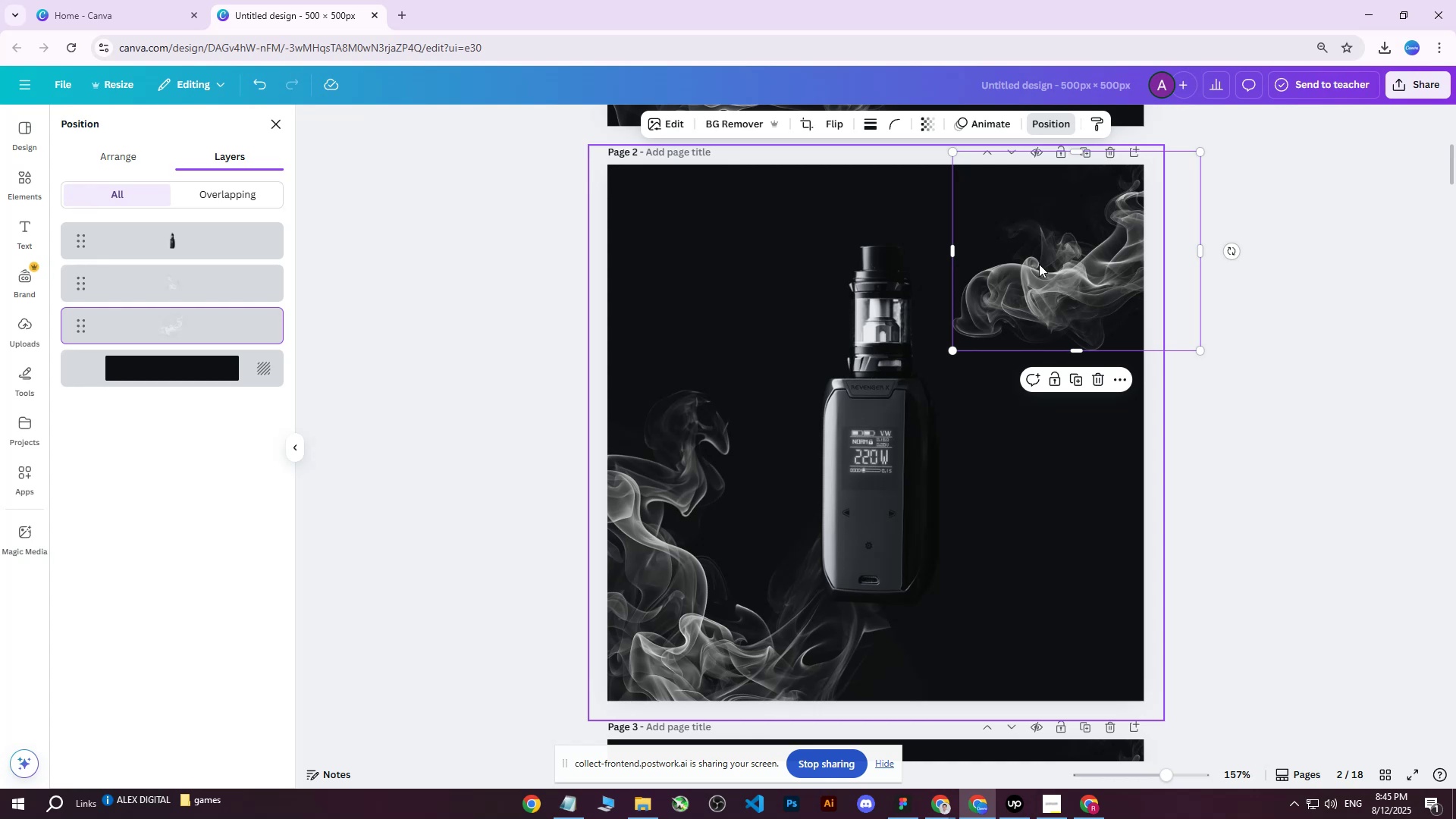 
left_click_drag(start_coordinate=[1038, 270], to_coordinate=[977, 284])
 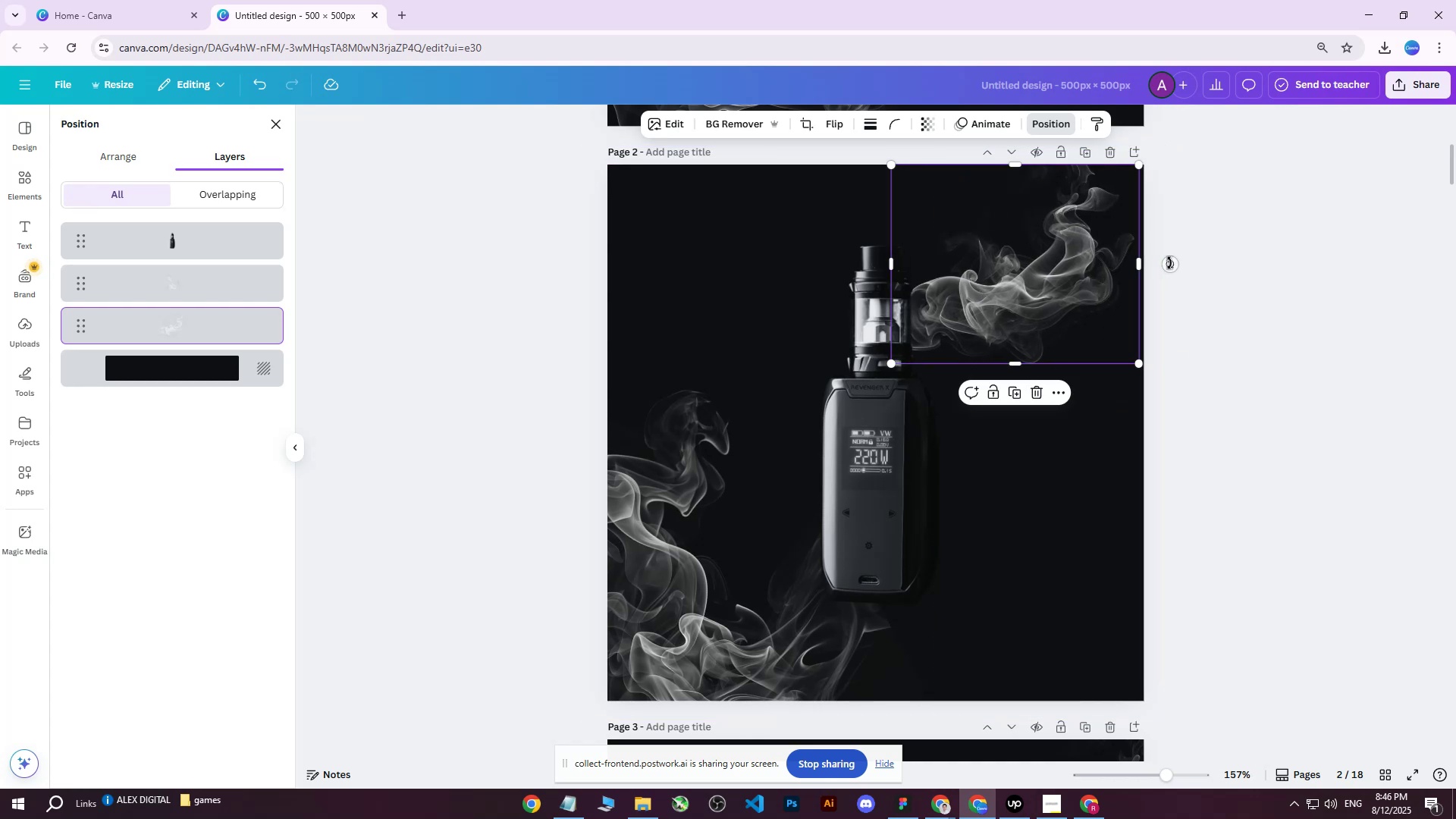 
left_click_drag(start_coordinate=[1173, 265], to_coordinate=[1087, 209])
 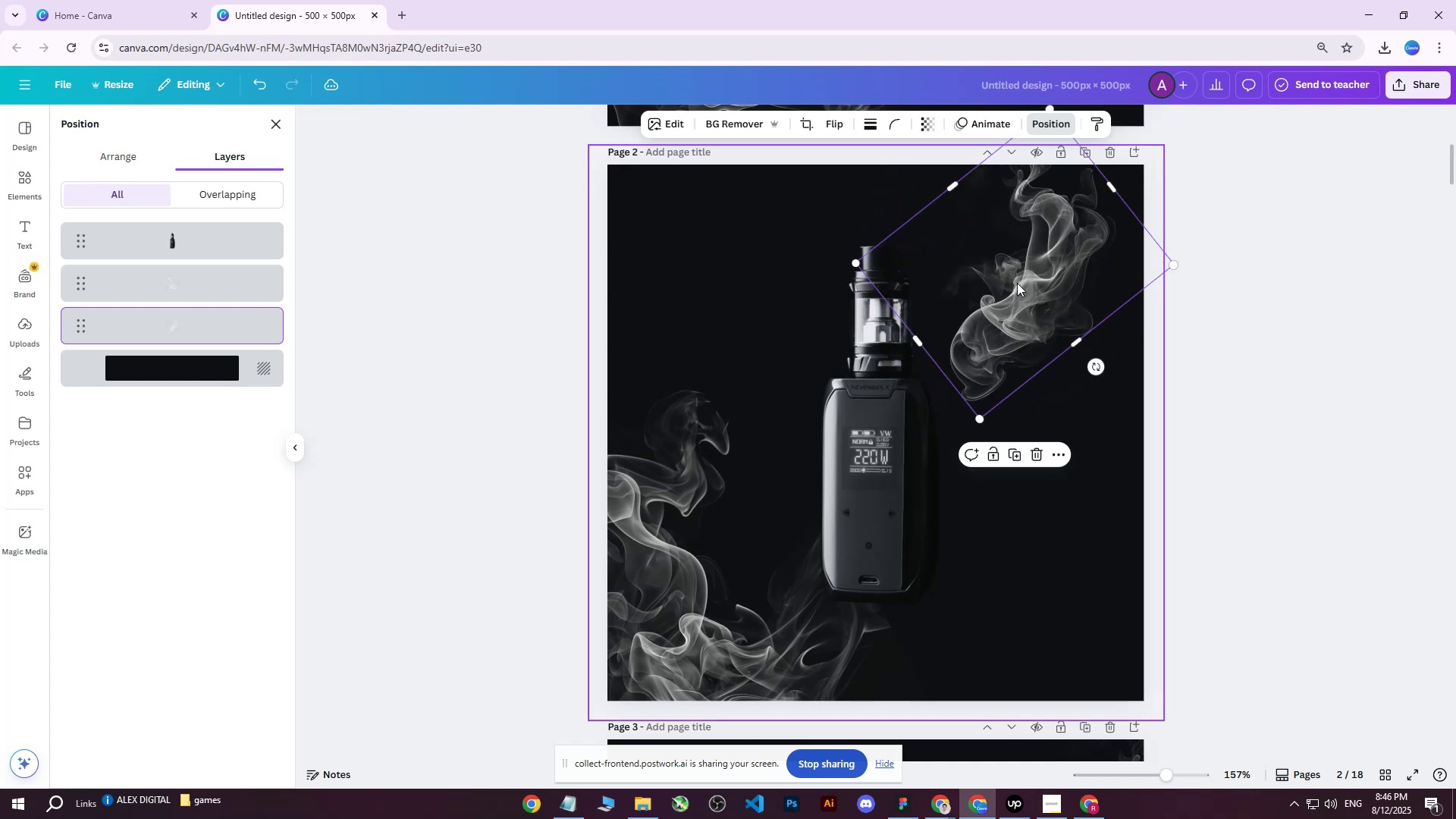 
left_click_drag(start_coordinate=[1016, 284], to_coordinate=[1078, 346])
 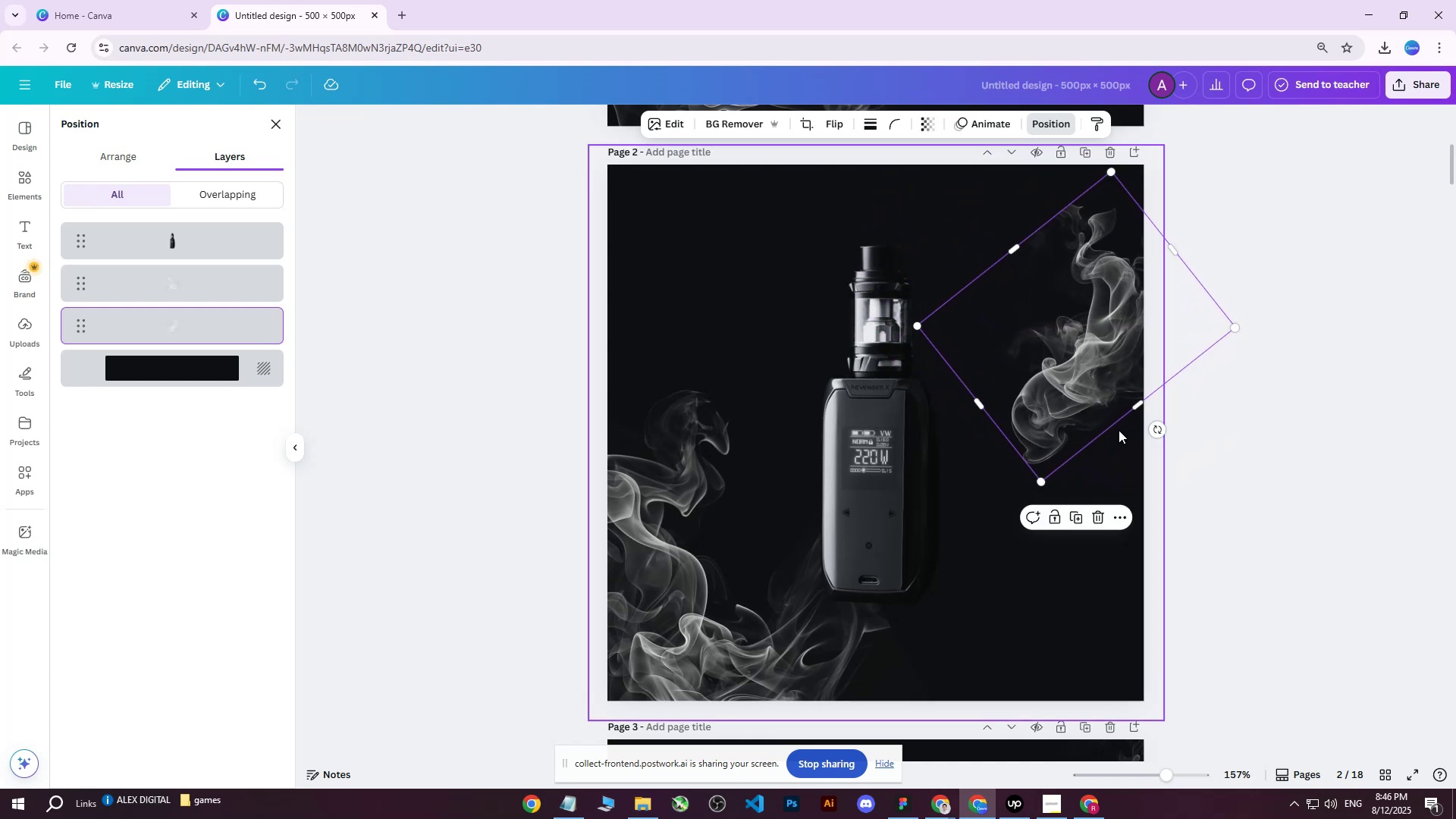 
left_click_drag(start_coordinate=[1040, 483], to_coordinate=[936, 643])
 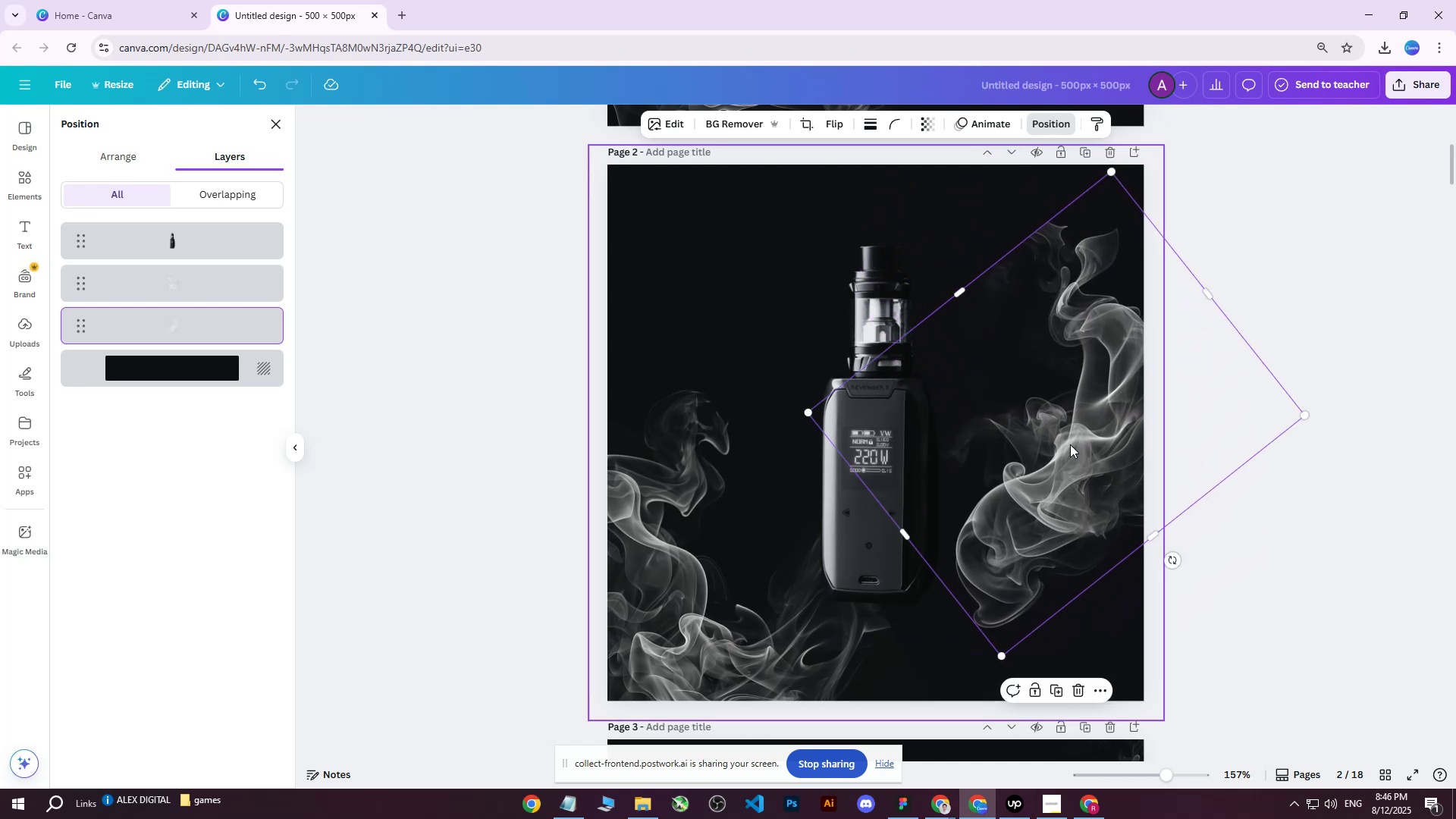 
left_click_drag(start_coordinate=[1078, 418], to_coordinate=[1086, 365])
 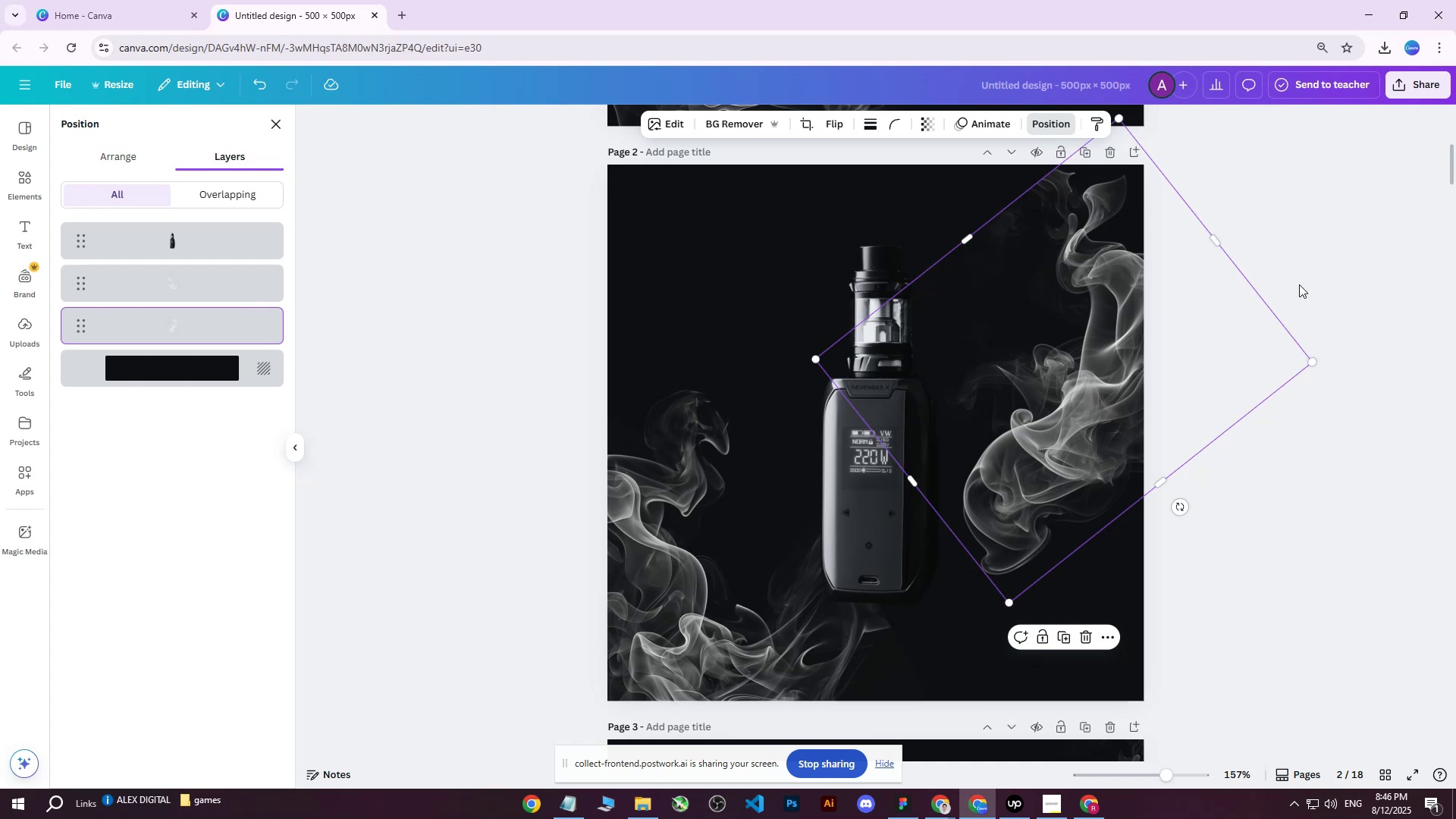 
left_click([1299, 284])
 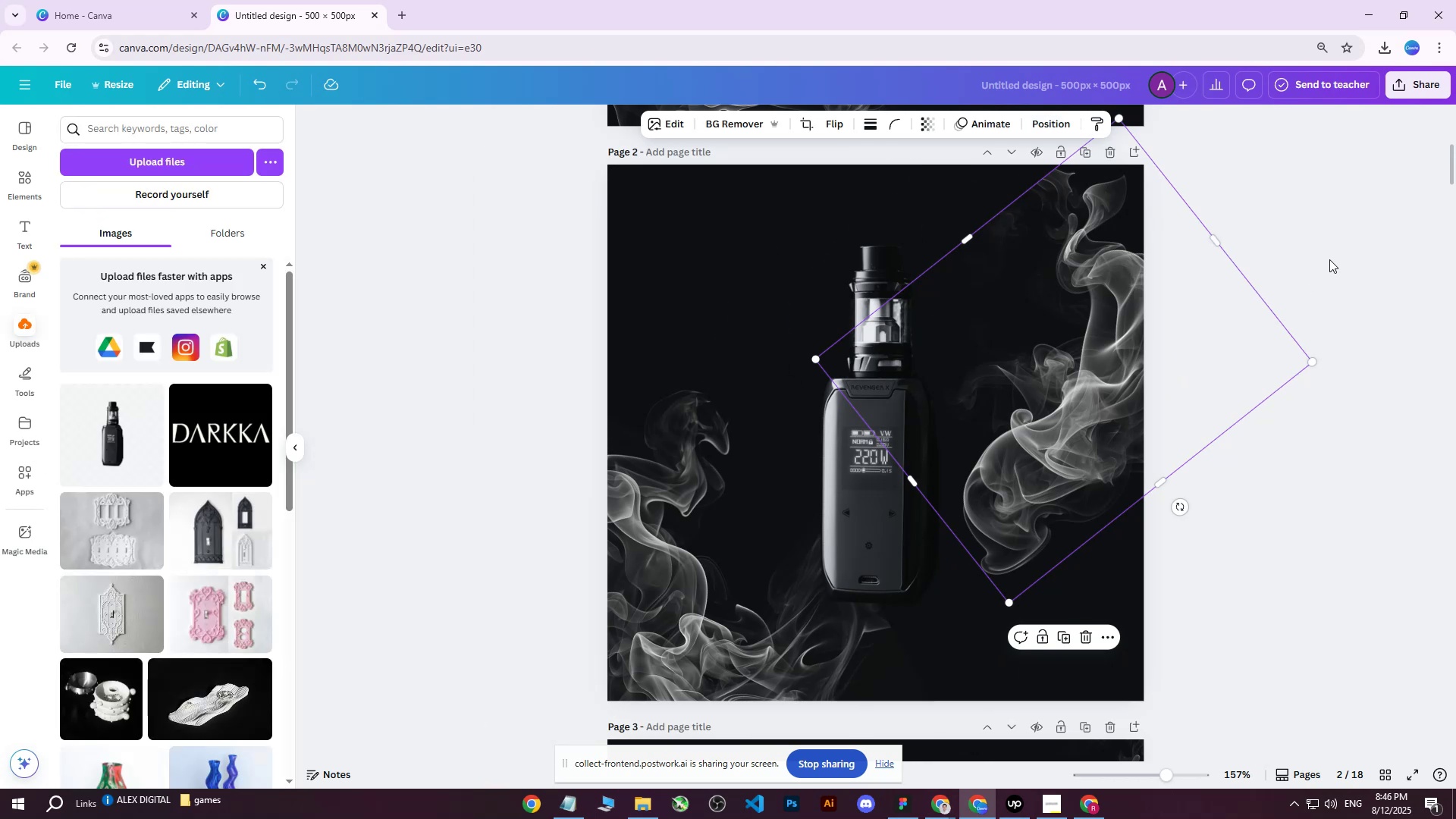 
double_click([1331, 258])
 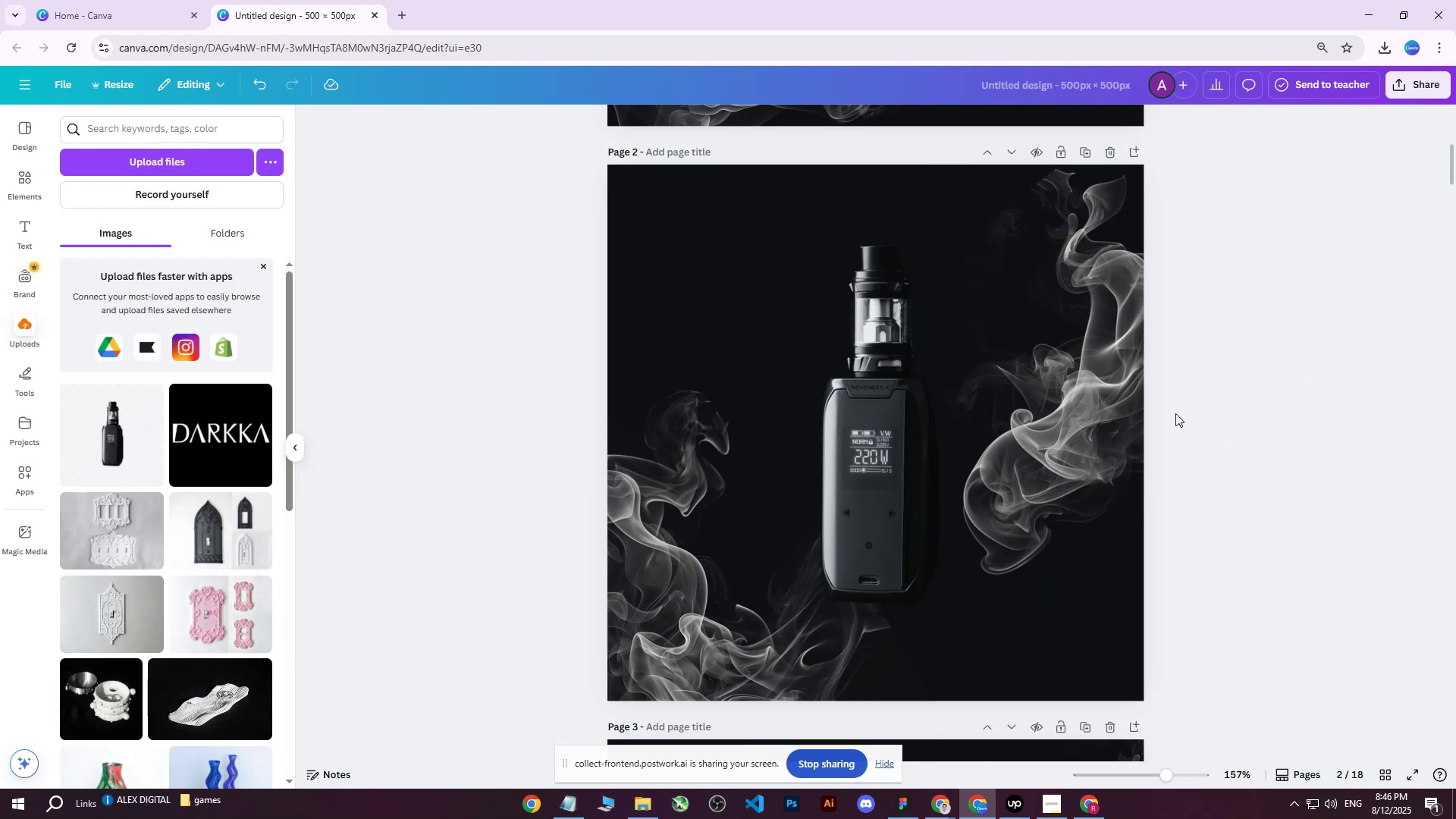 
wait(6.15)
 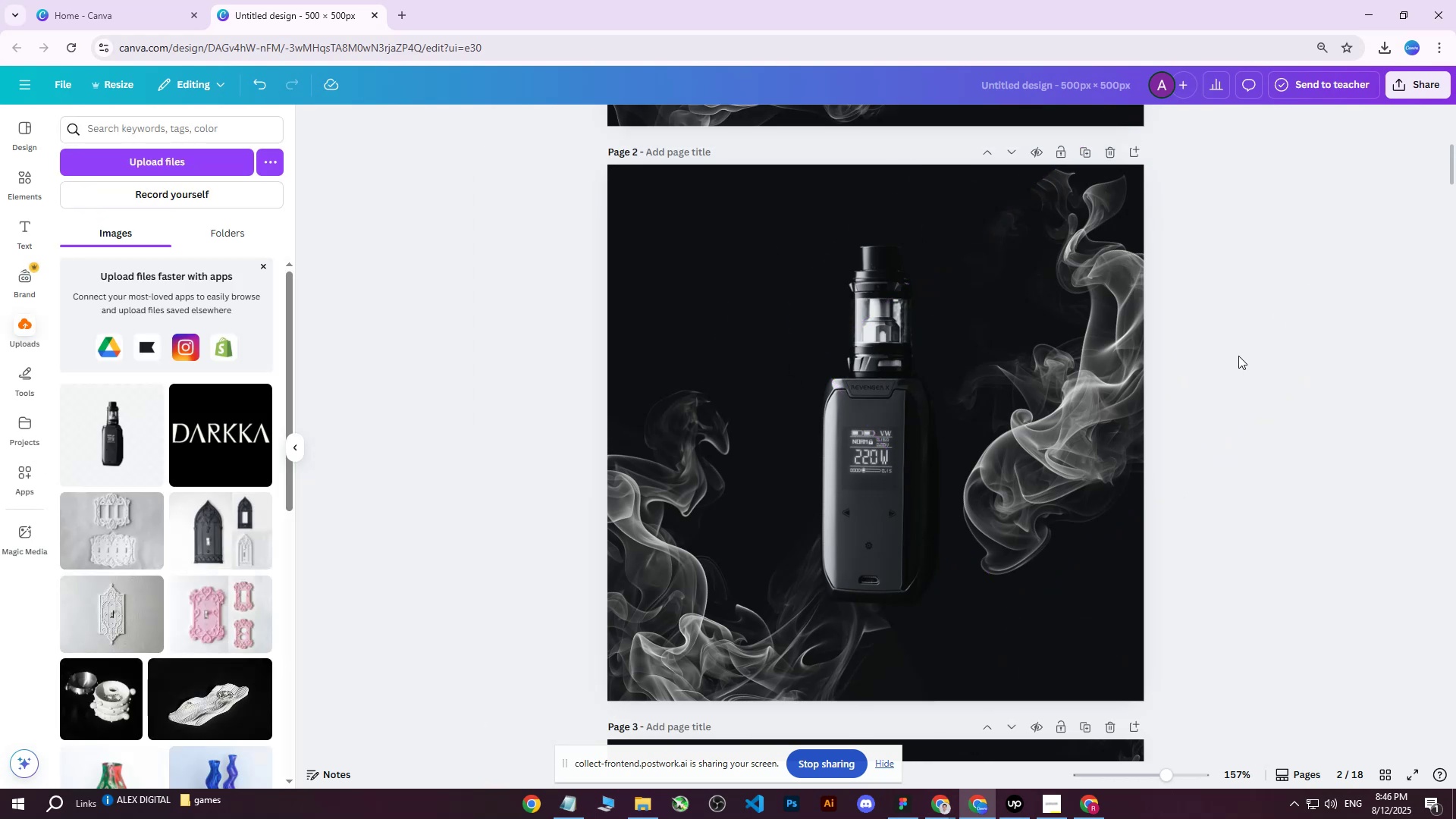 
left_click([877, 414])
 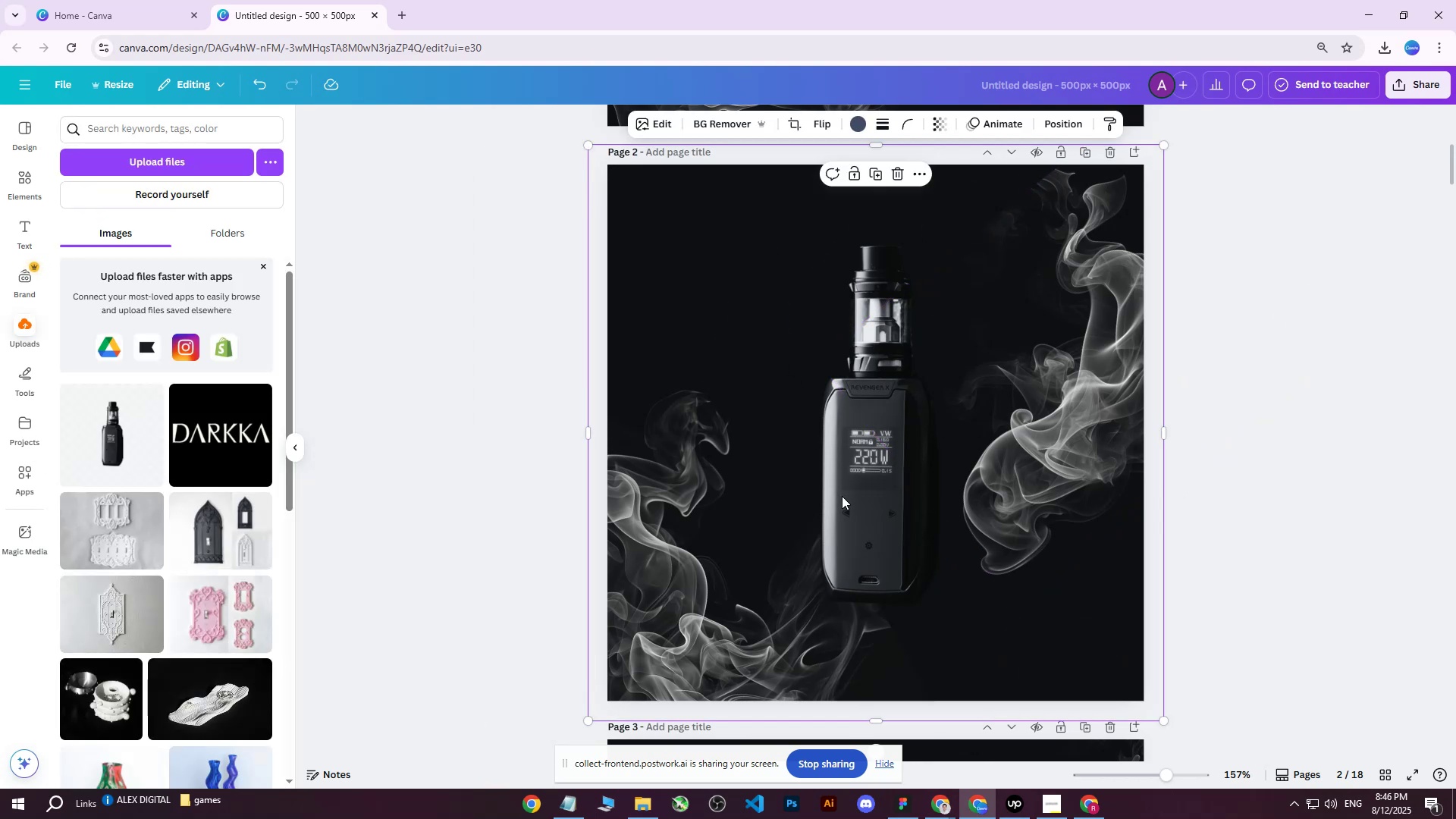 
left_click([842, 496])
 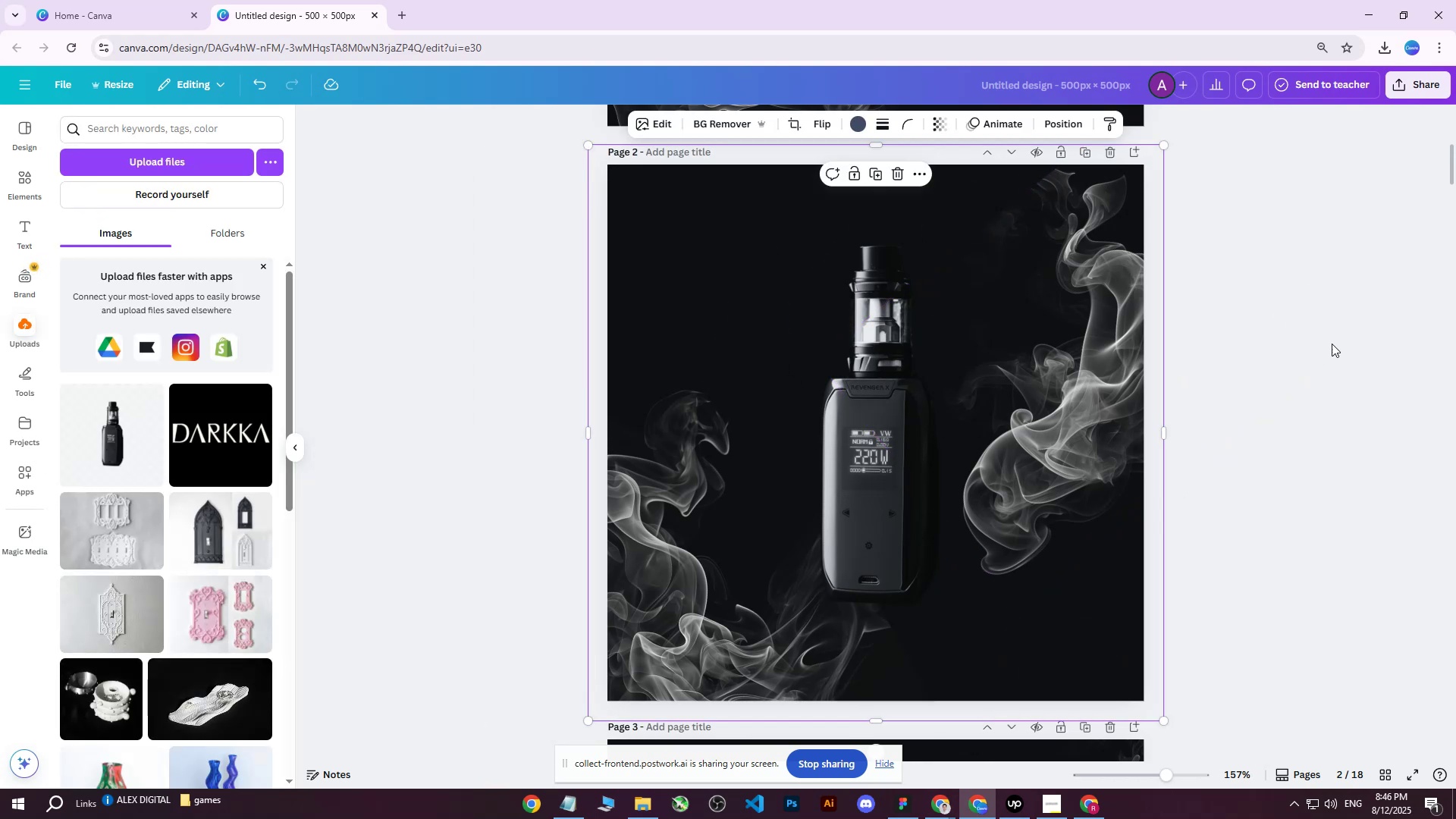 
left_click([1332, 344])
 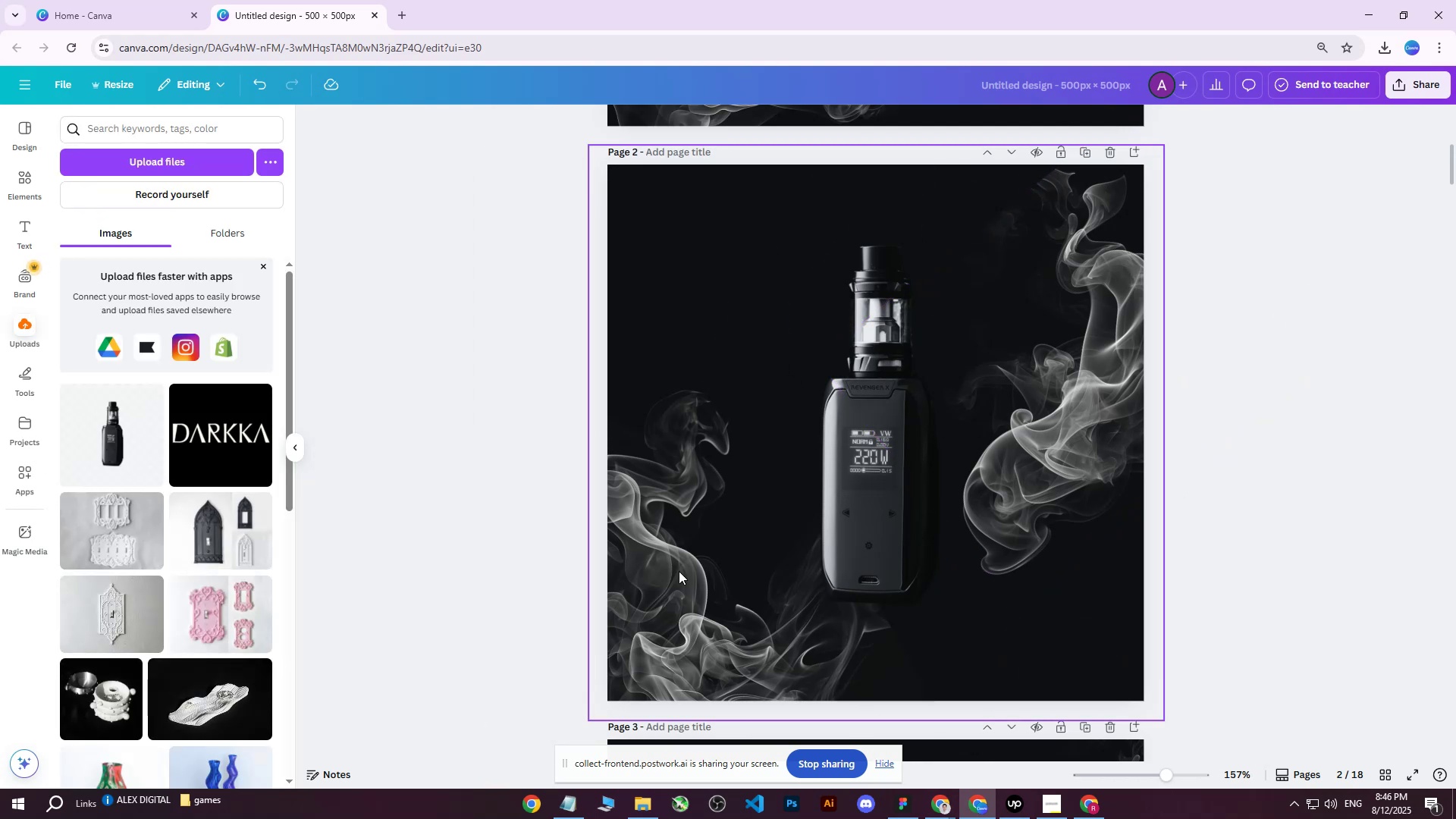 
left_click([667, 574])
 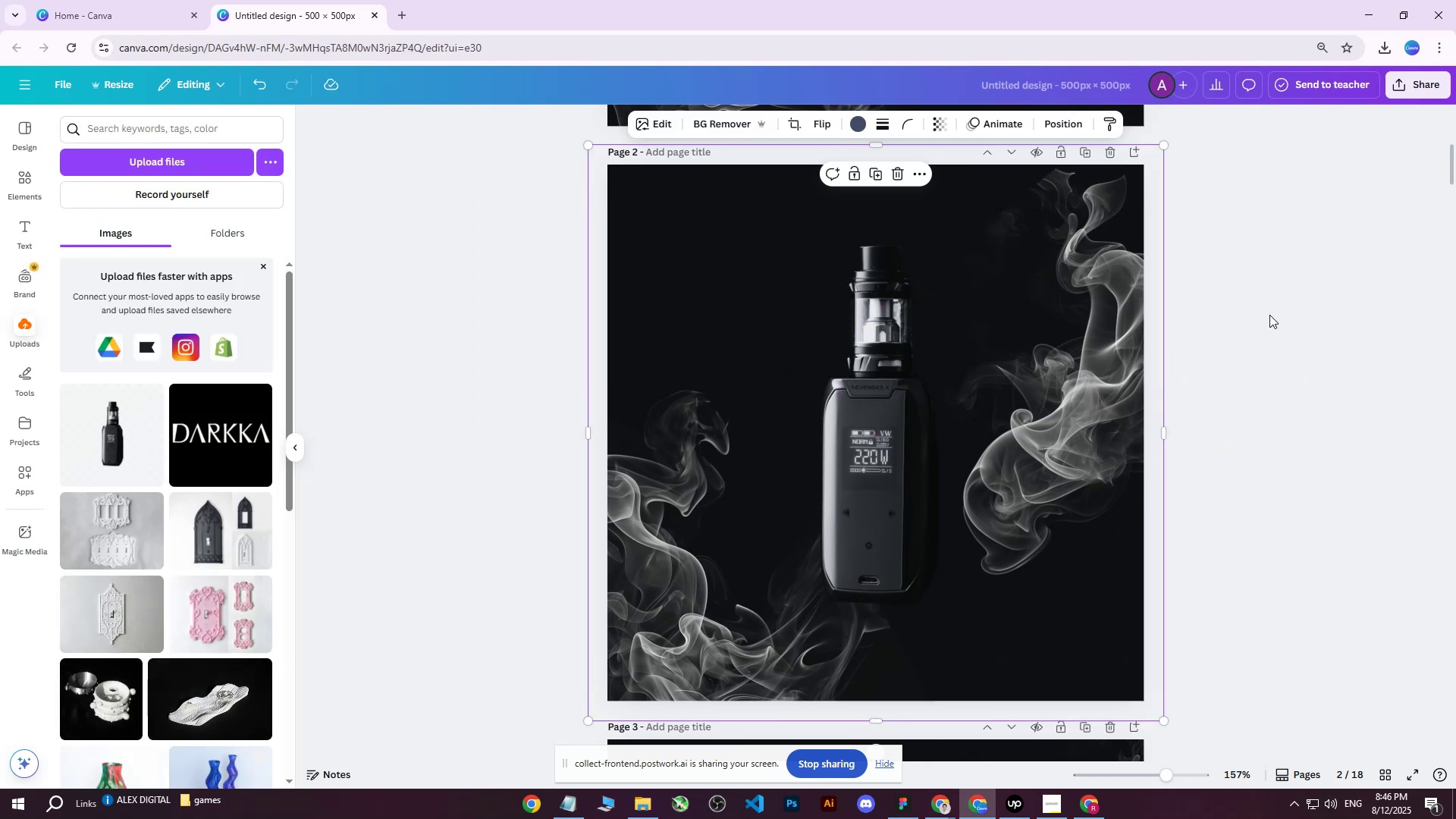 
left_click([1269, 311])
 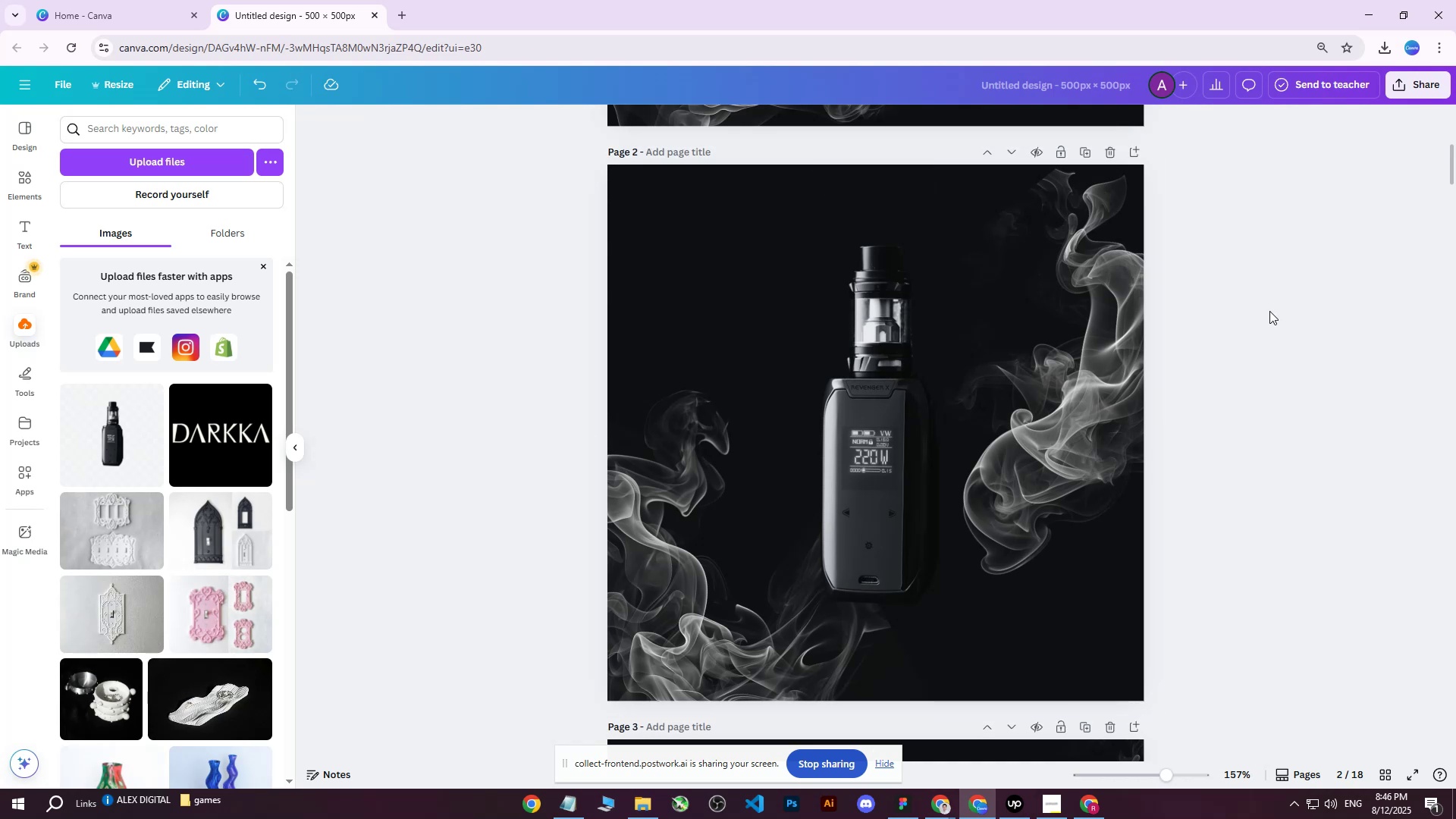 
scroll: coordinate [1263, 332], scroll_direction: none, amount: 0.0
 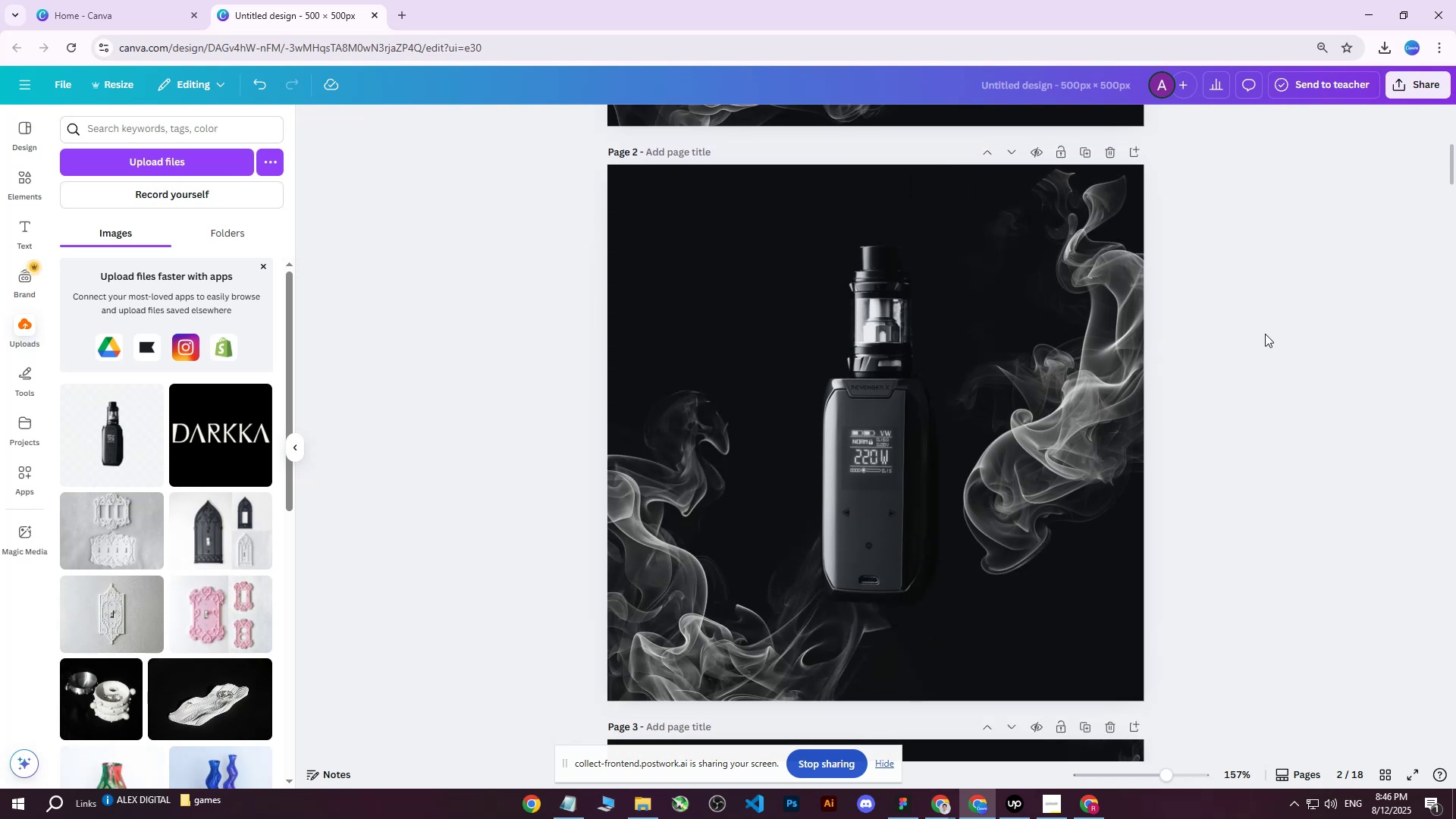 
scroll: coordinate [1265, 334], scroll_direction: down, amount: 1.0
 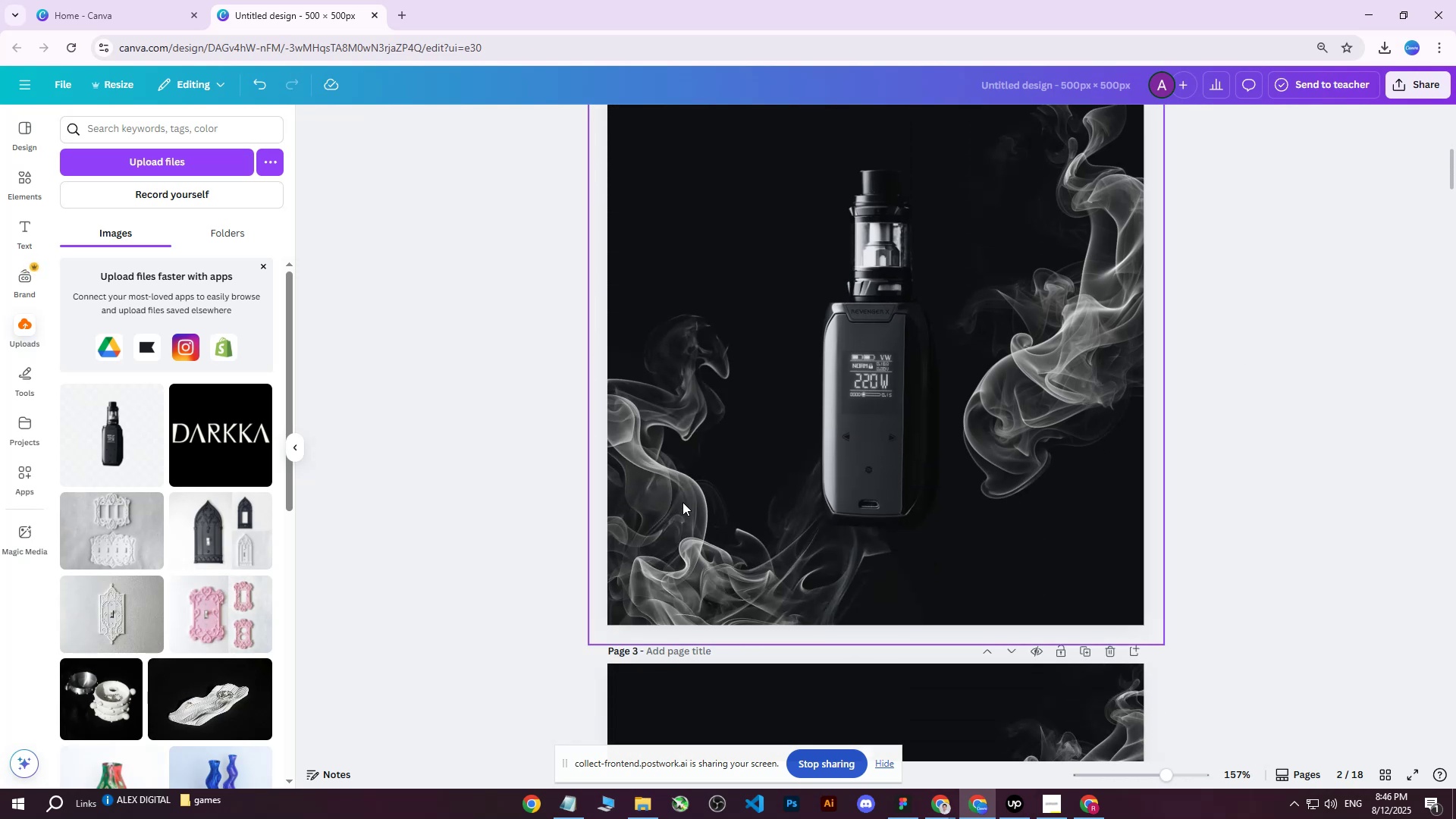 
scroll: coordinate [710, 509], scroll_direction: up, amount: 1.0
 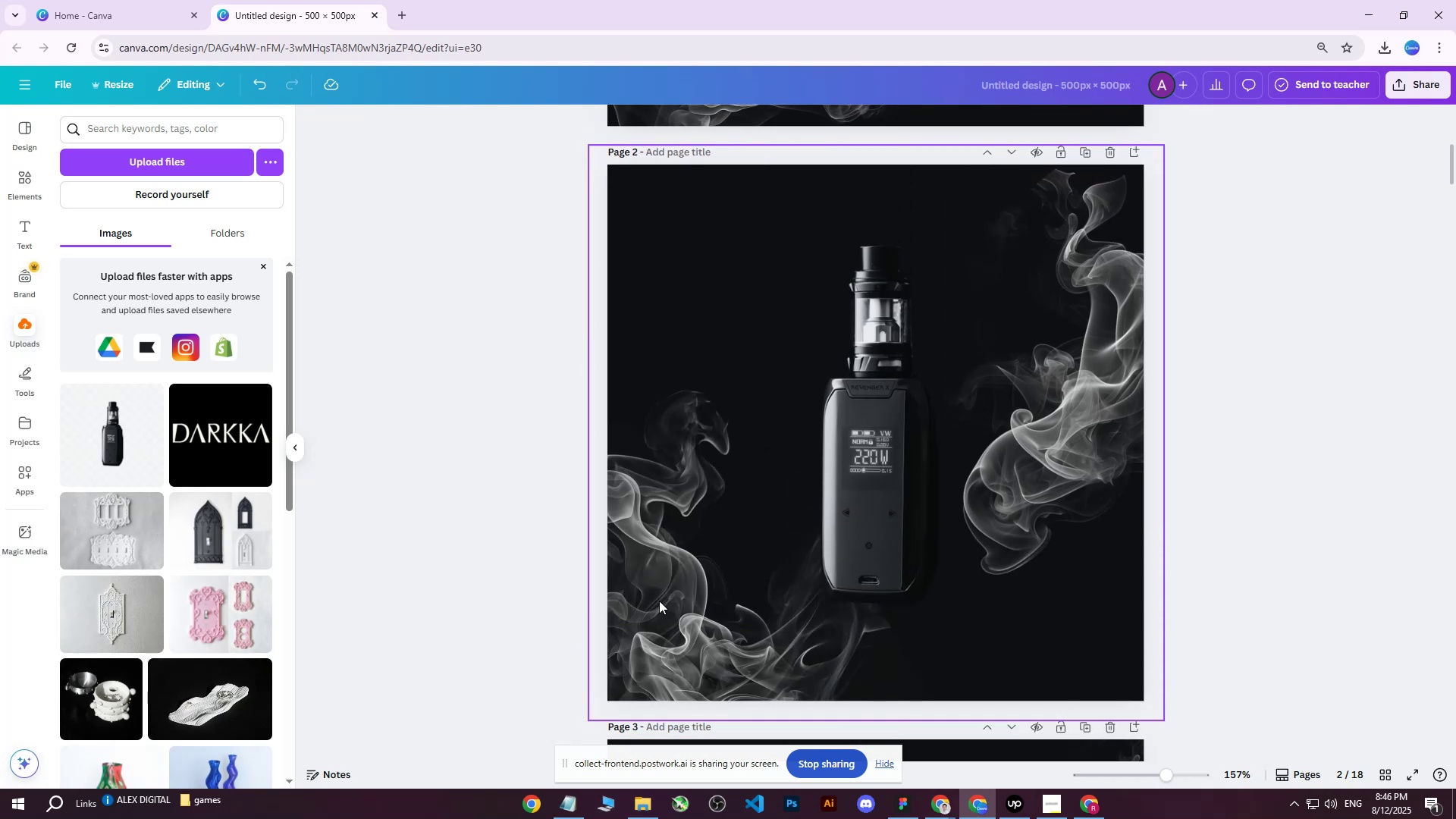 
left_click([657, 604])
 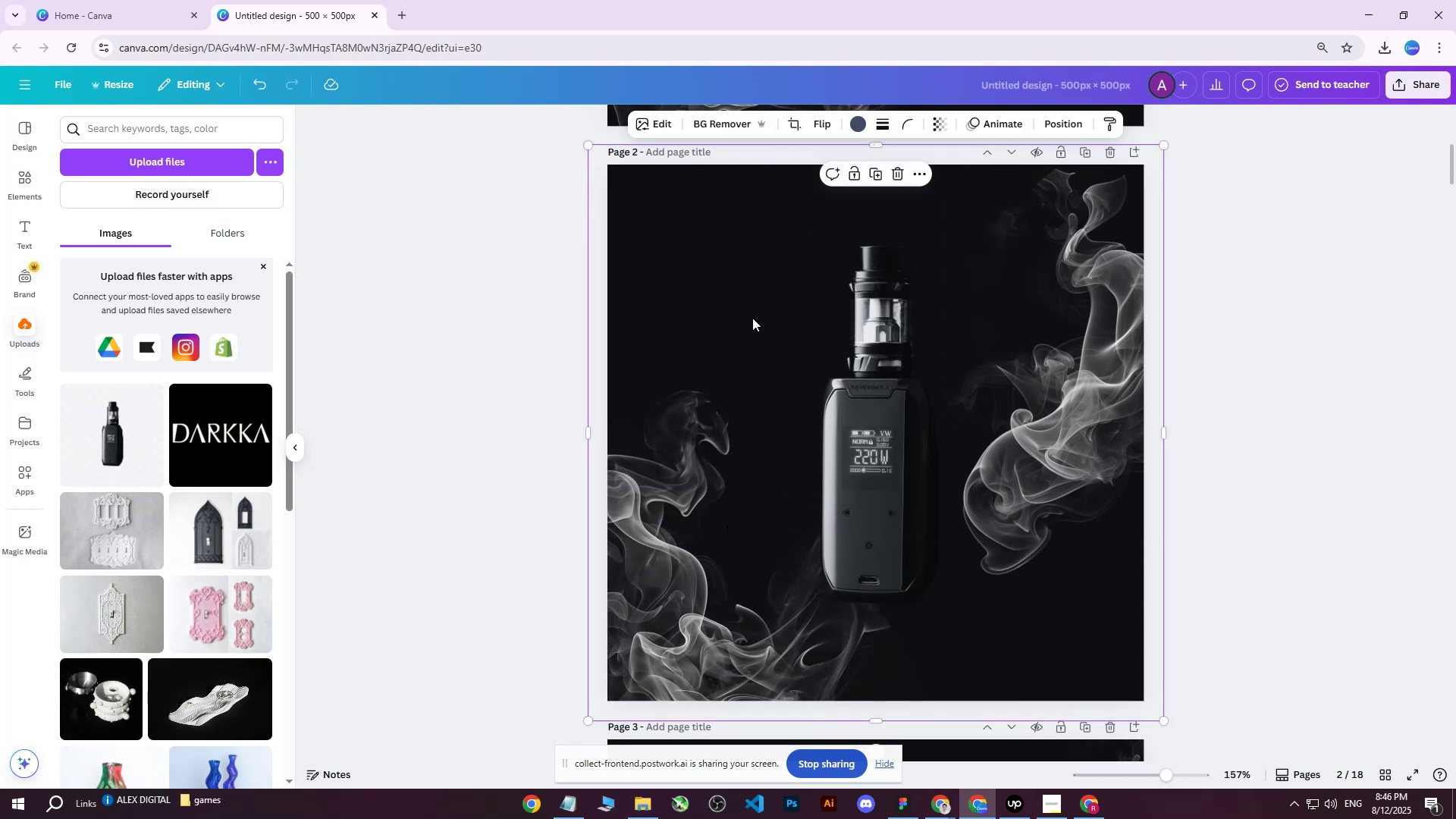 
left_click([1071, 121])
 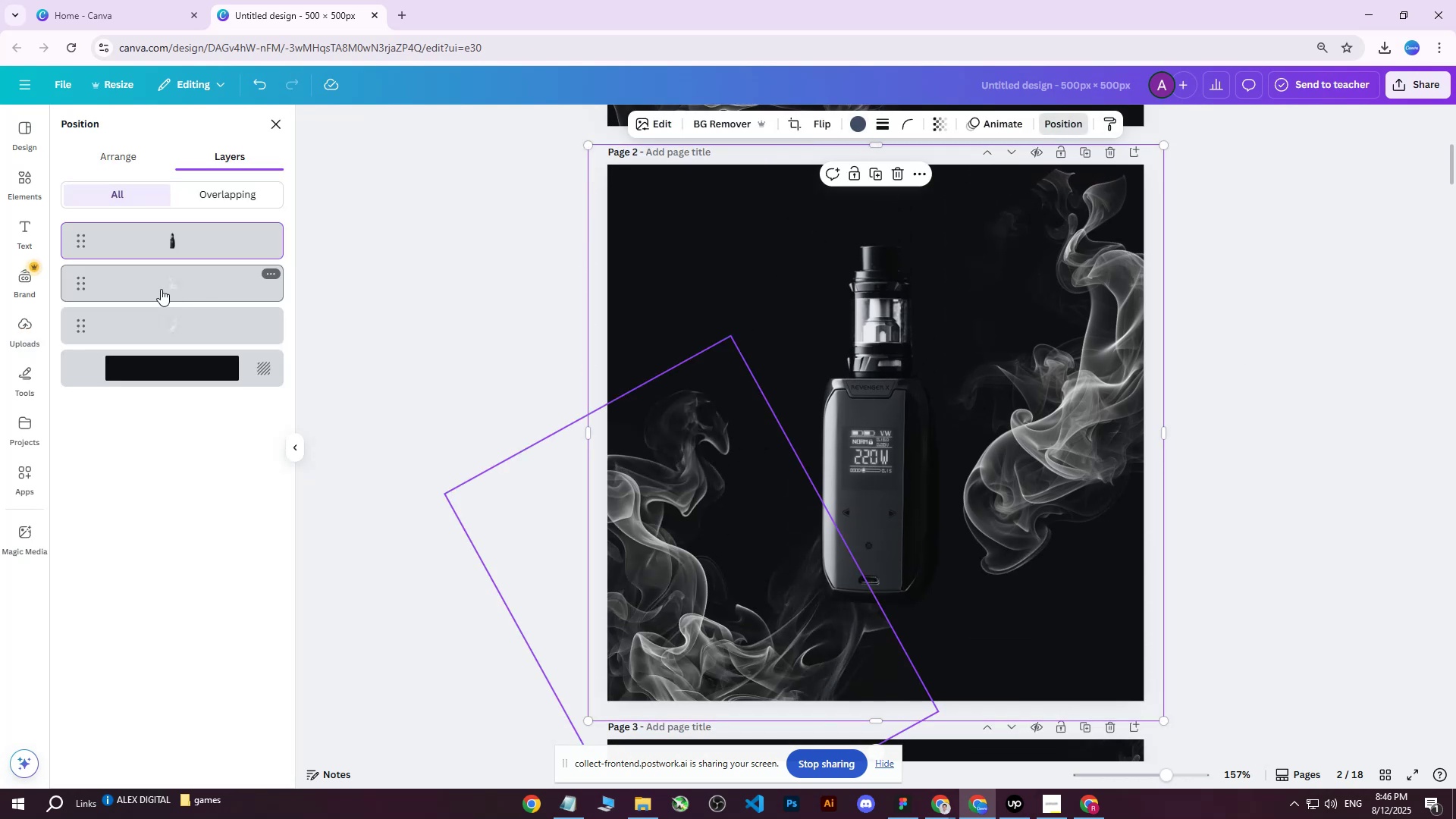 
left_click([157, 287])
 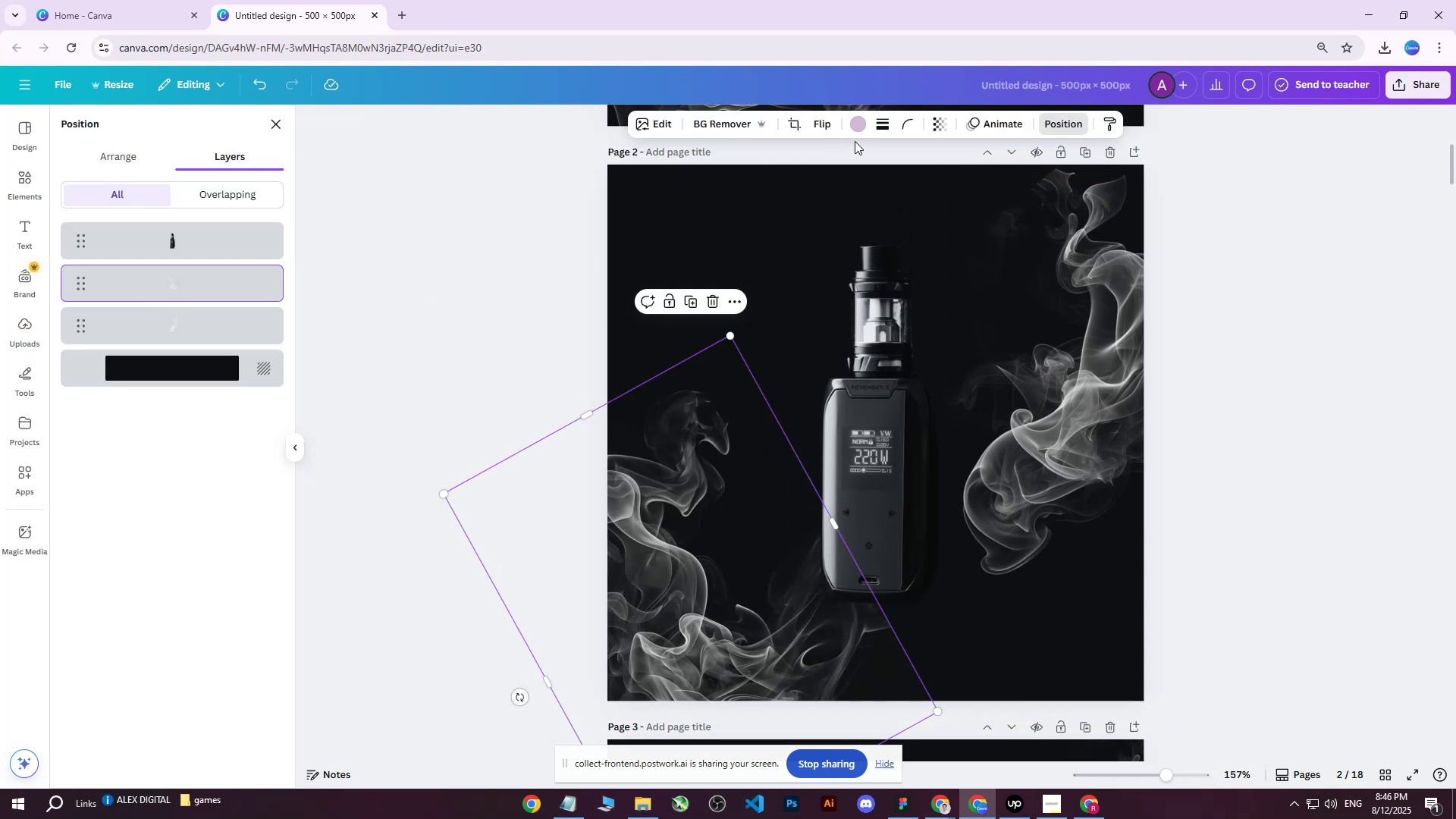 
left_click([862, 125])
 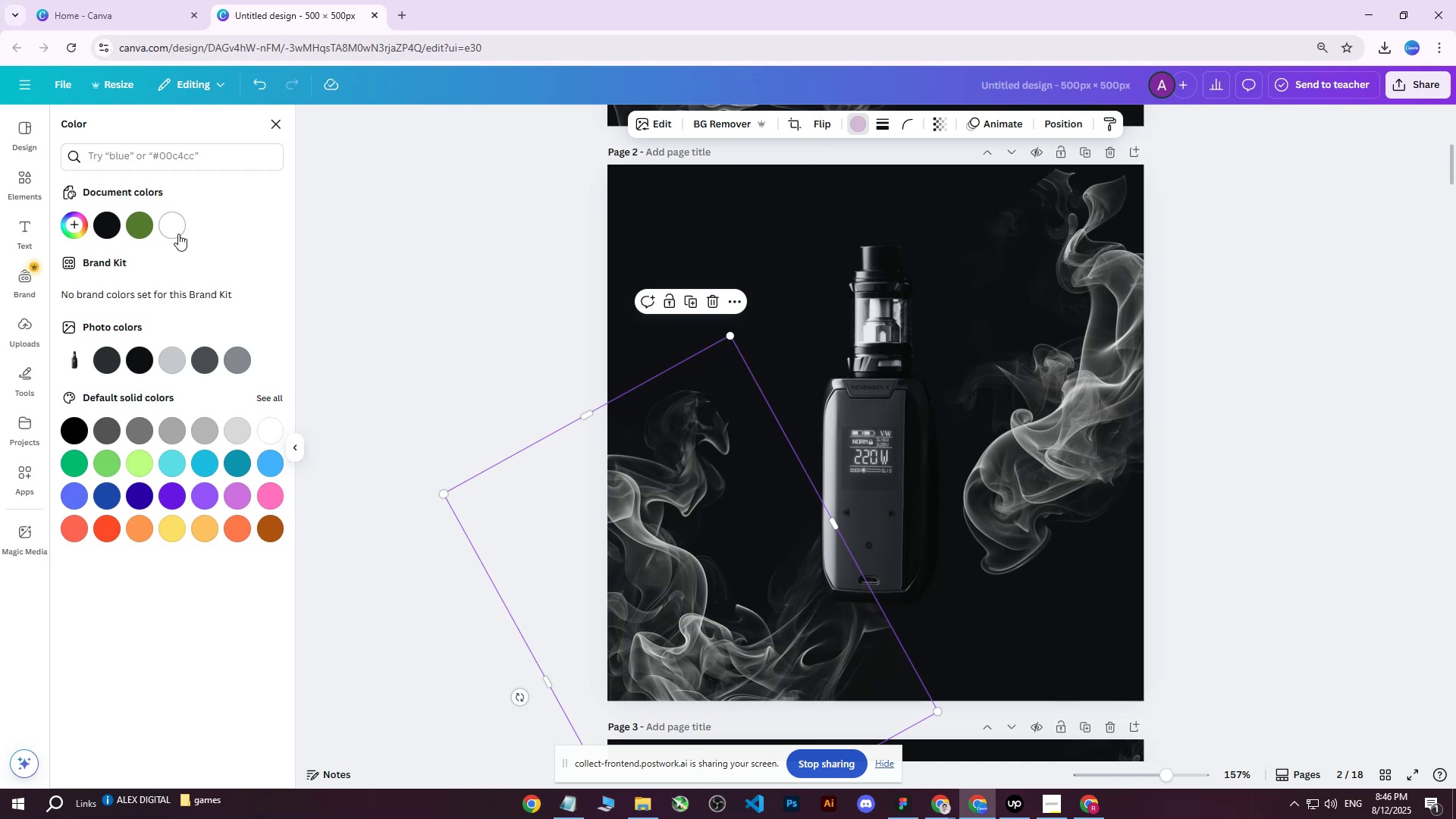 
left_click([178, 234])
 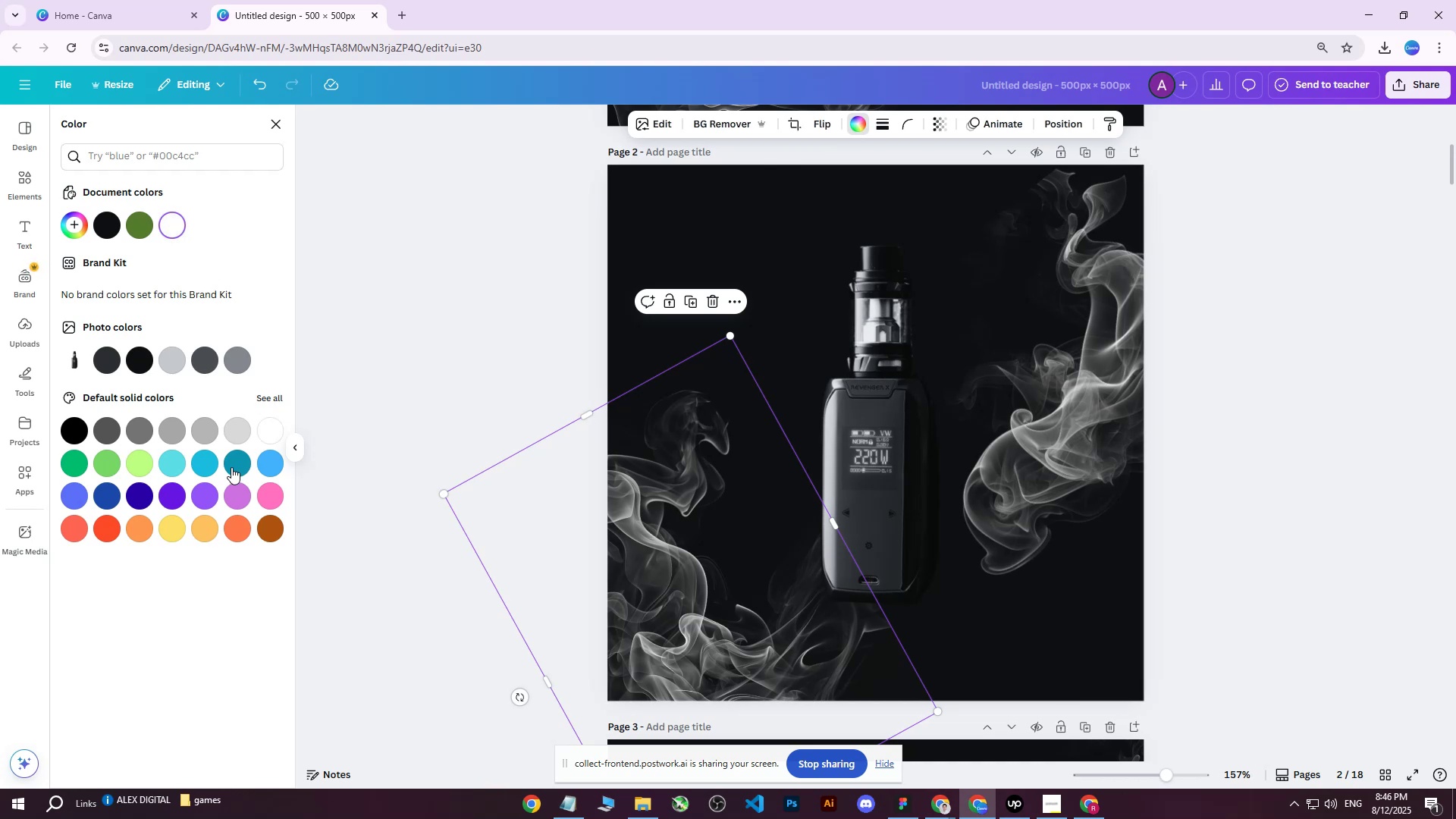 
left_click([235, 468])
 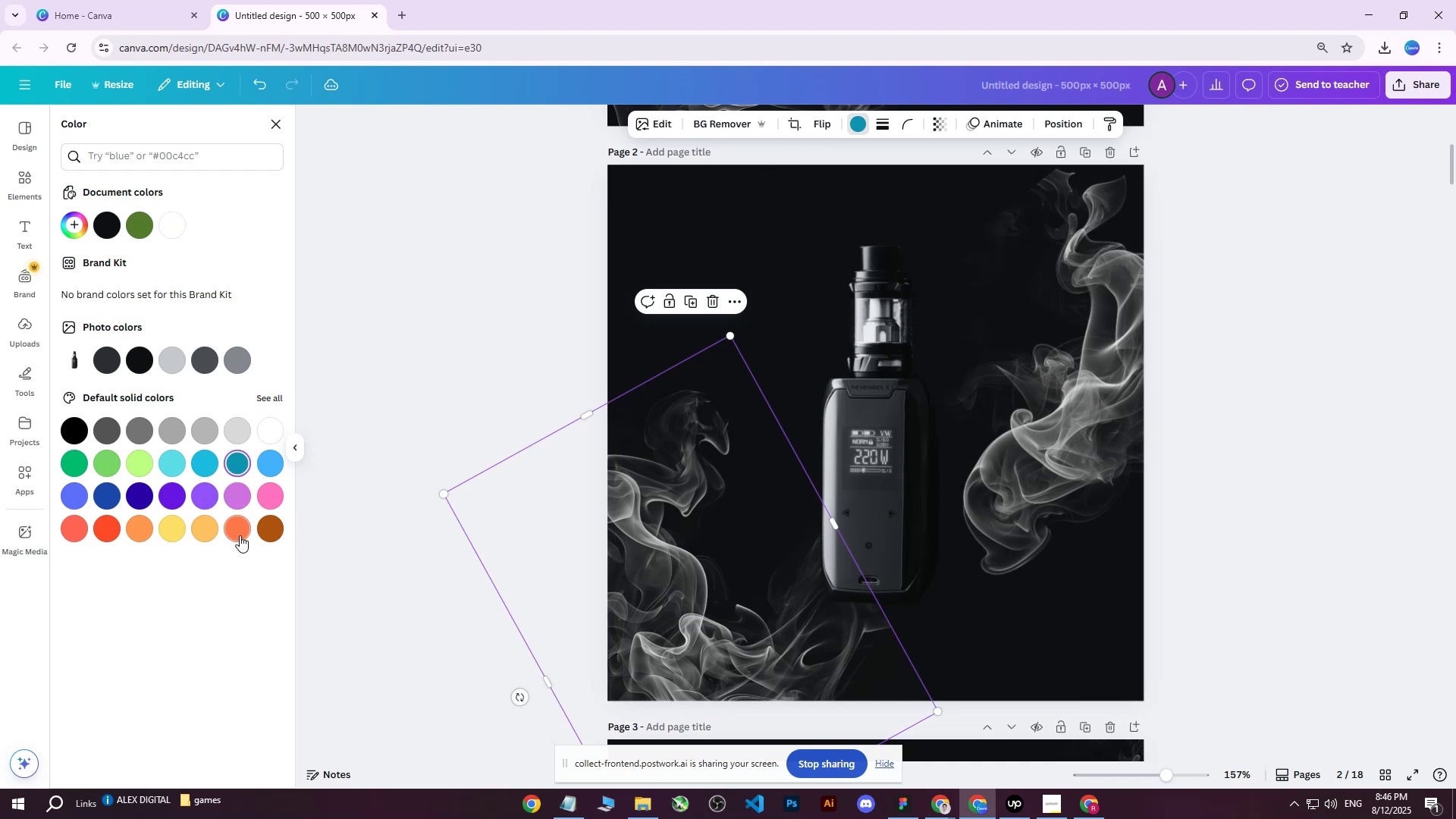 
left_click([237, 540])
 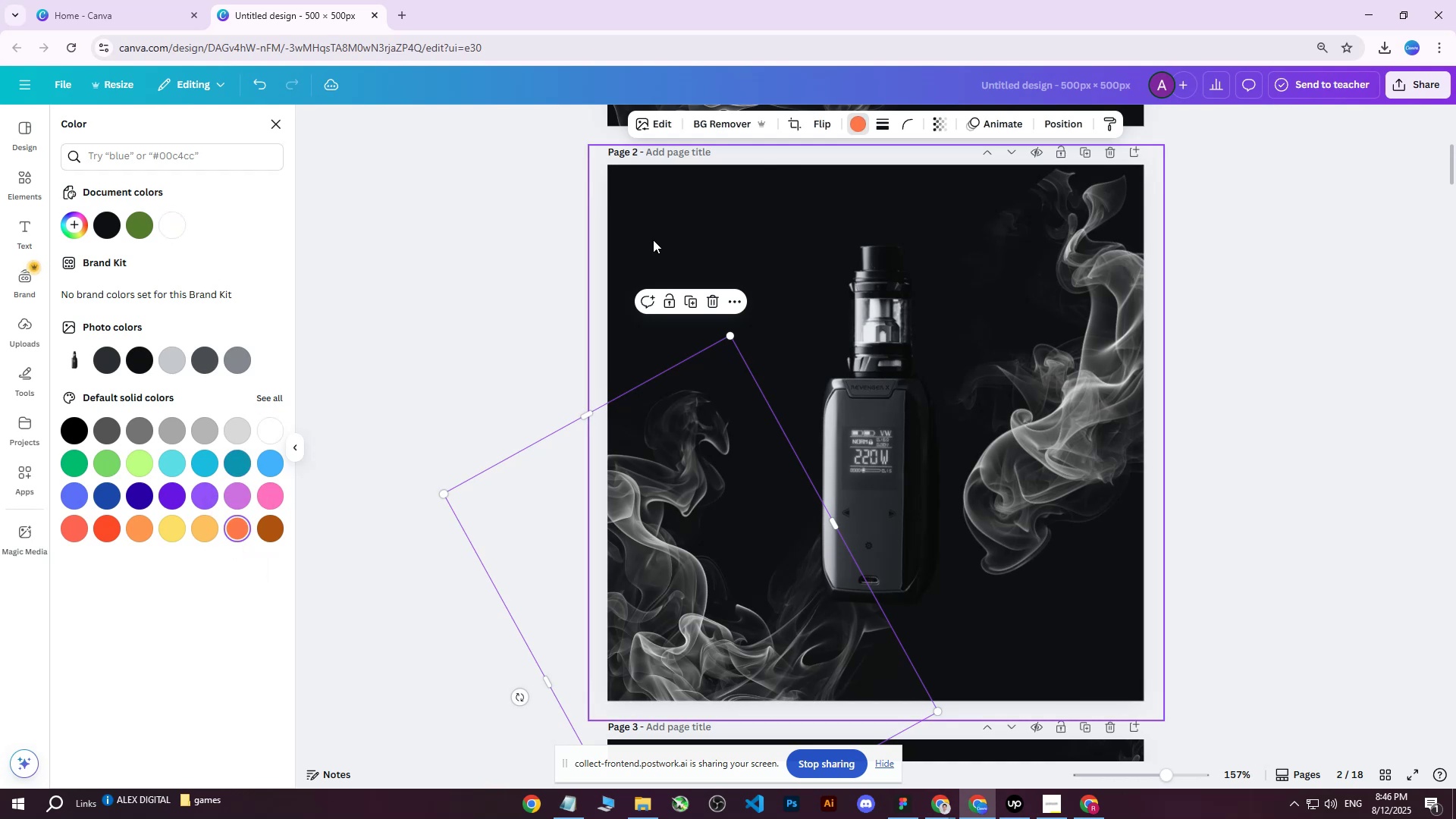 
key(Control+Z)
 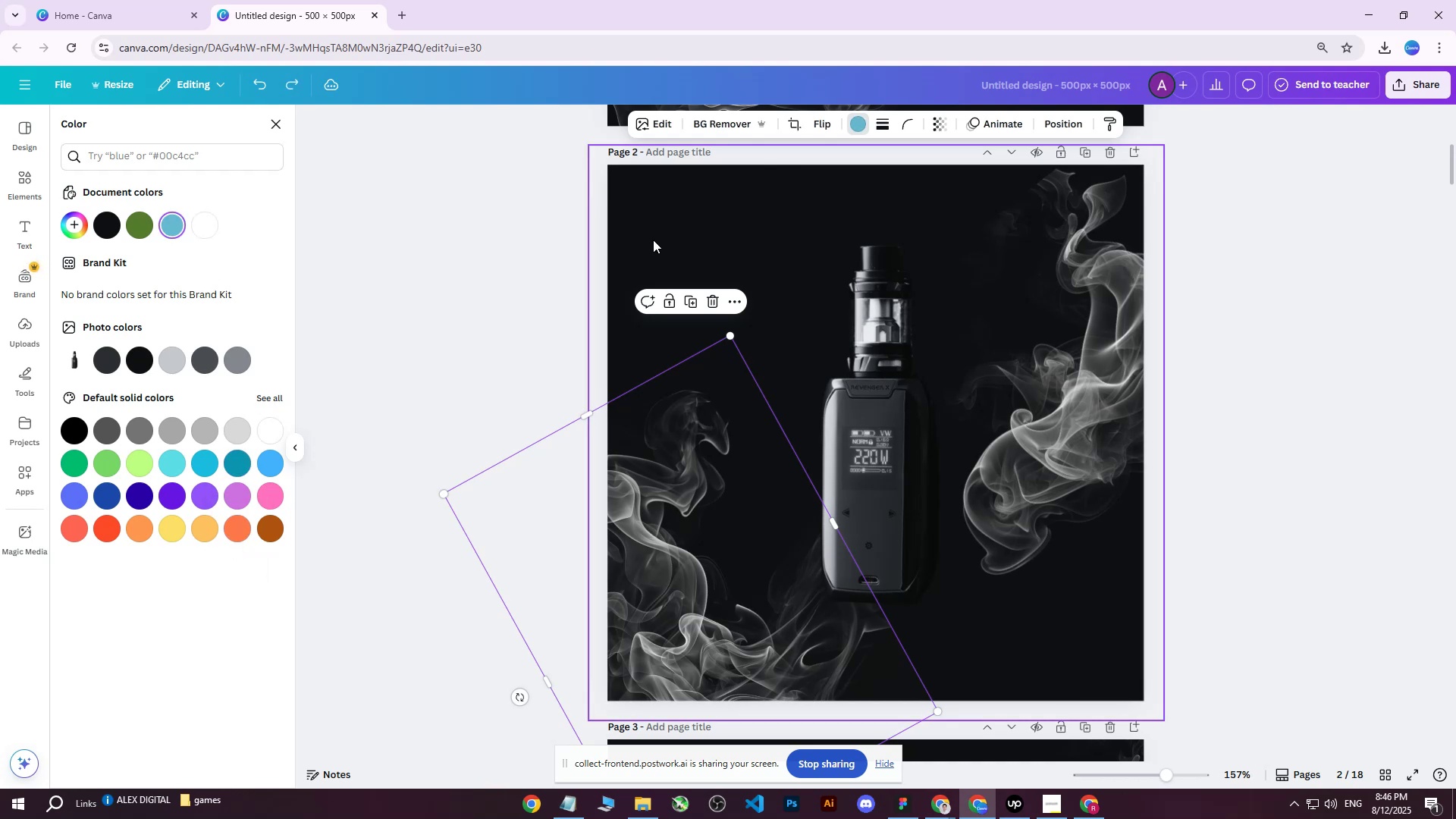 
key(Control+Z)
 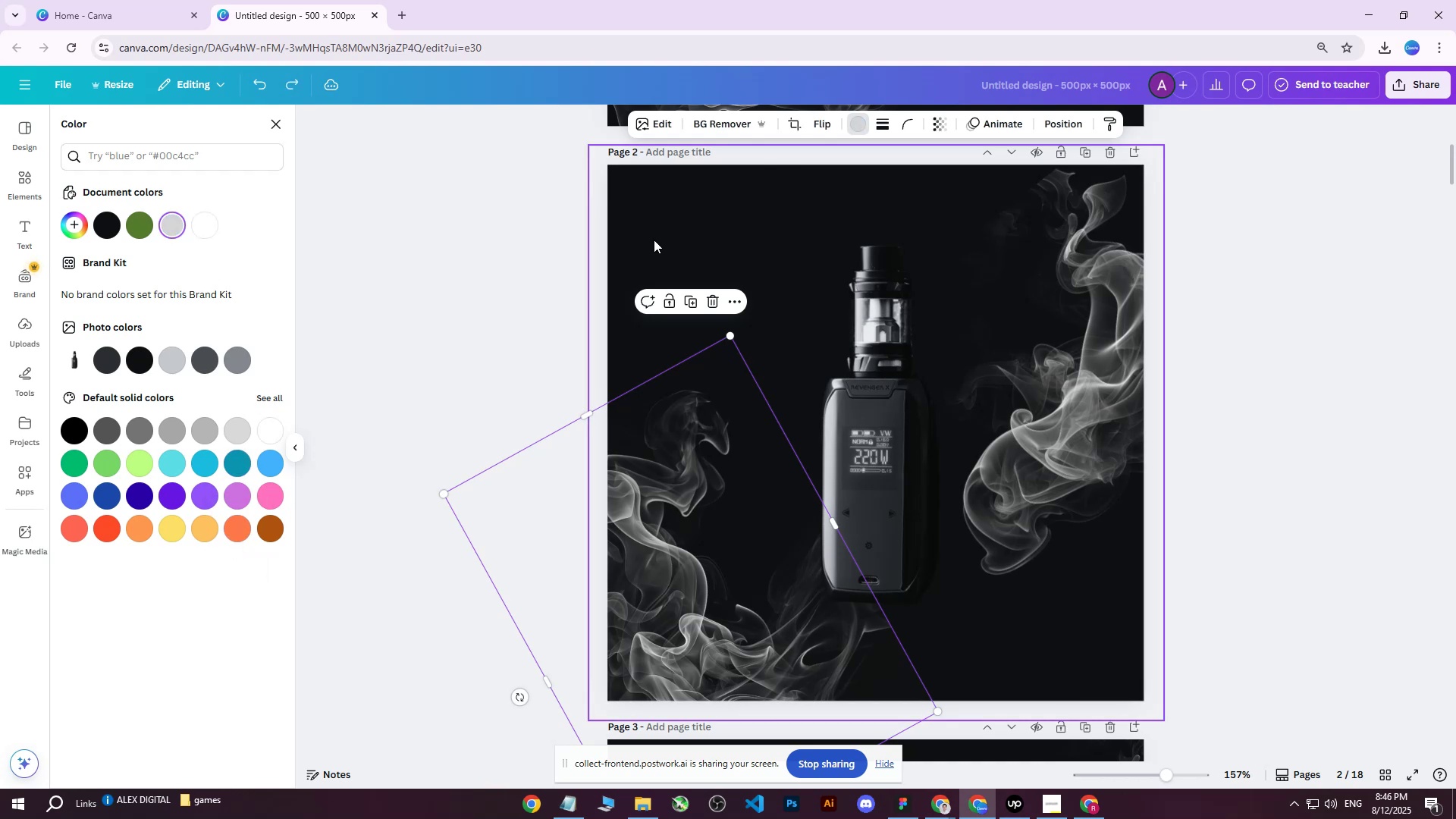 
left_click([899, 397])
 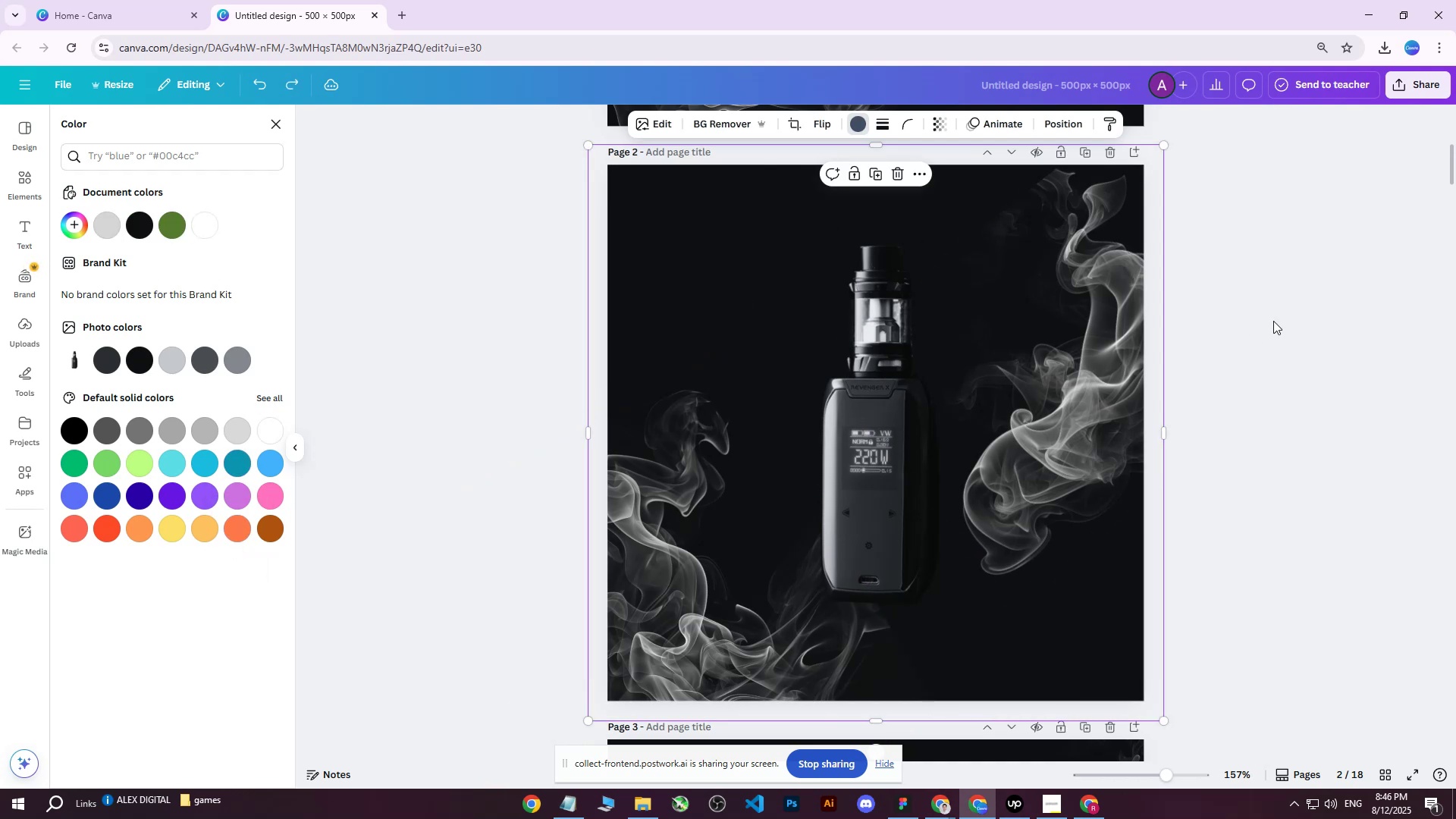 
double_click([1274, 321])
 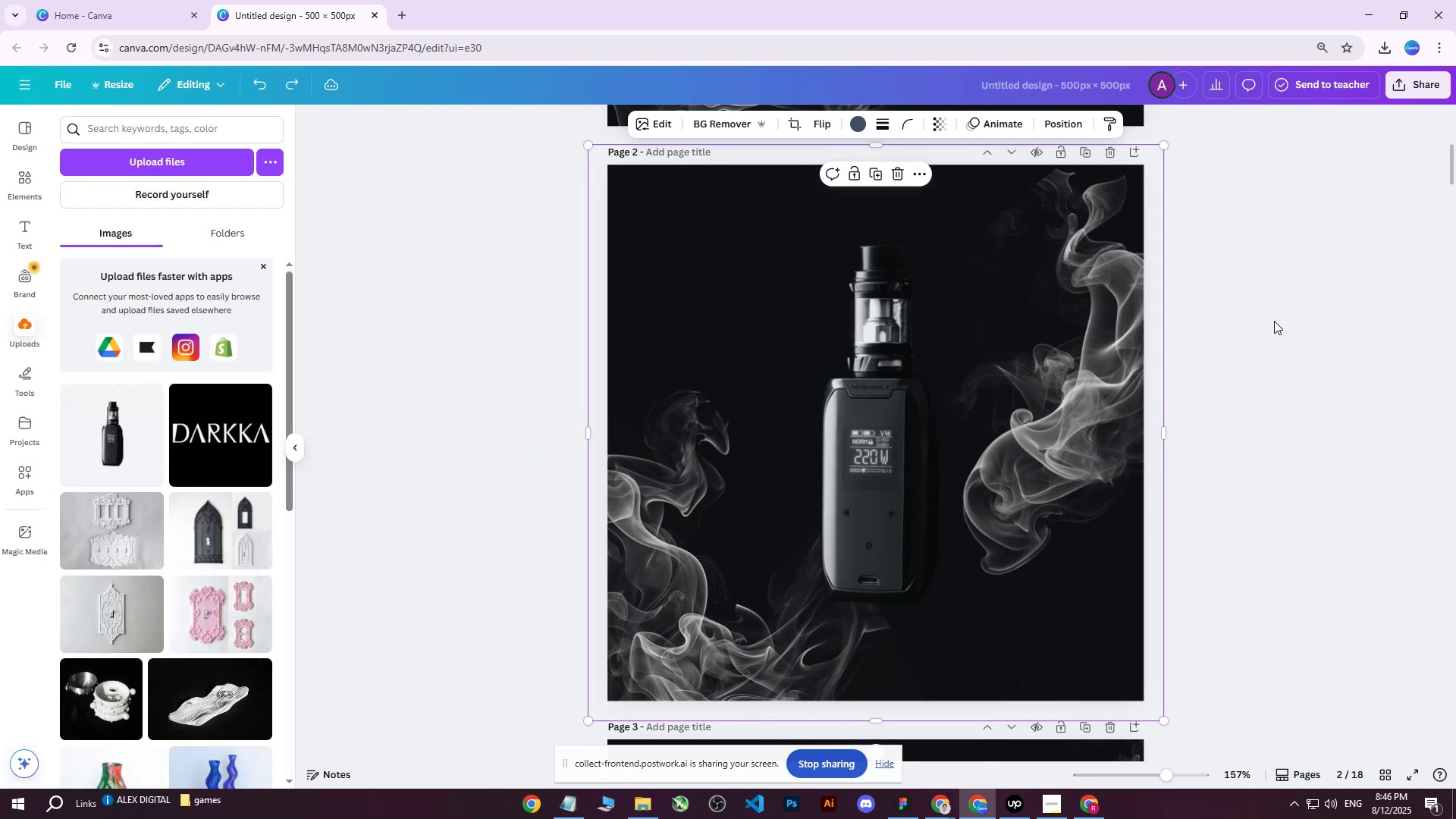 
scroll: coordinate [1268, 325], scroll_direction: down, amount: 1.0
 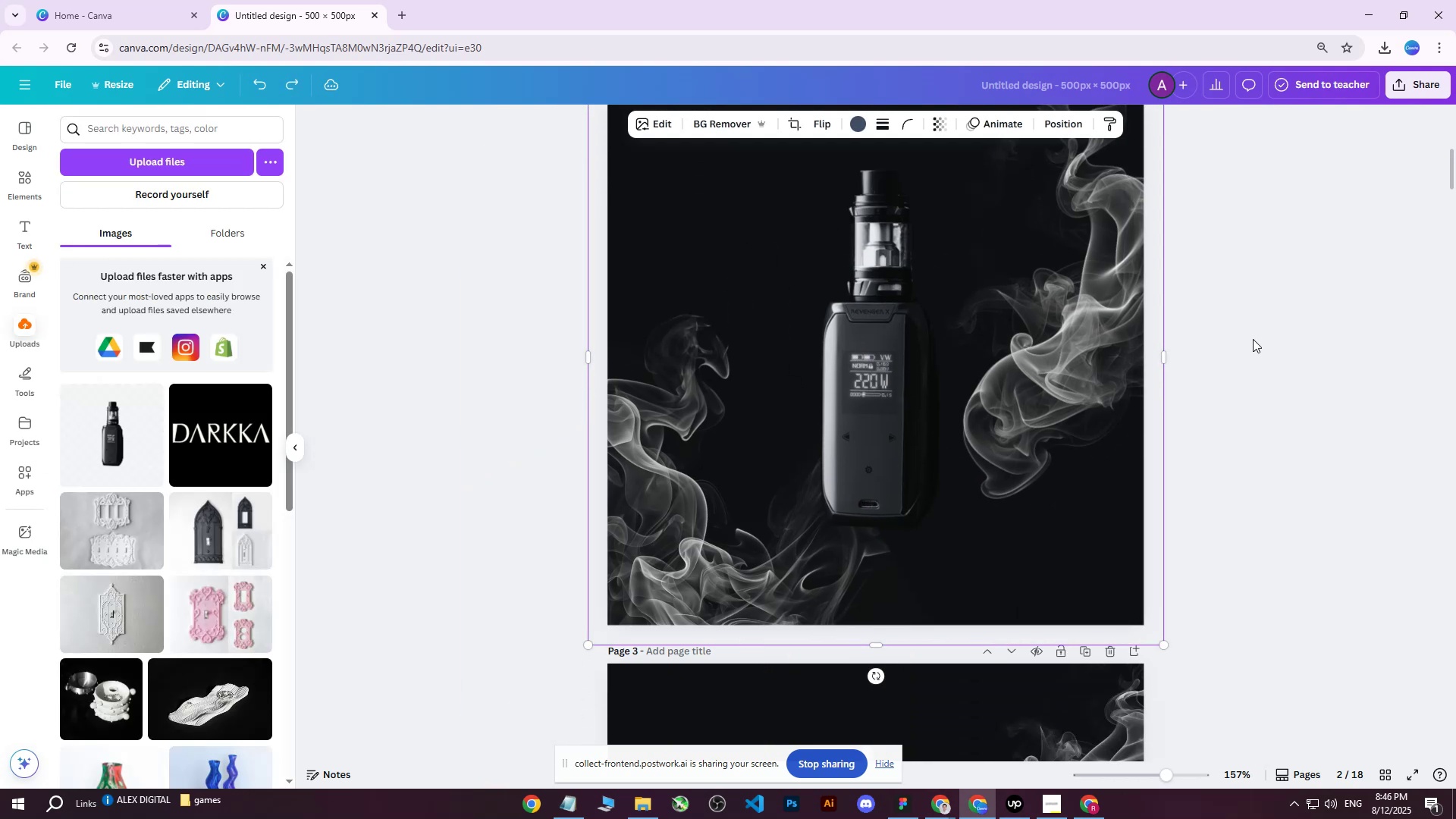 
scroll: coordinate [1253, 339], scroll_direction: up, amount: 2.0
 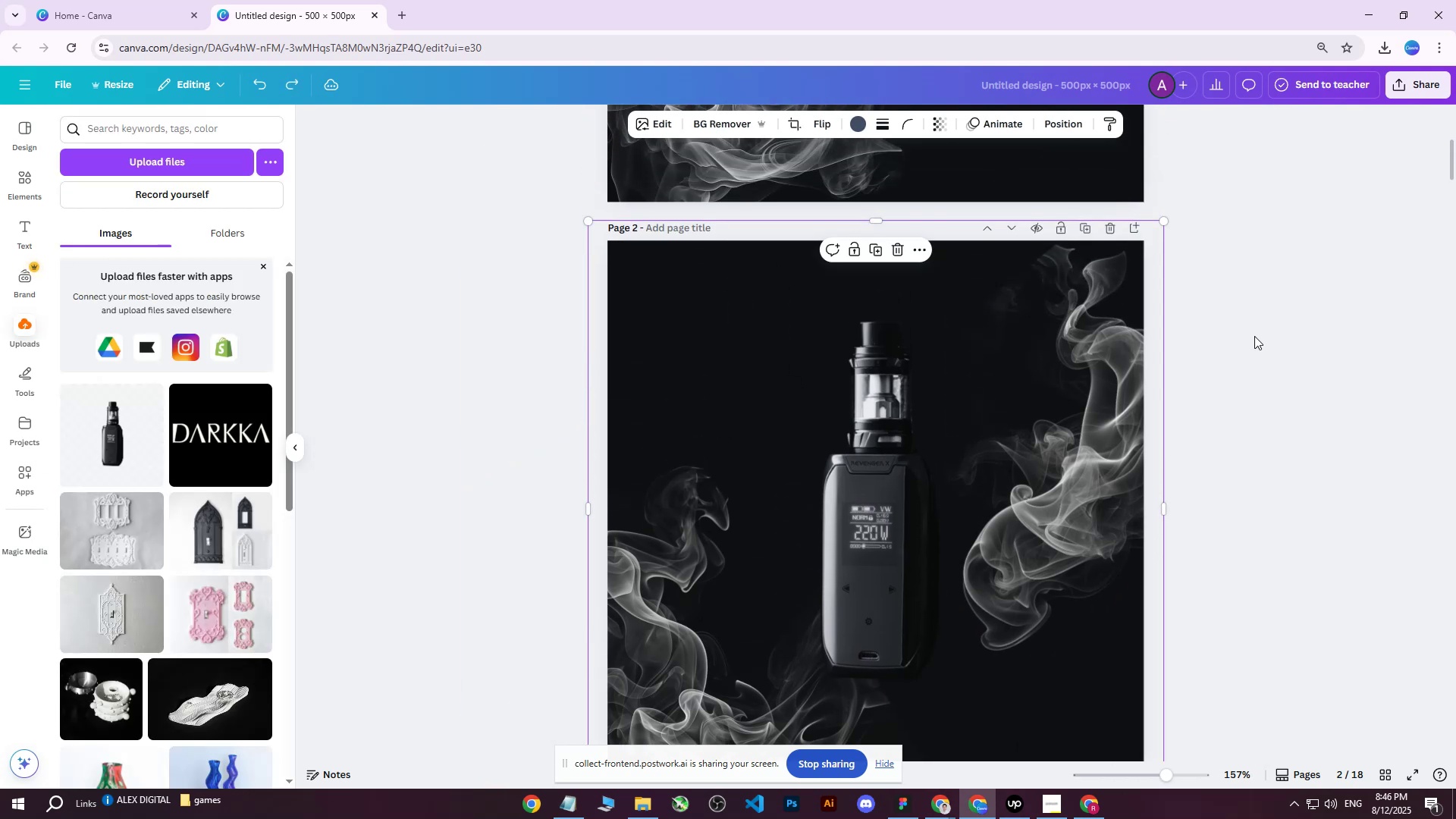 
scroll: coordinate [1254, 337], scroll_direction: down, amount: 1.0
 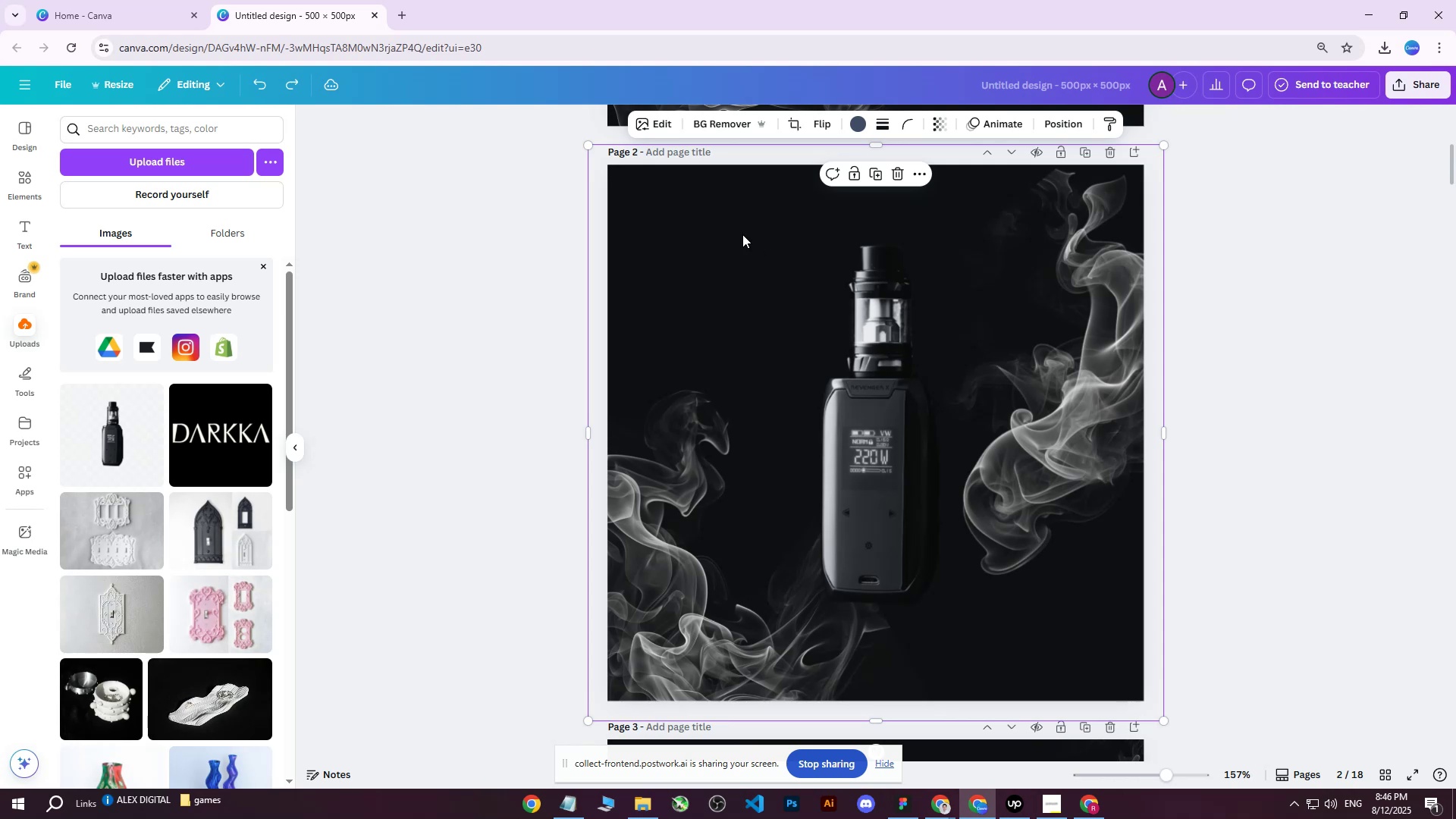 
left_click([667, 219])
 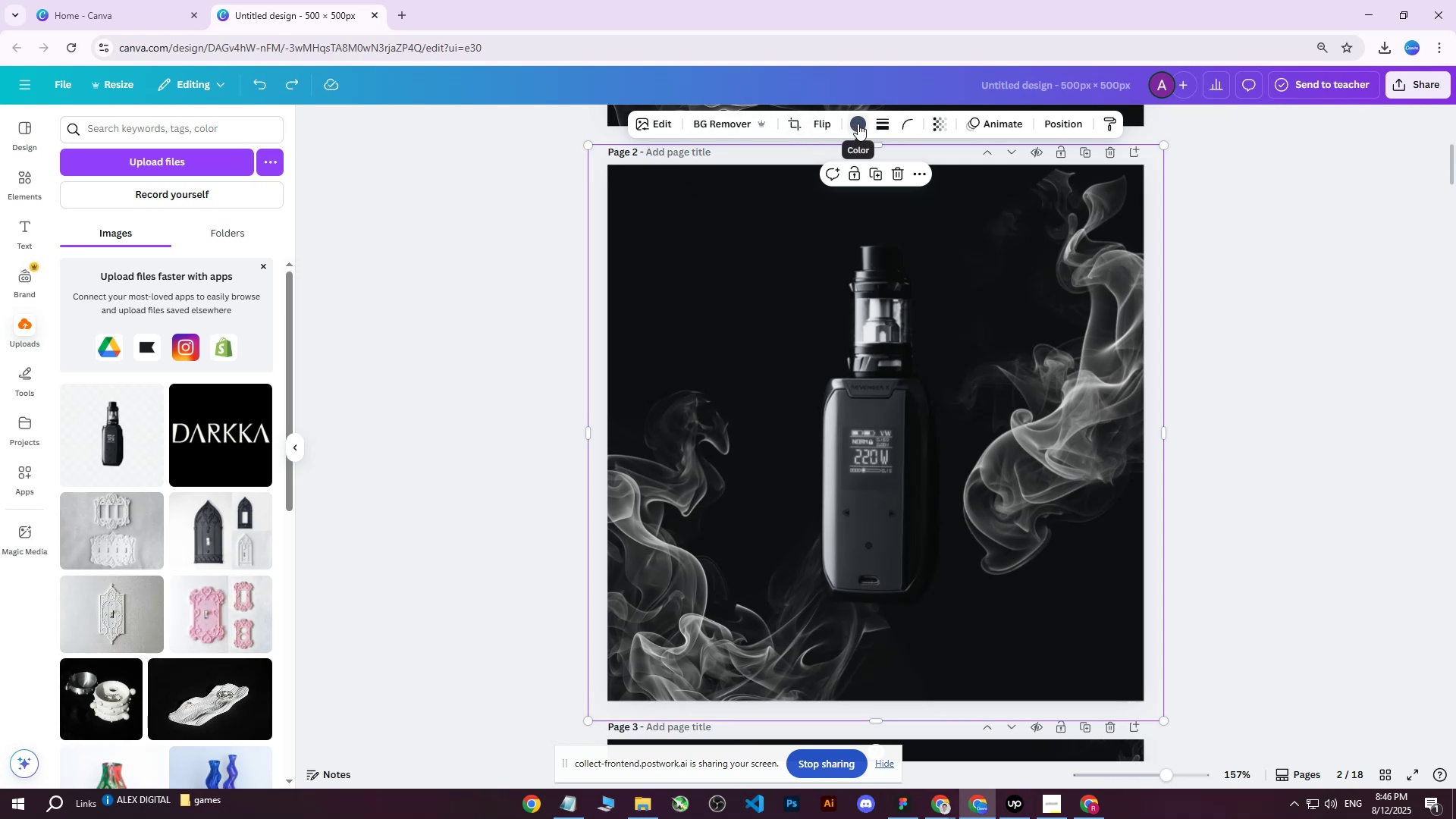 
left_click([1072, 124])
 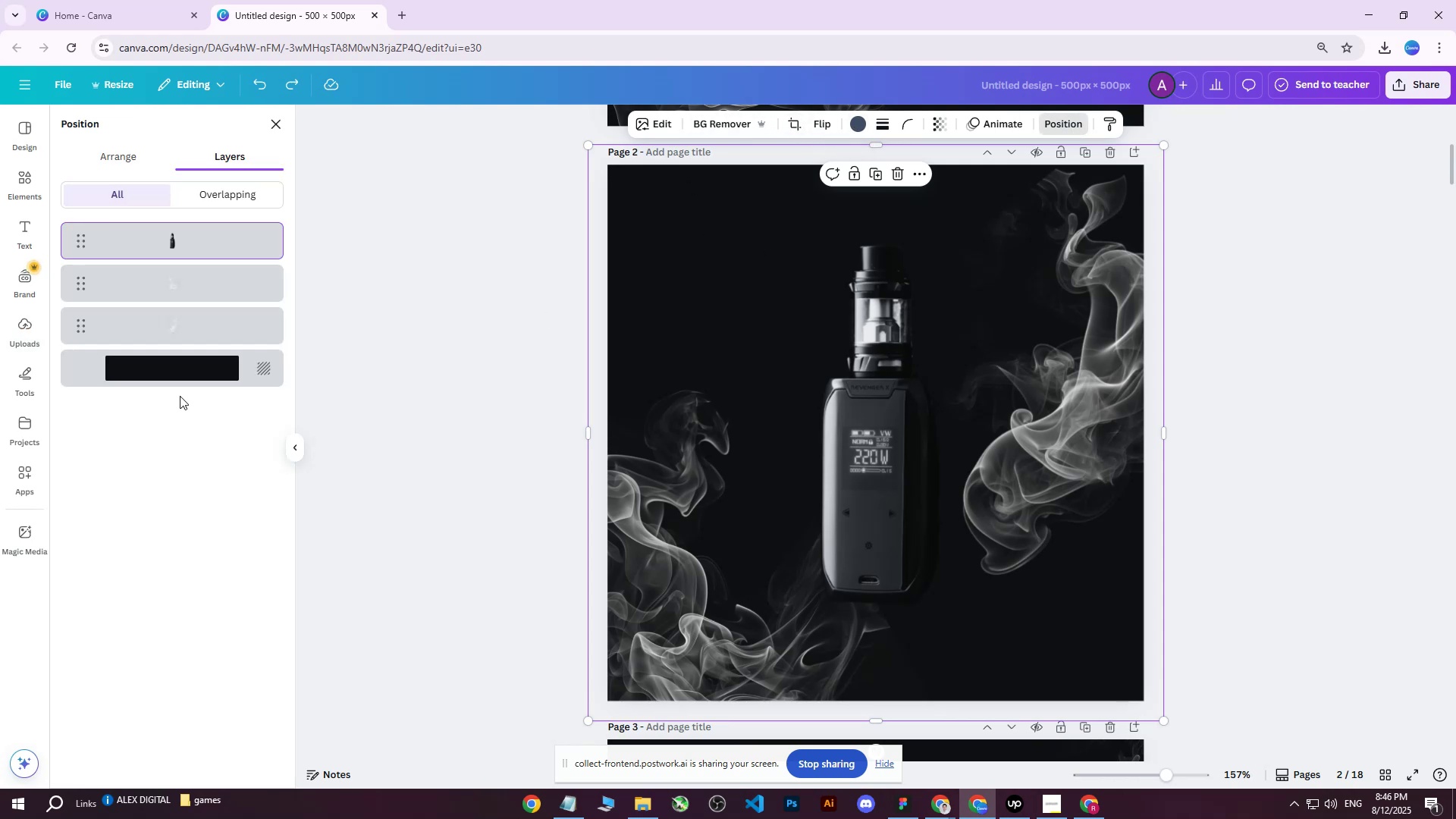 
left_click([171, 373])
 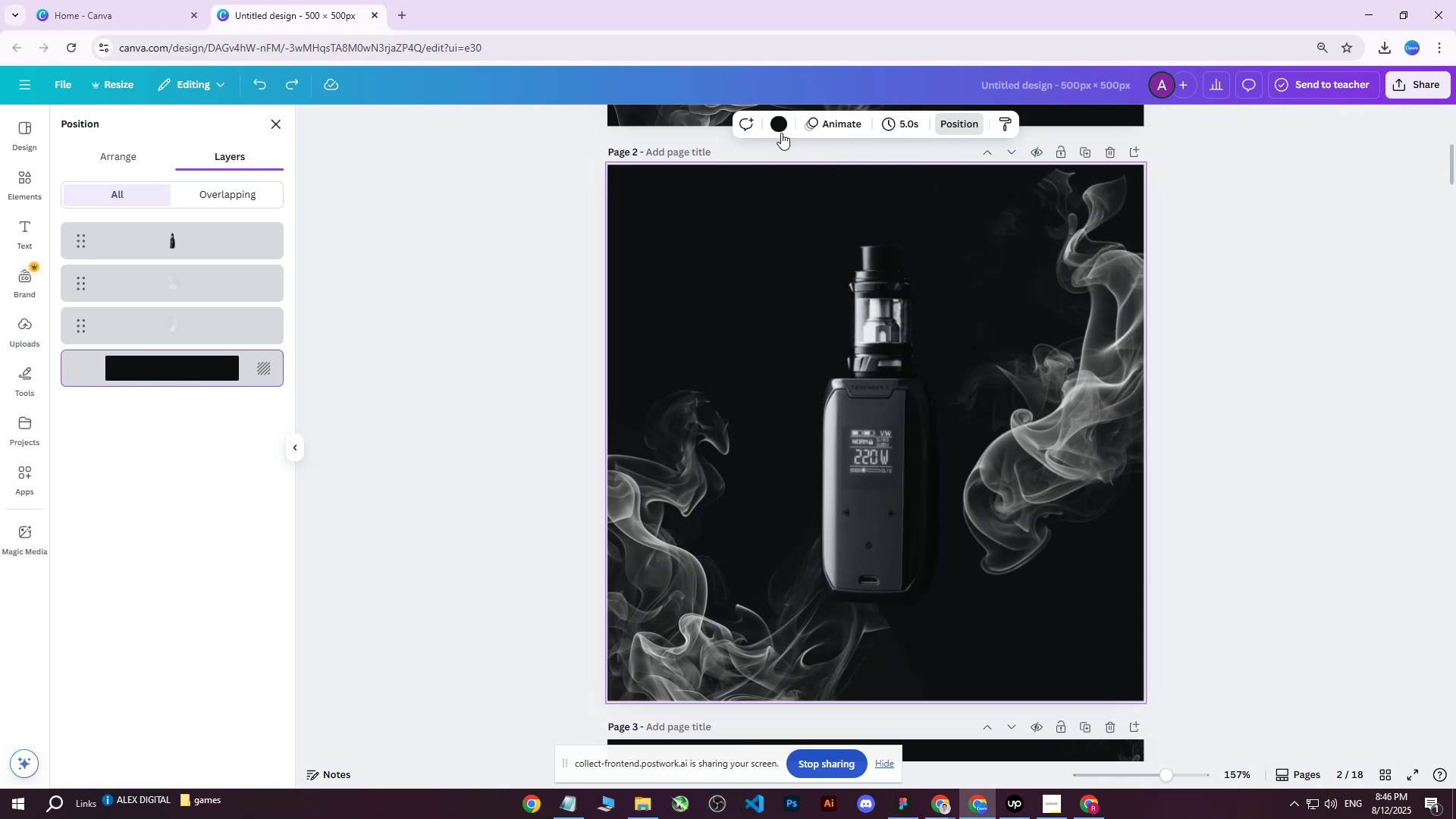 
left_click([782, 131])
 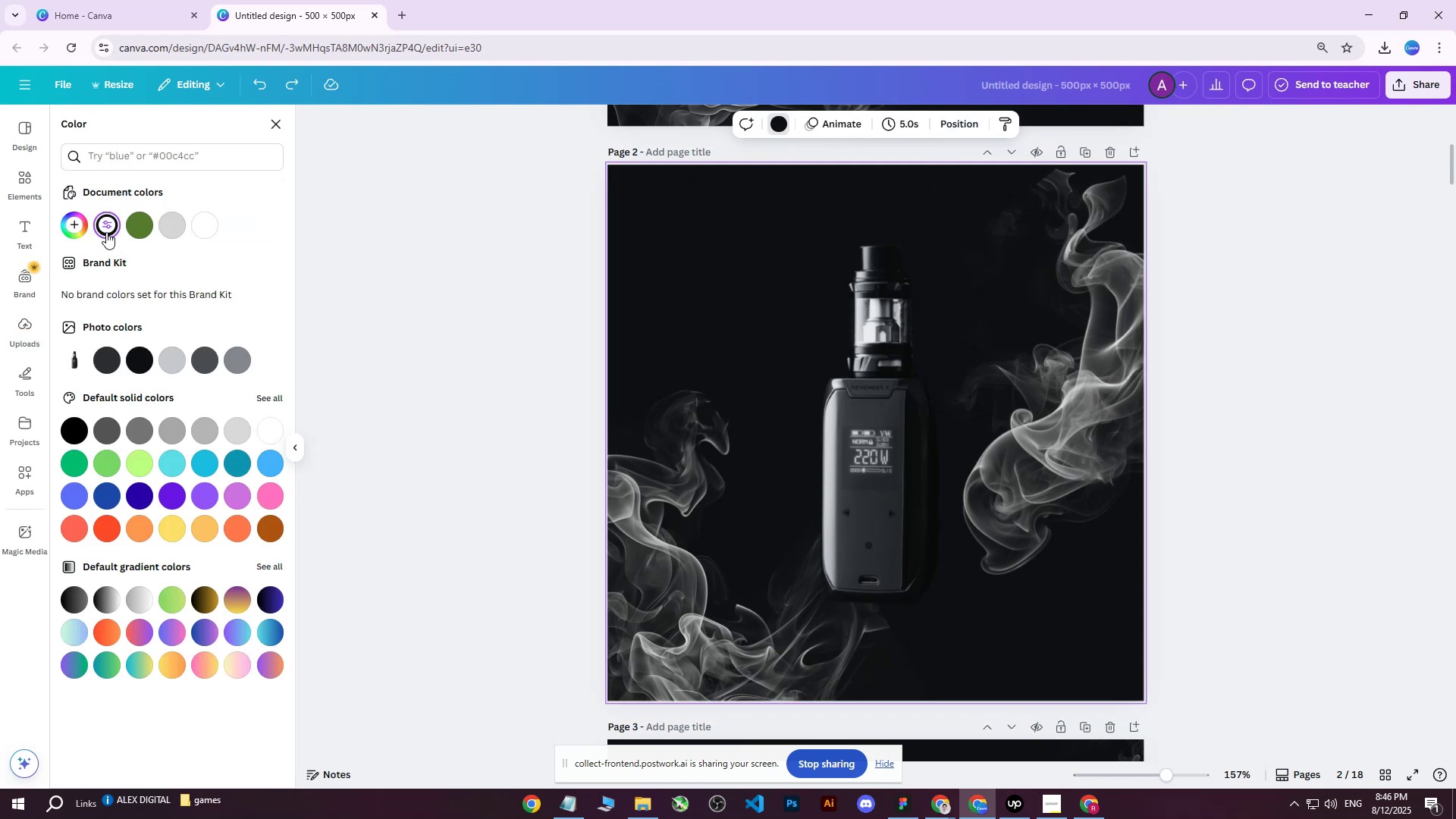 
double_click([106, 232])
 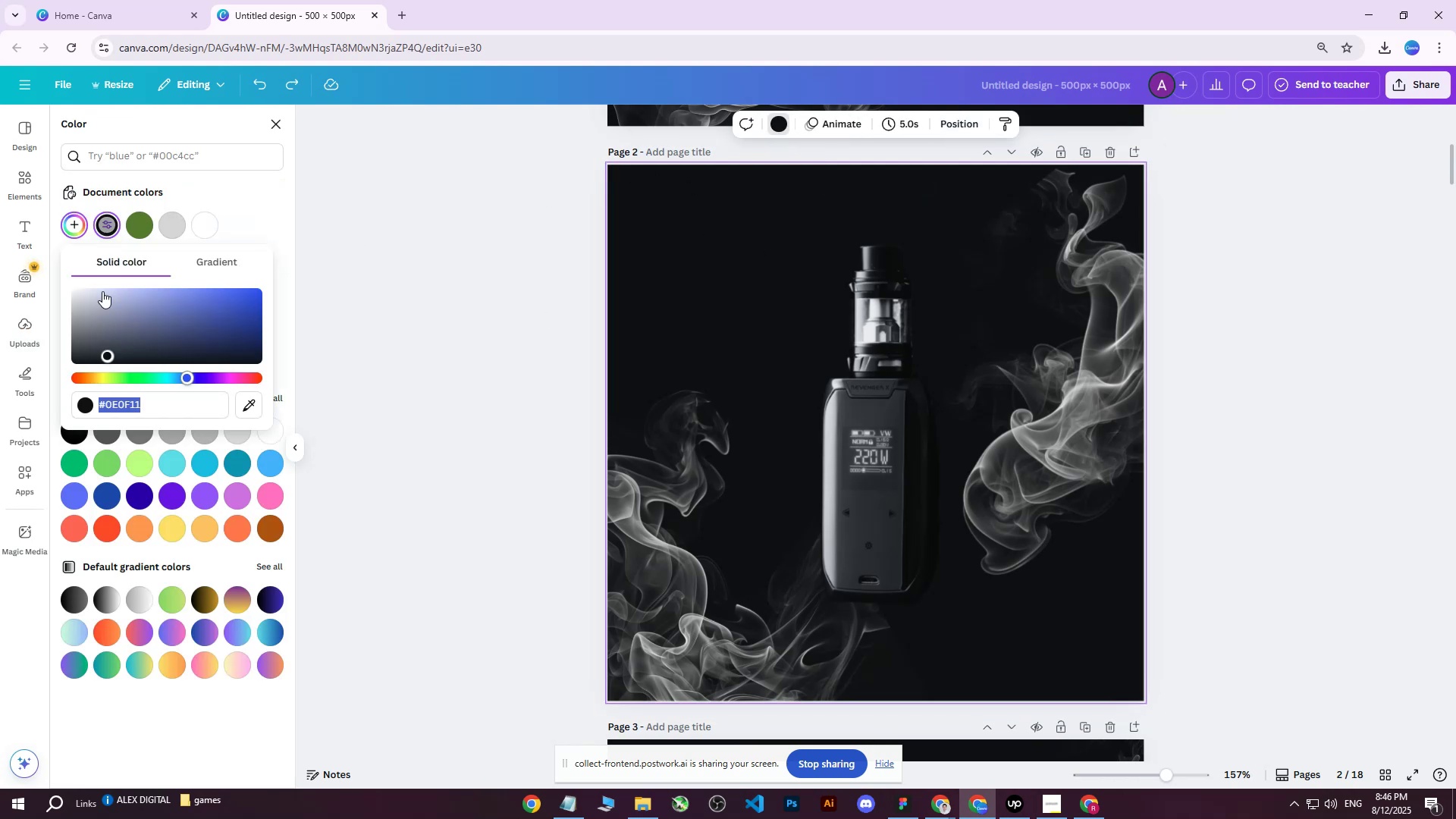 
left_click_drag(start_coordinate=[102, 319], to_coordinate=[0, 450])
 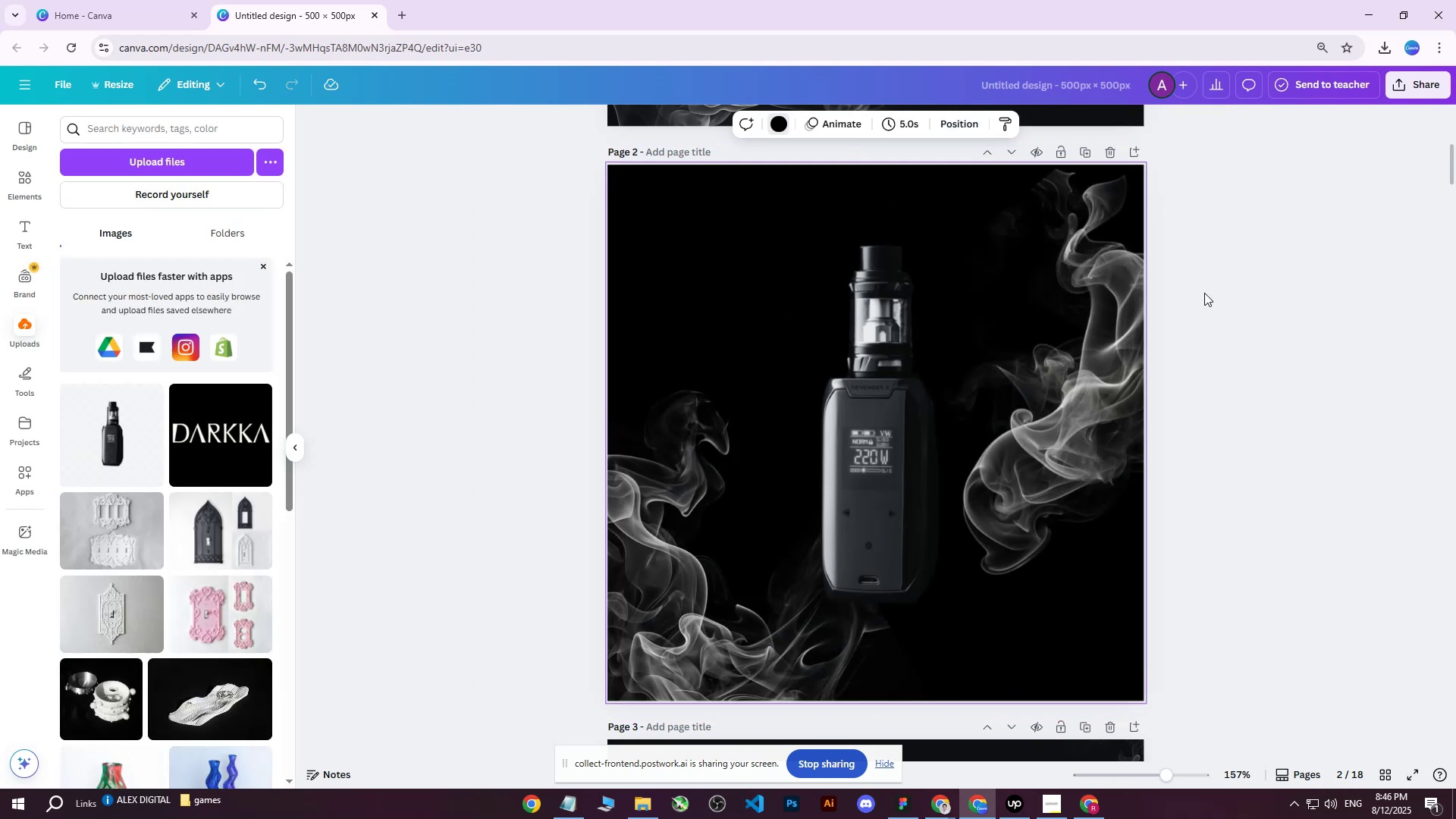 
double_click([1204, 293])
 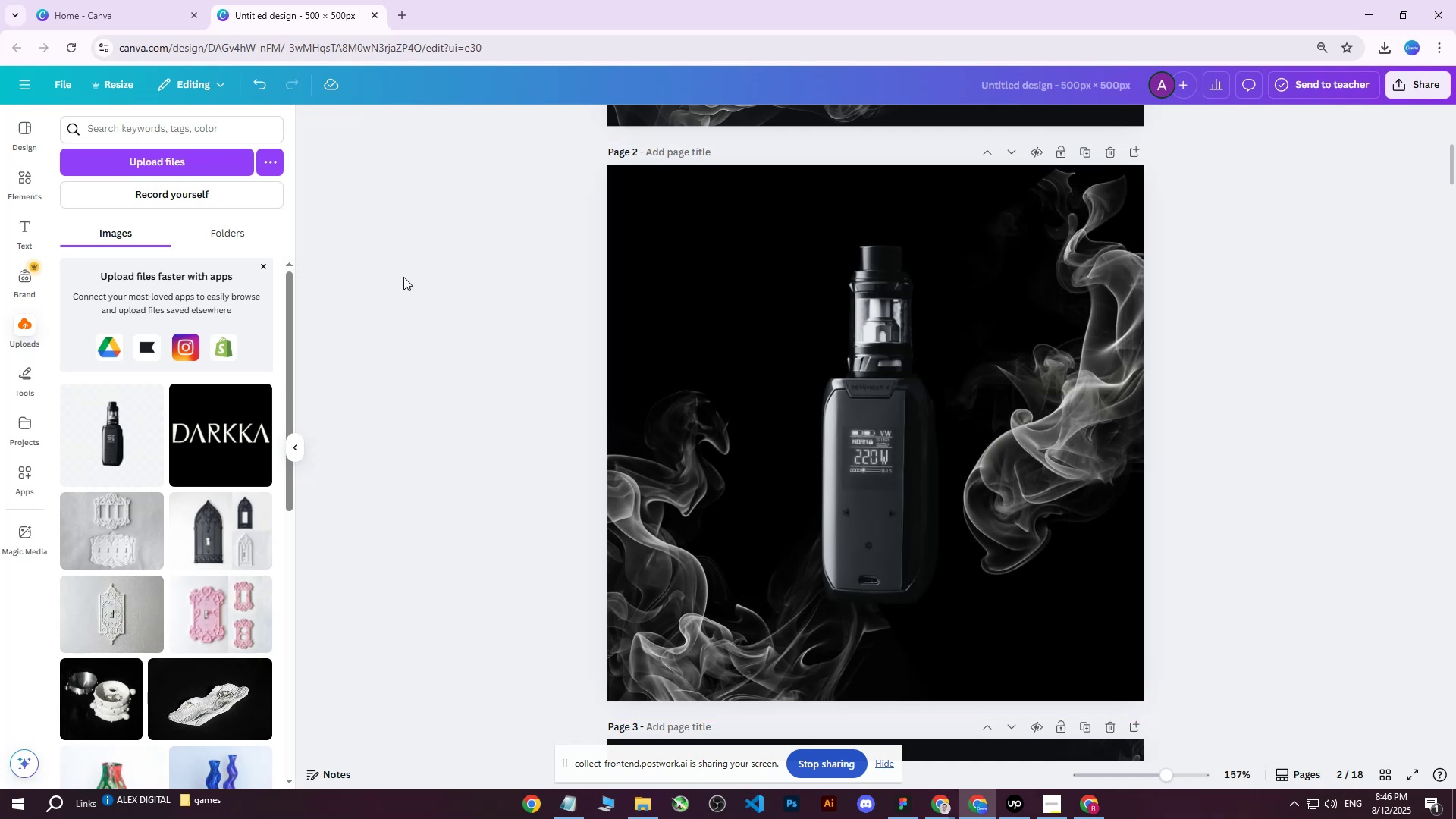 
wait(5.69)
 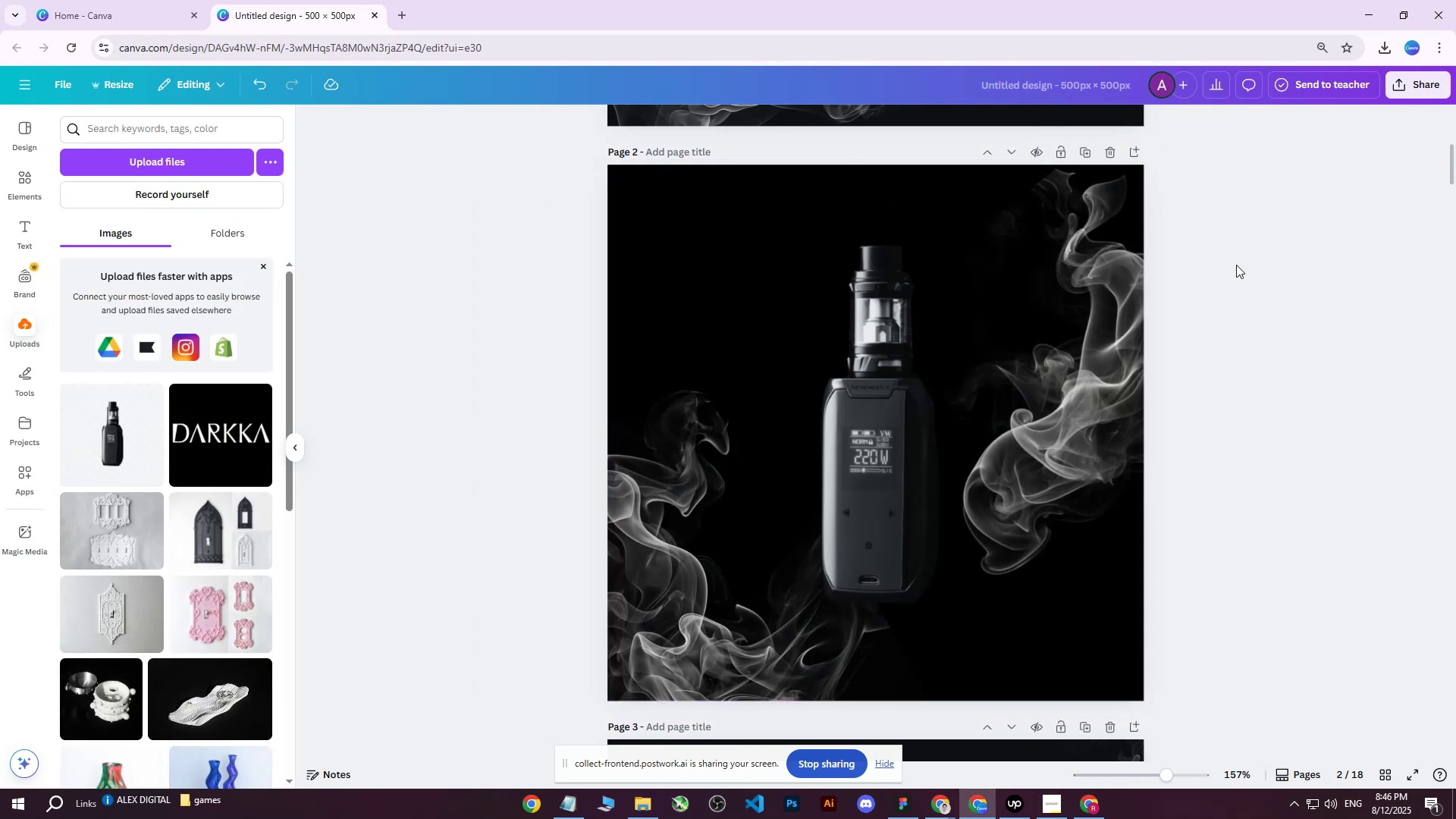 
left_click([27, 188])
 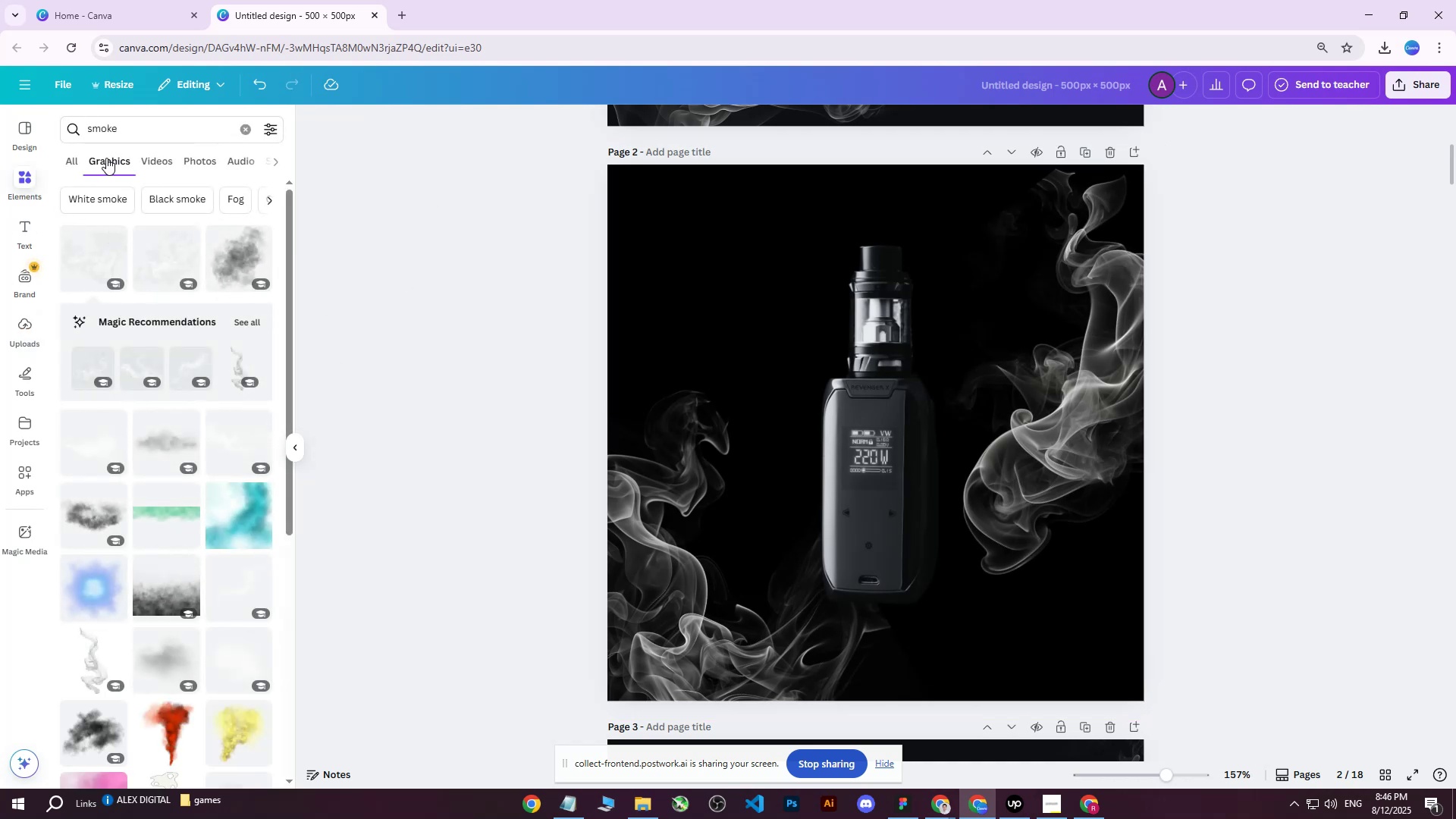 
left_click_drag(start_coordinate=[127, 131], to_coordinate=[62, 132])
 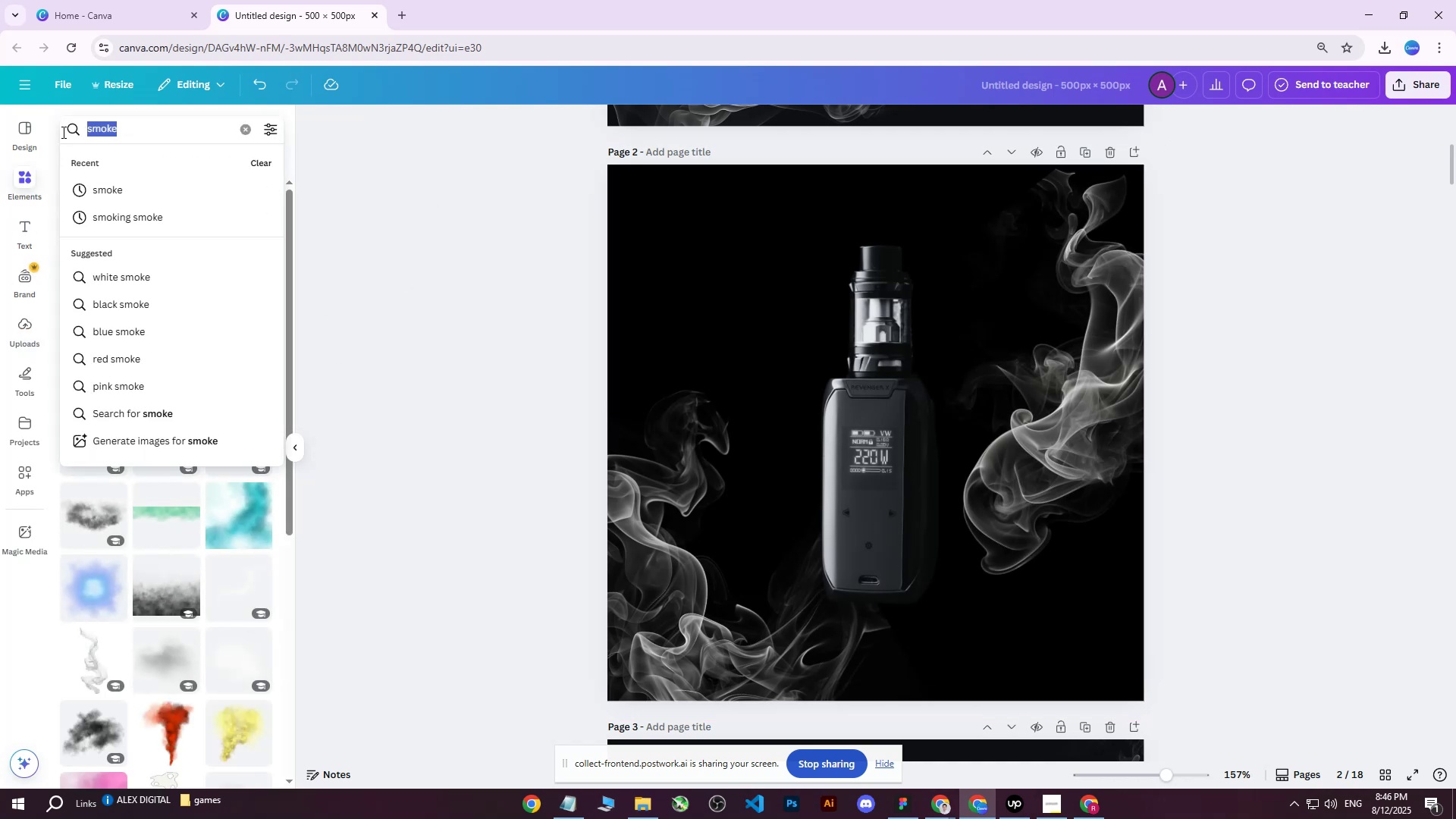 
type(rec)
 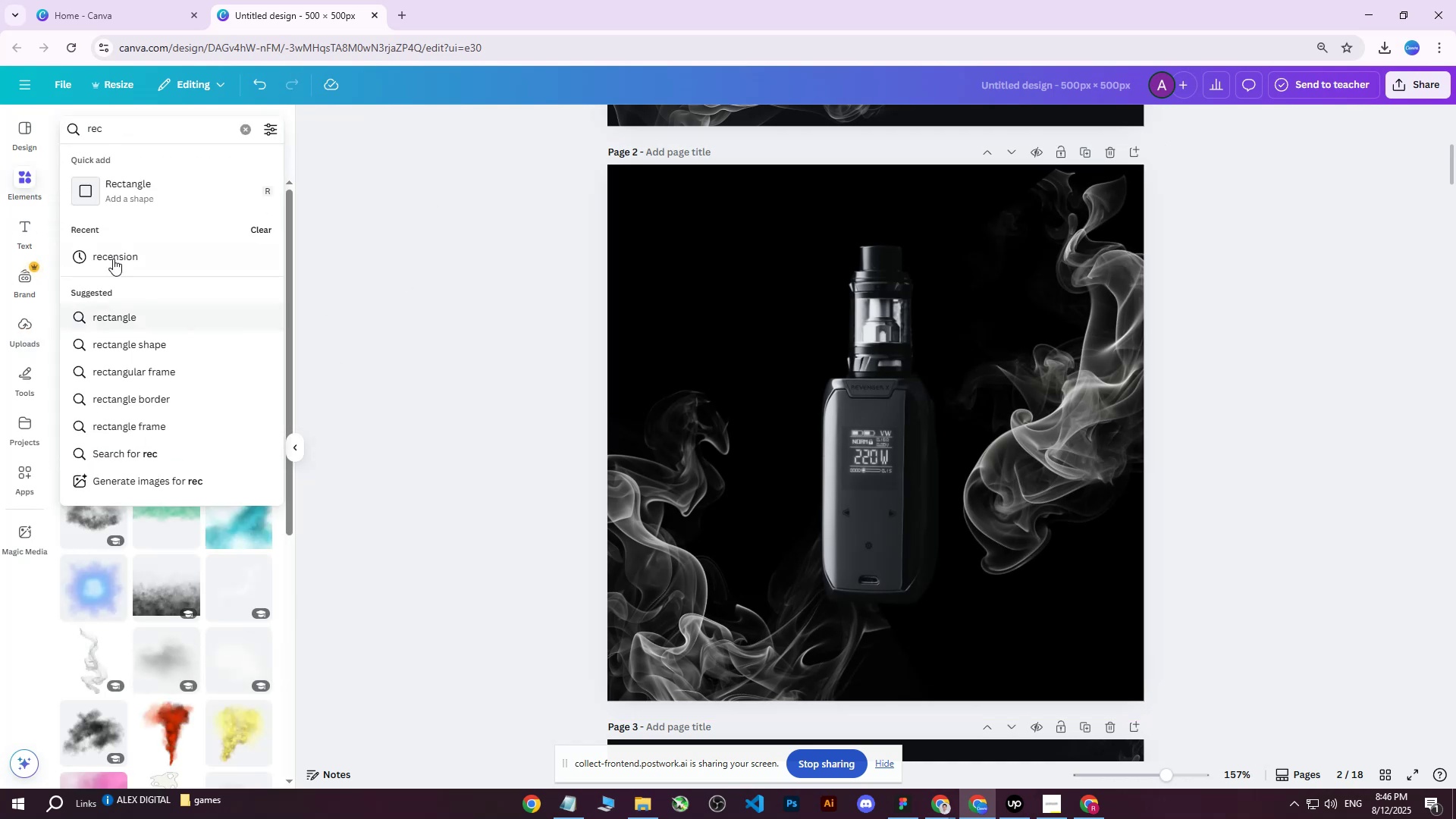 
left_click([142, 187])
 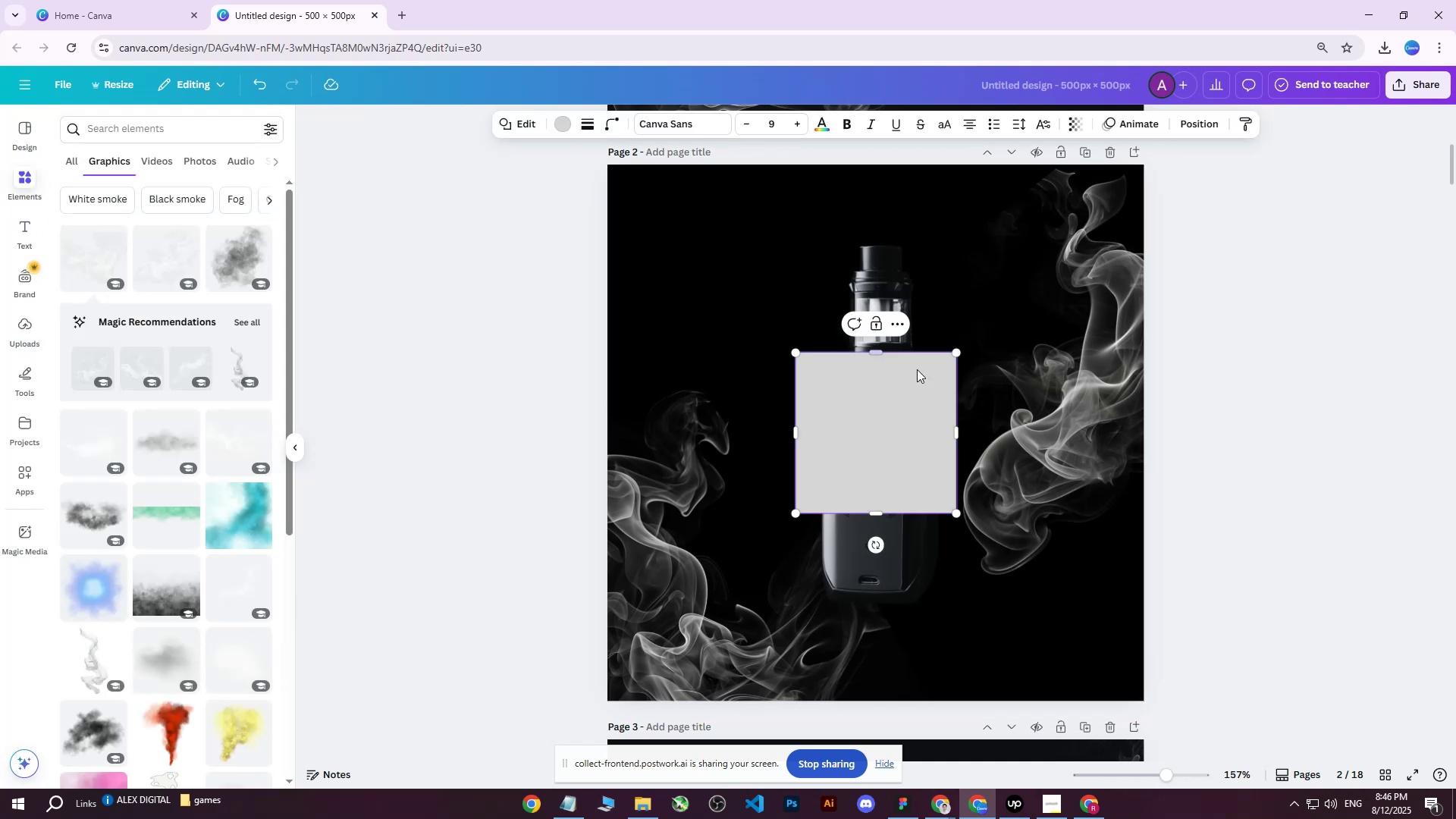 
left_click_drag(start_coordinate=[853, 419], to_coordinate=[518, 231])
 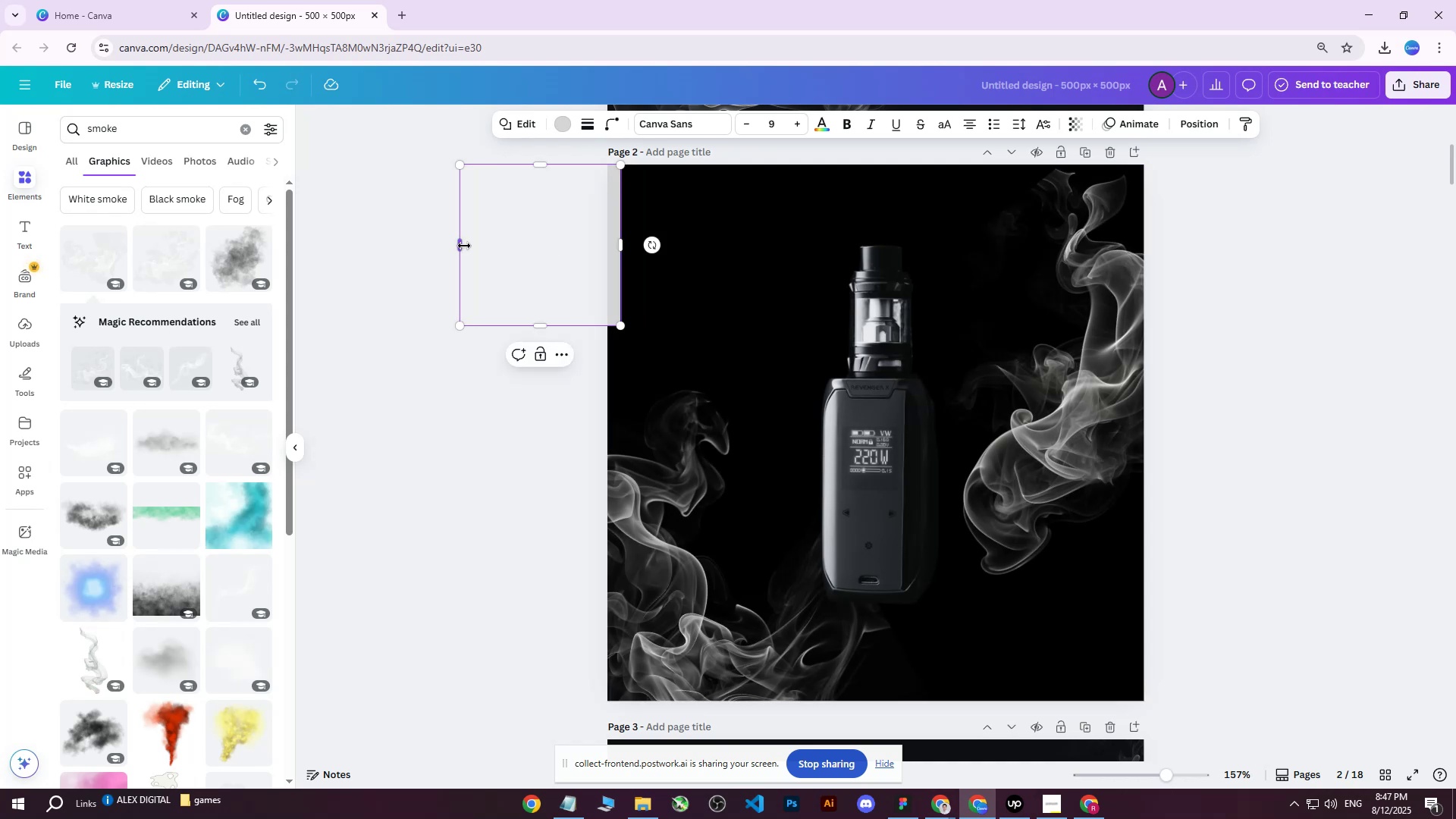 
left_click_drag(start_coordinate=[464, 246], to_coordinate=[610, 258])
 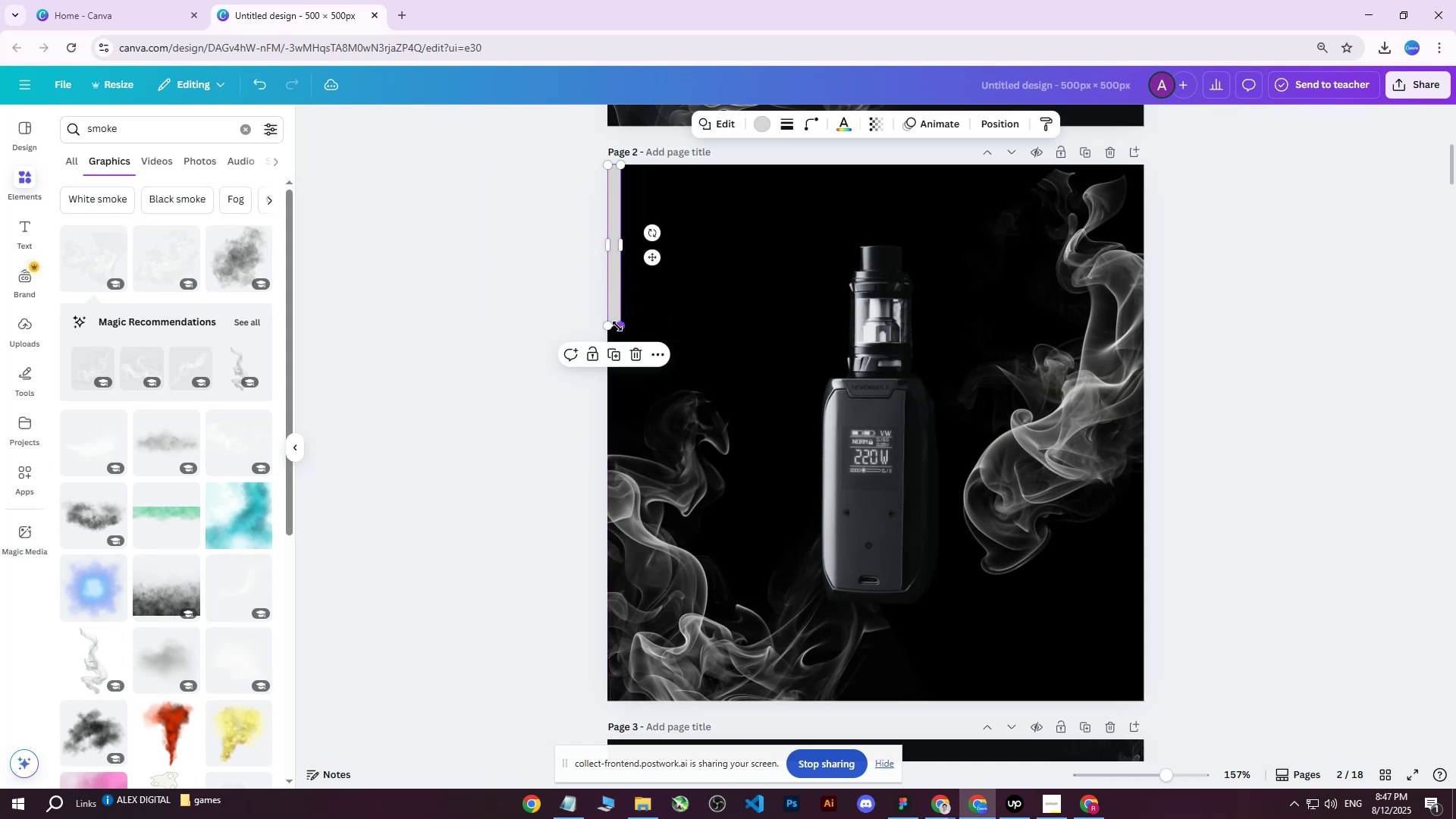 
left_click_drag(start_coordinate=[617, 327], to_coordinate=[618, 701])
 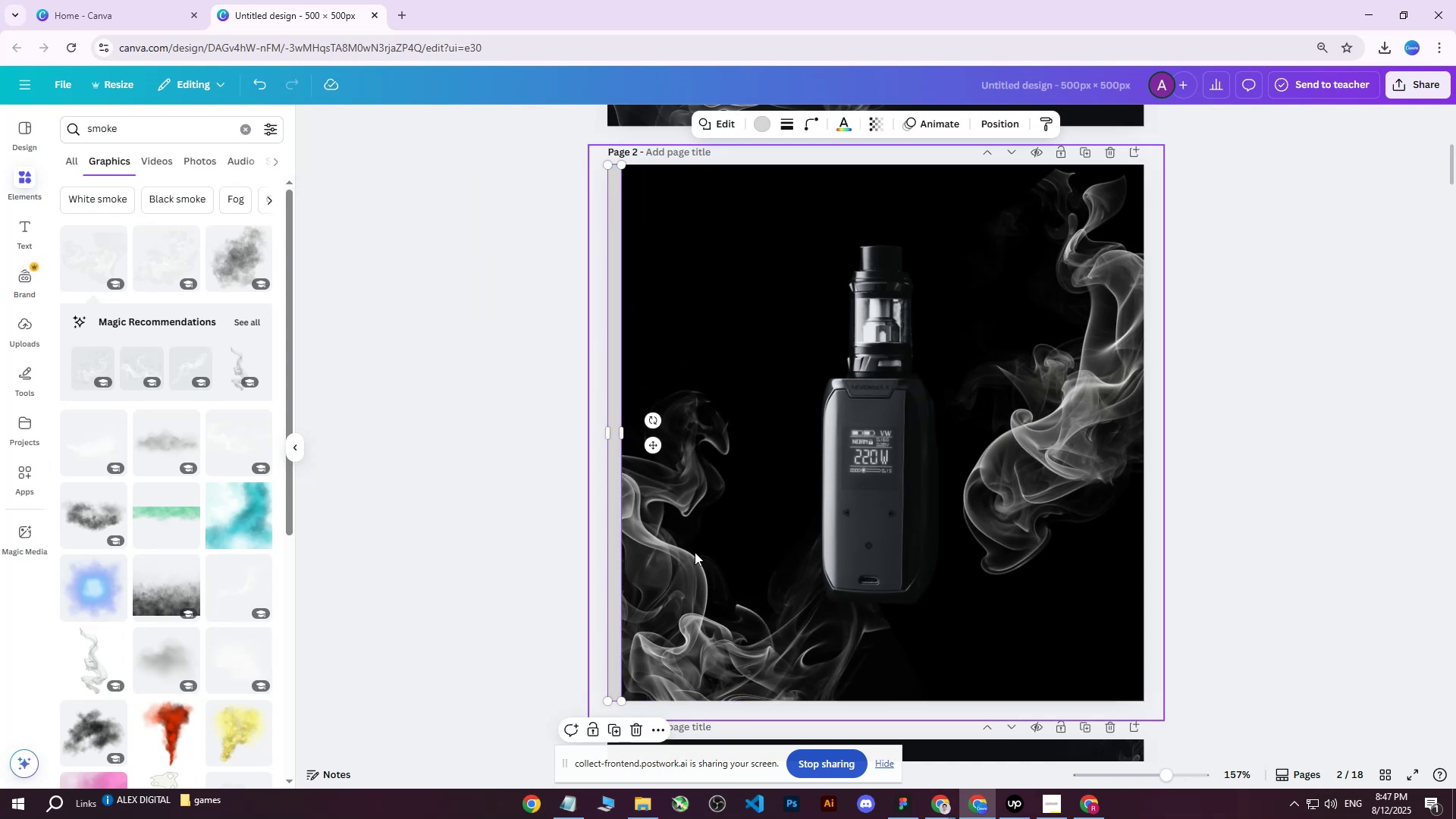 
left_click([1307, 413])
 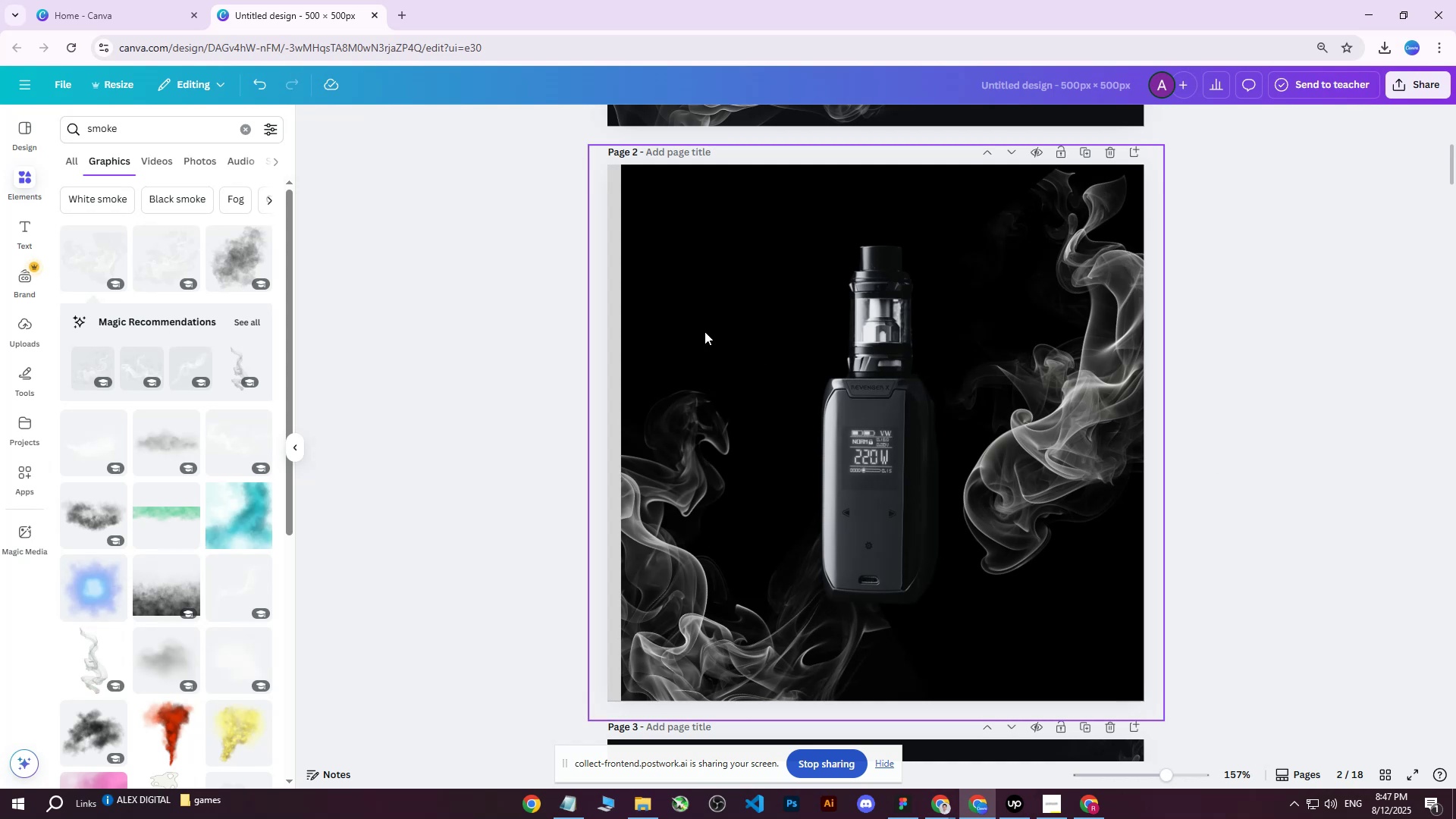 
left_click([614, 322])
 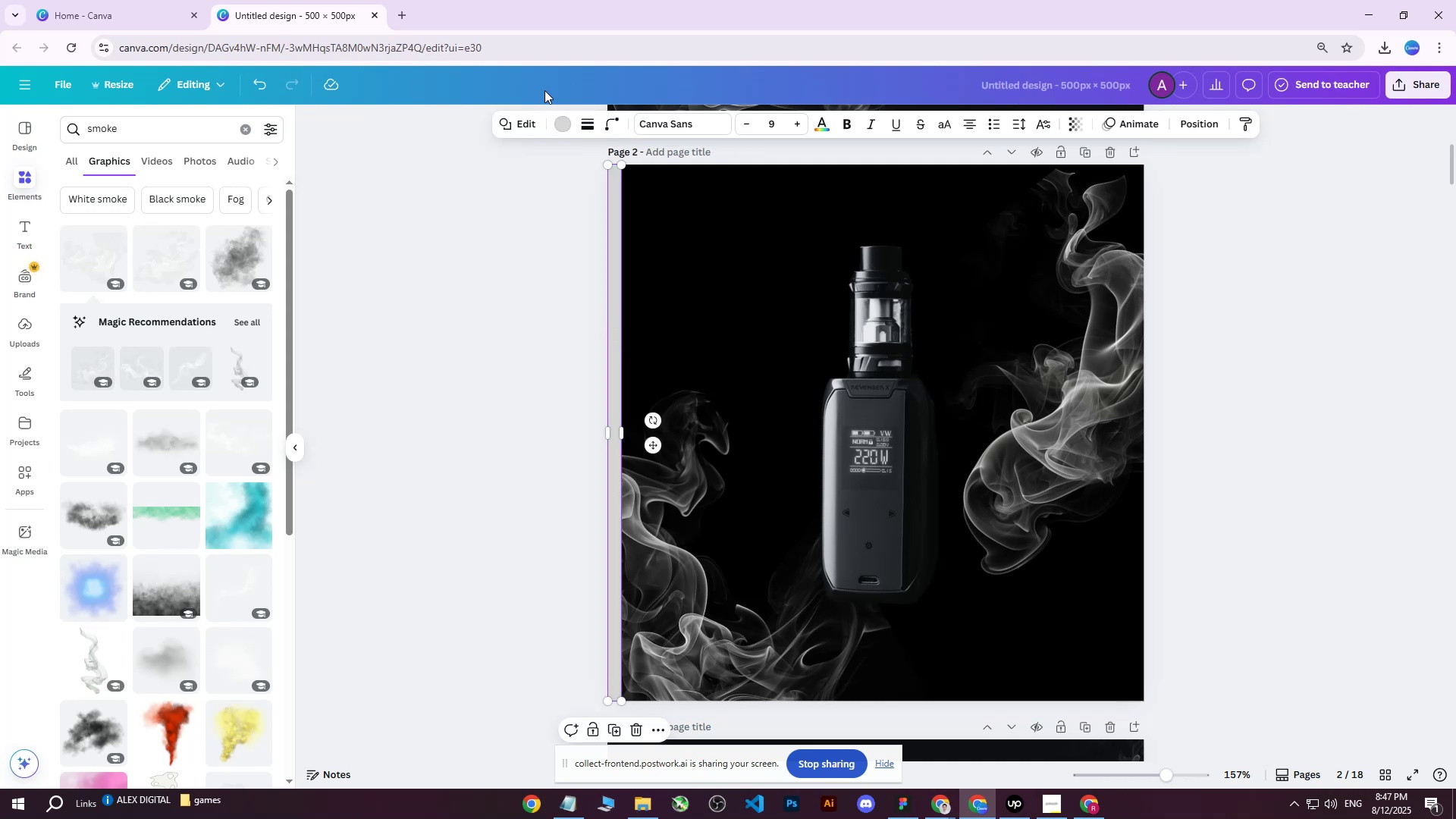 
left_click([561, 114])
 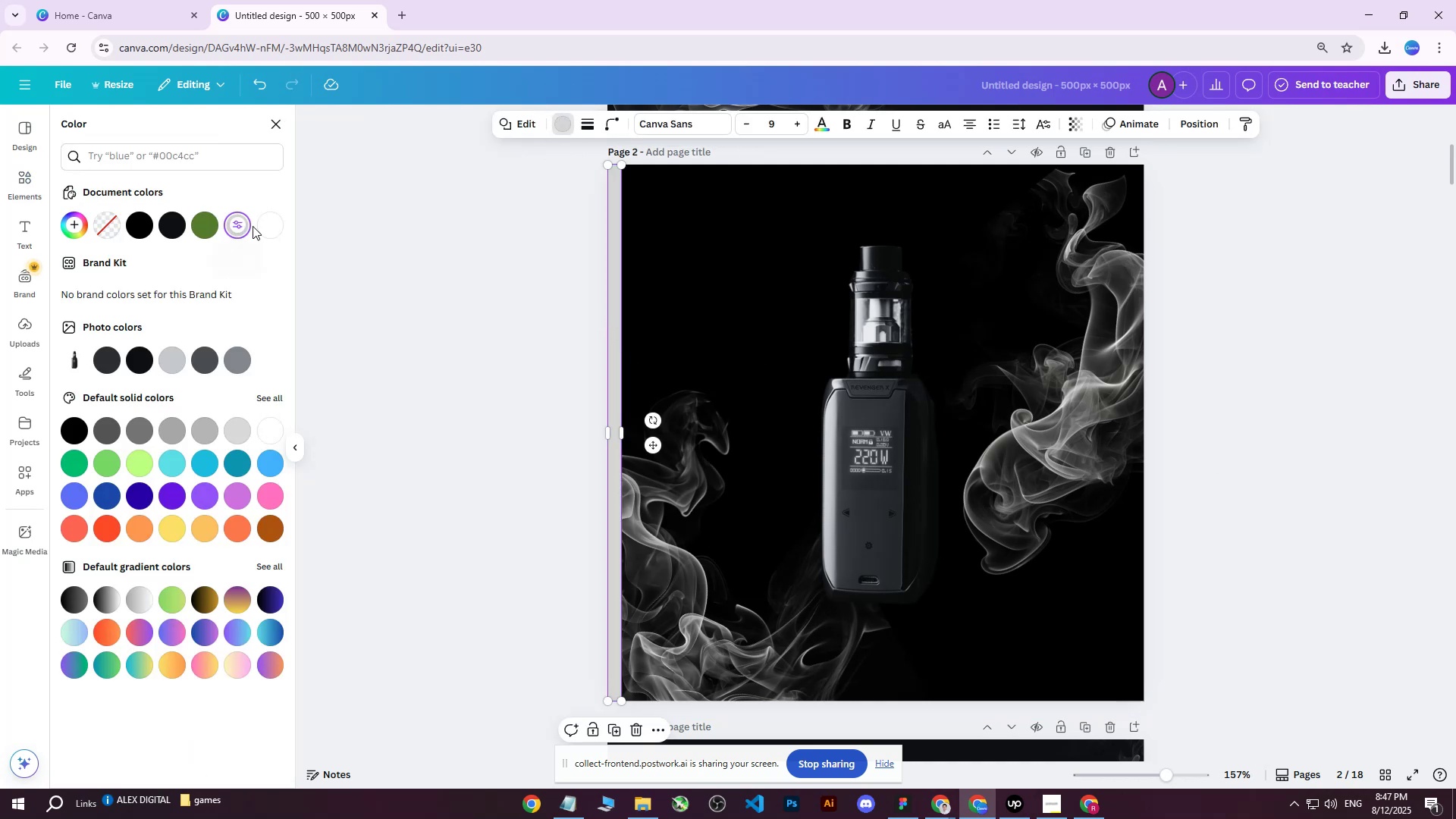 
left_click([264, 228])
 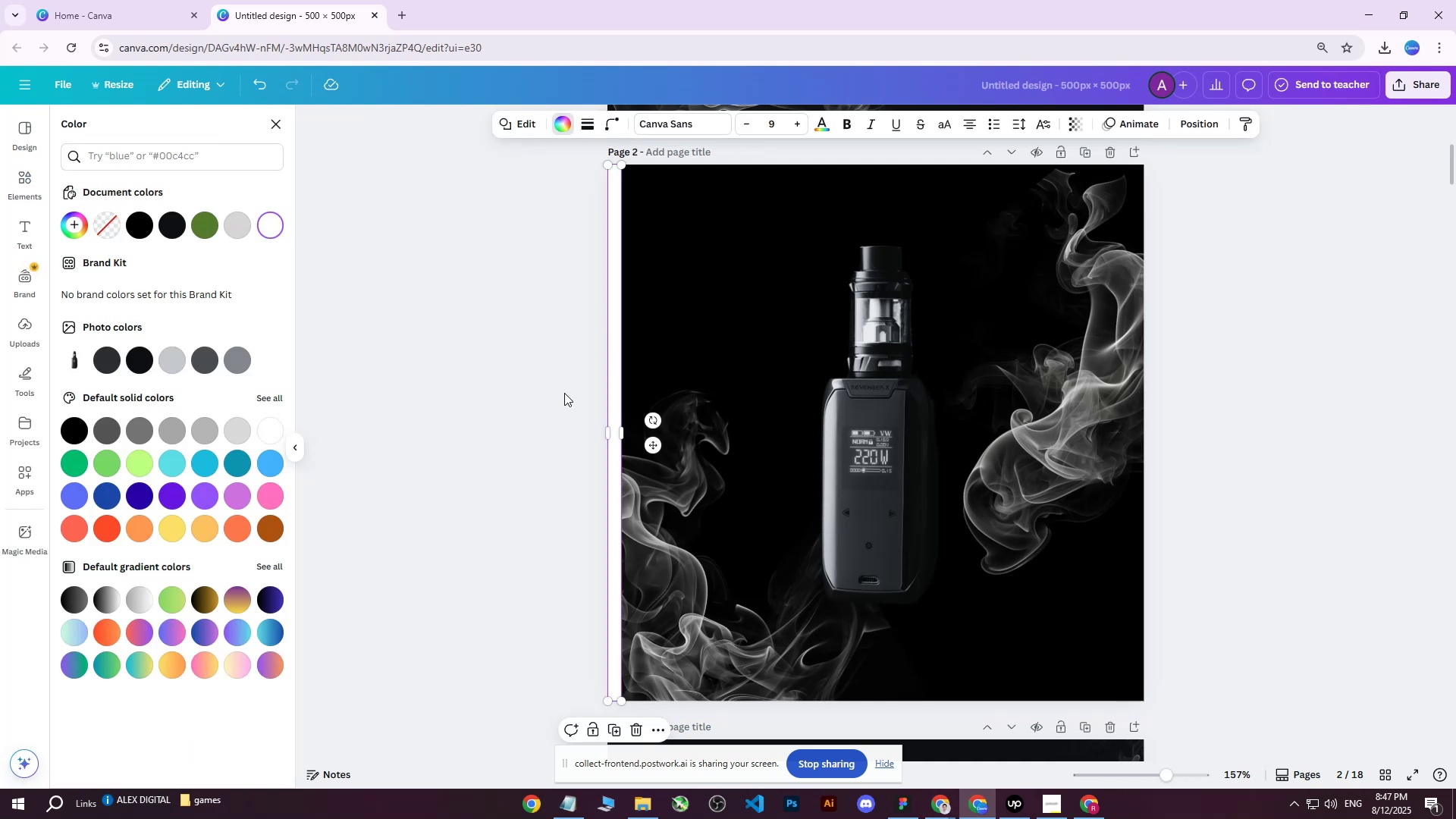 
left_click([530, 456])
 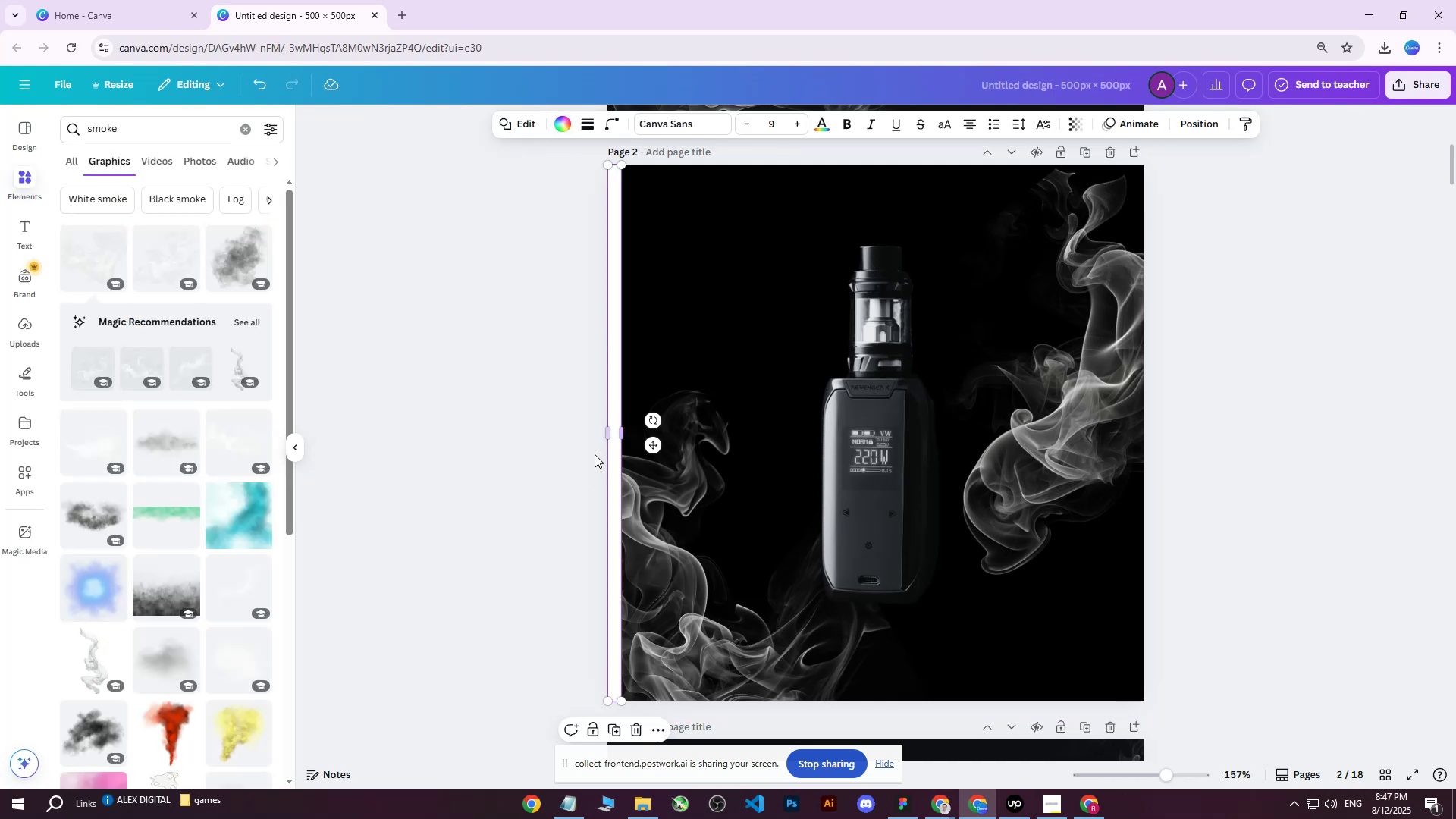 
left_click([544, 454])
 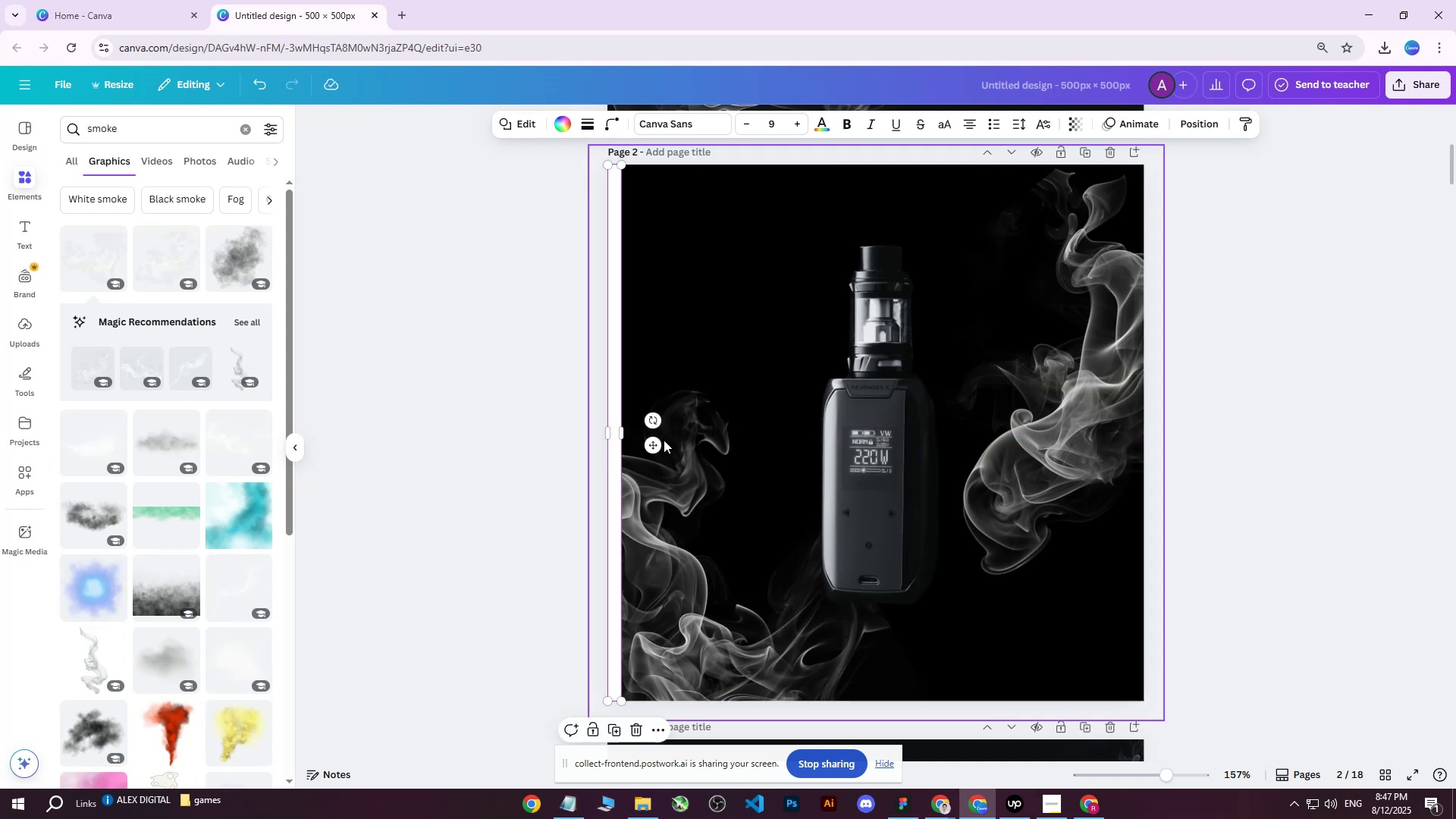 
hold_key(key=ControlLeft, duration=0.5)
 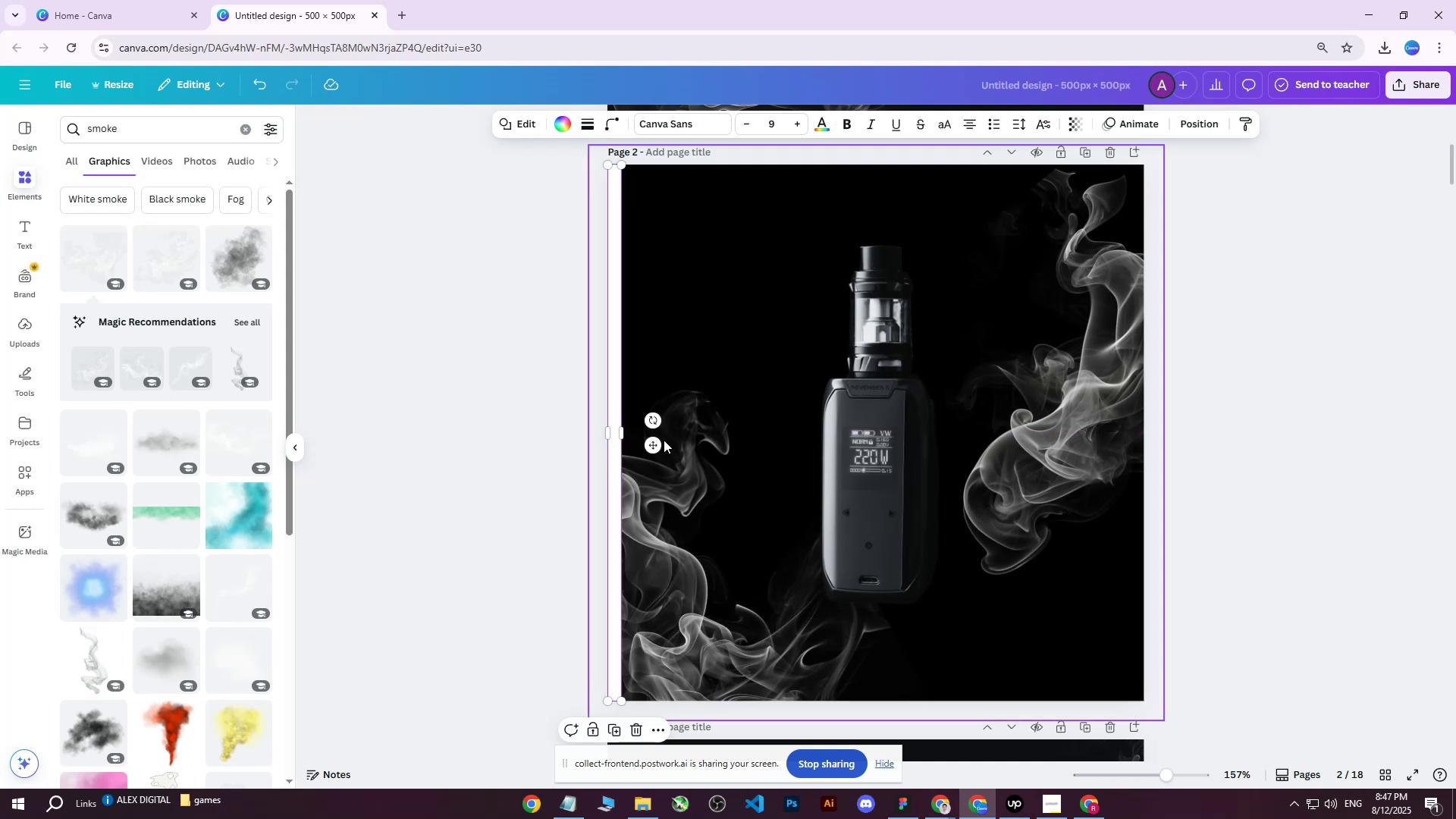 
key(Control+D)
 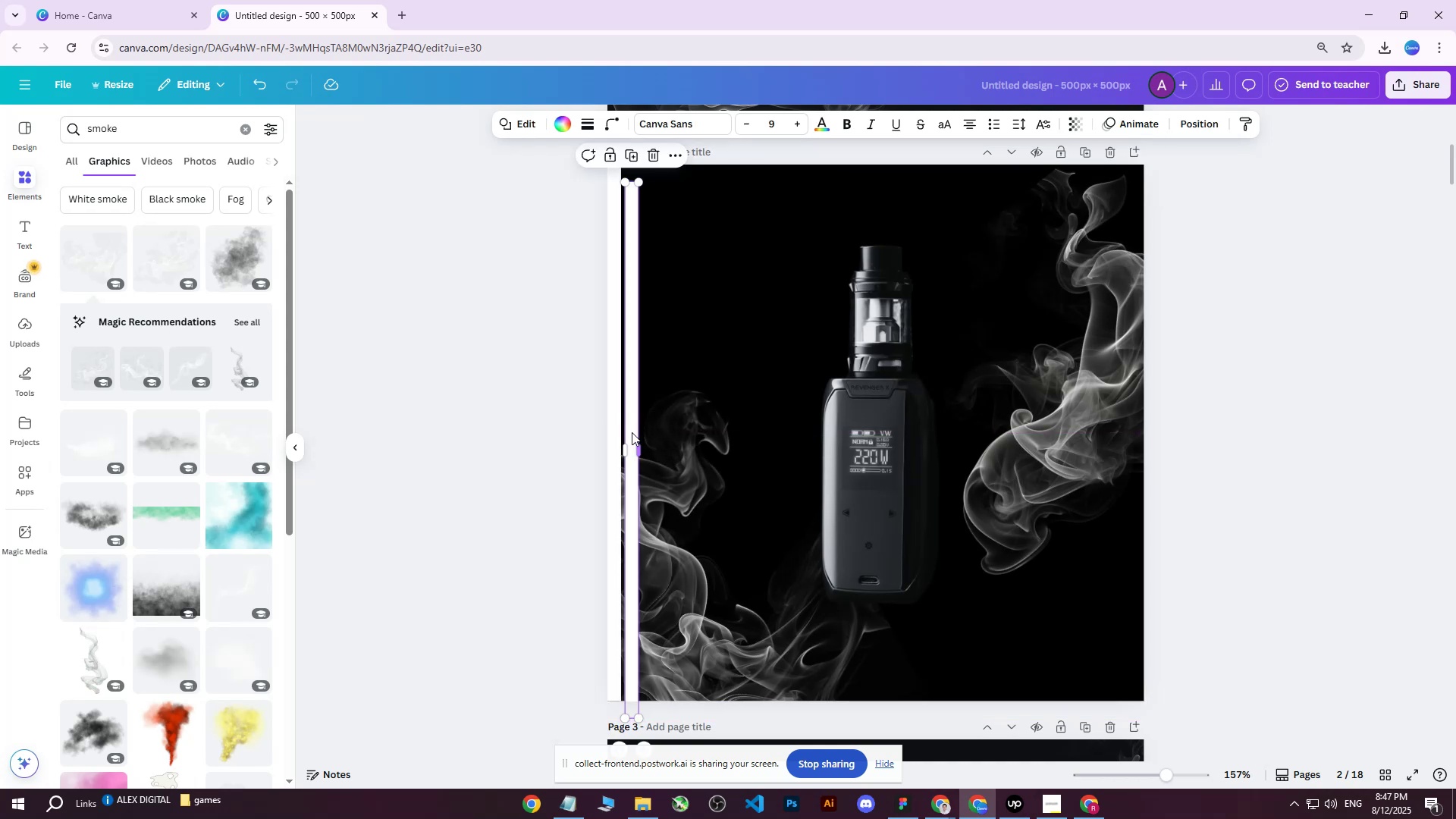 
left_click_drag(start_coordinate=[632, 431], to_coordinate=[1134, 418])
 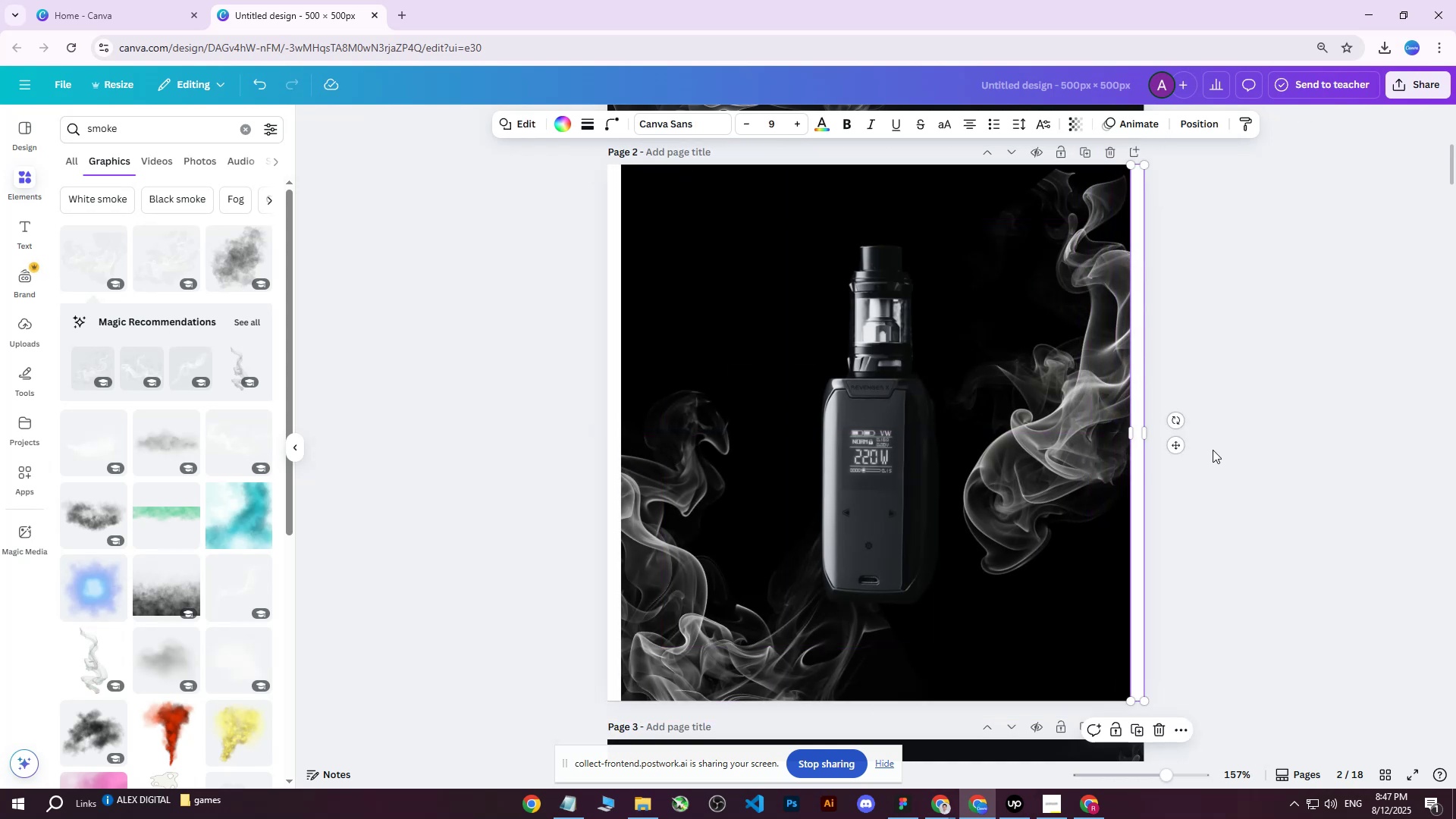 
left_click([1213, 450])
 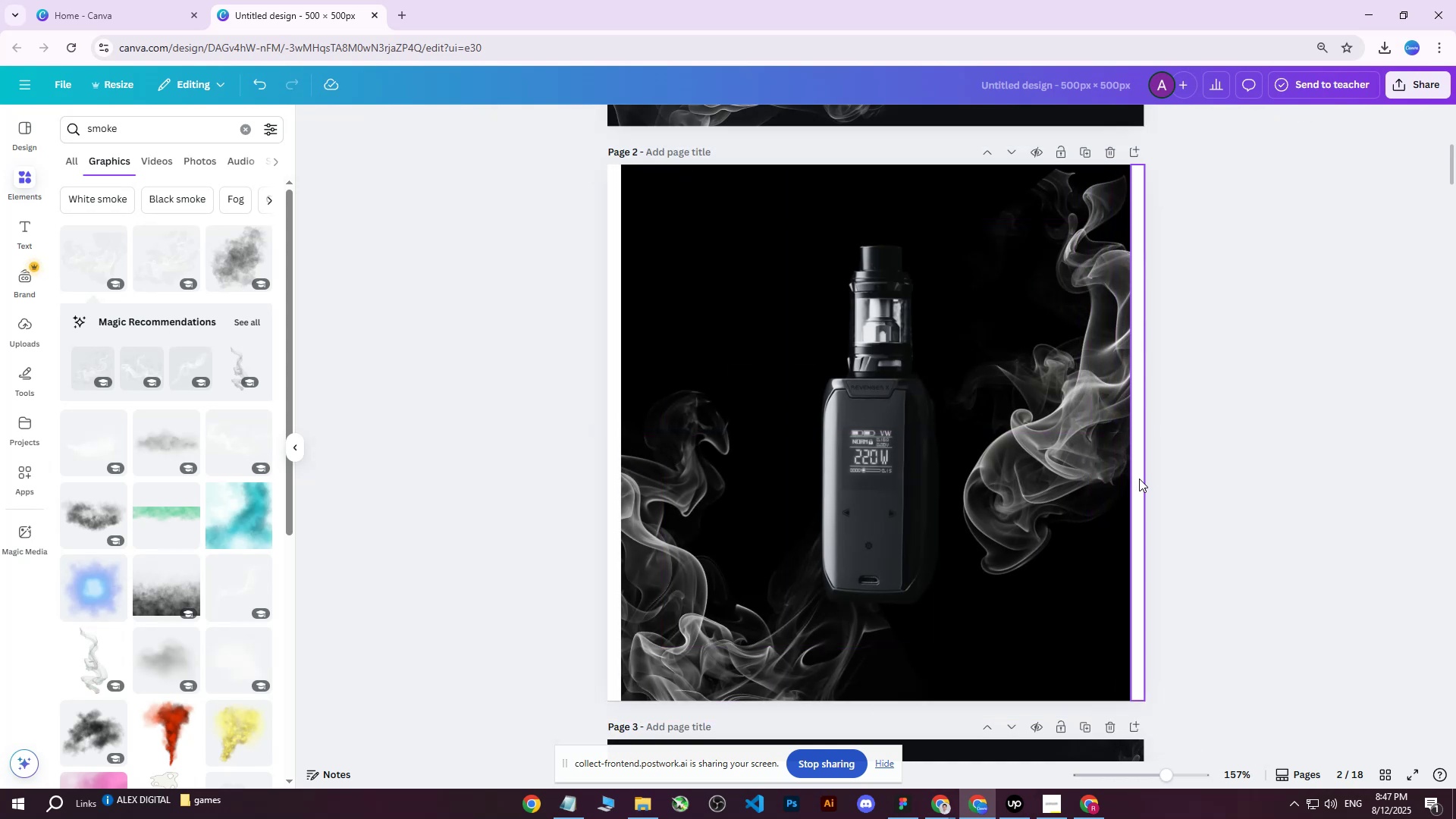 
left_click([1139, 479])
 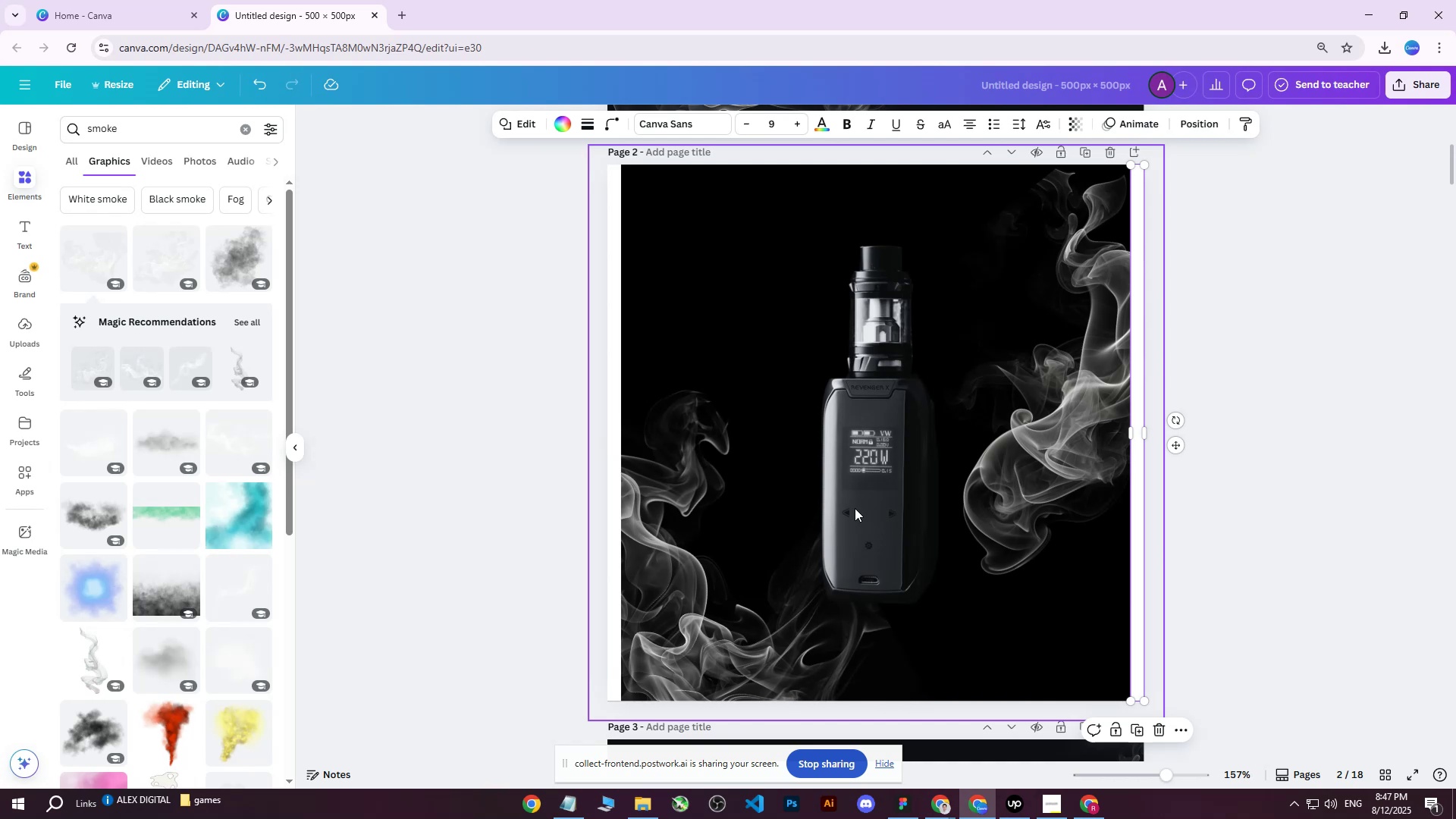 
key(Control+D)
 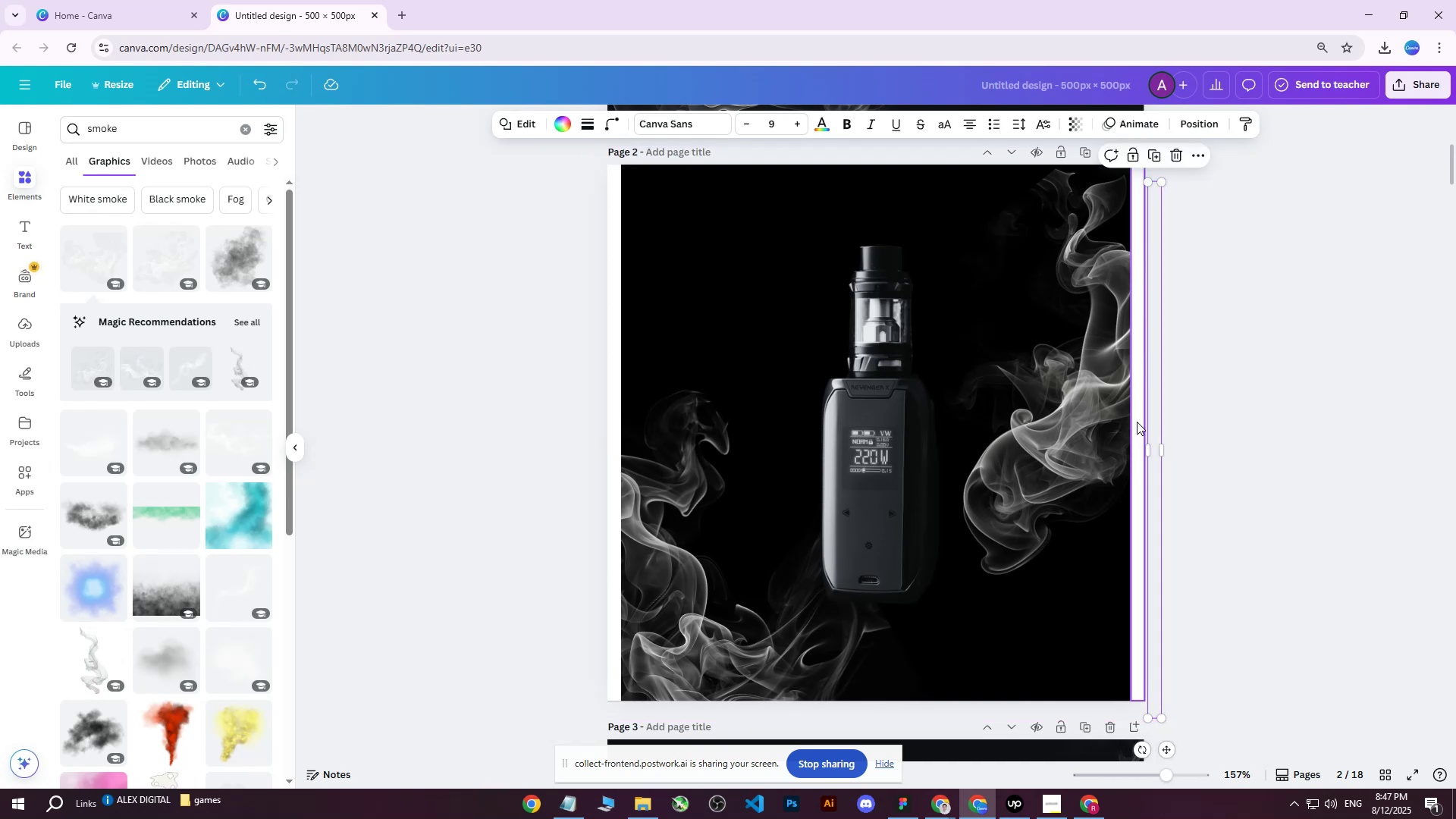 
left_click_drag(start_coordinate=[1156, 418], to_coordinate=[943, 442])
 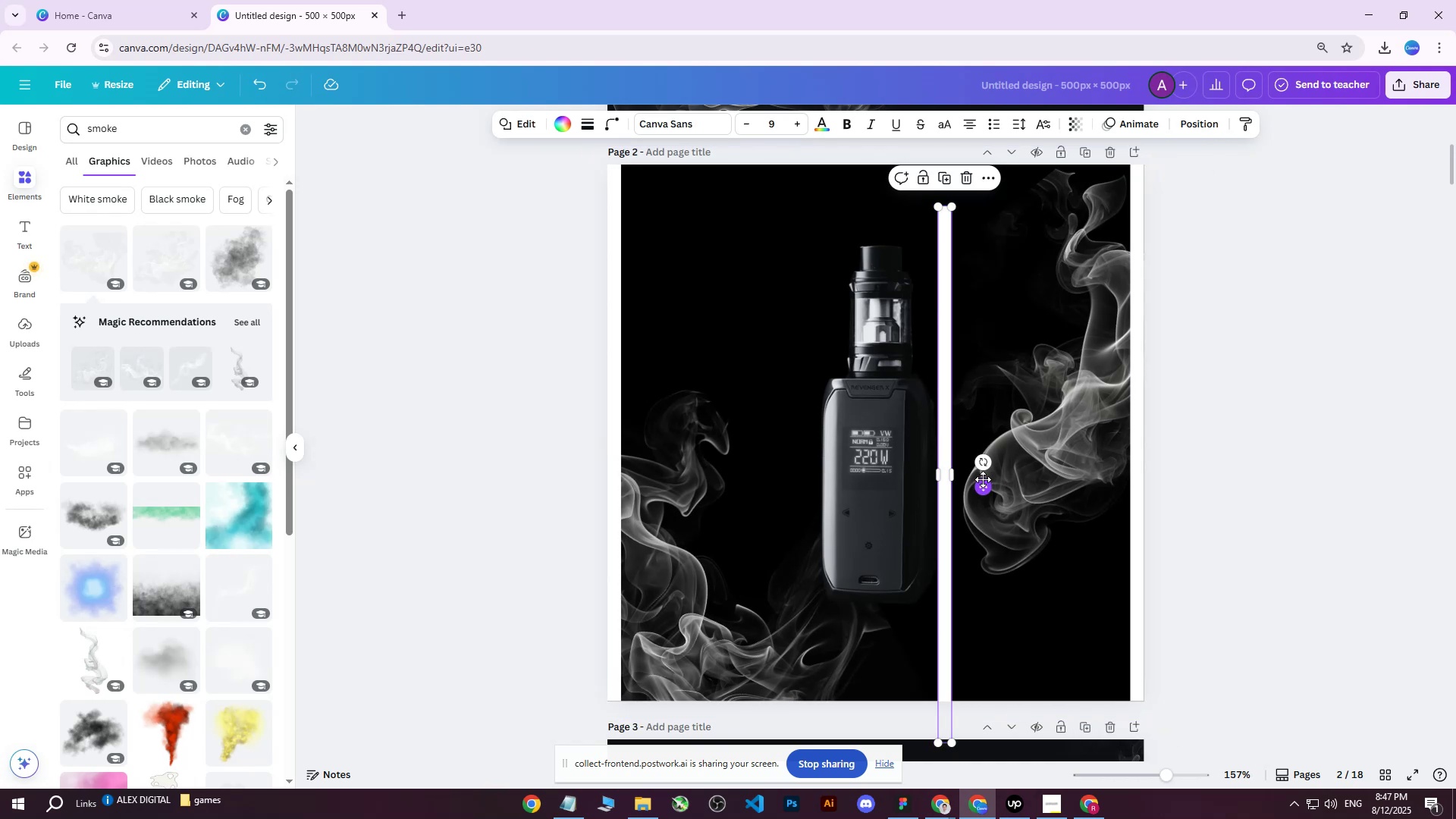 
left_click_drag(start_coordinate=[985, 466], to_coordinate=[934, 315])
 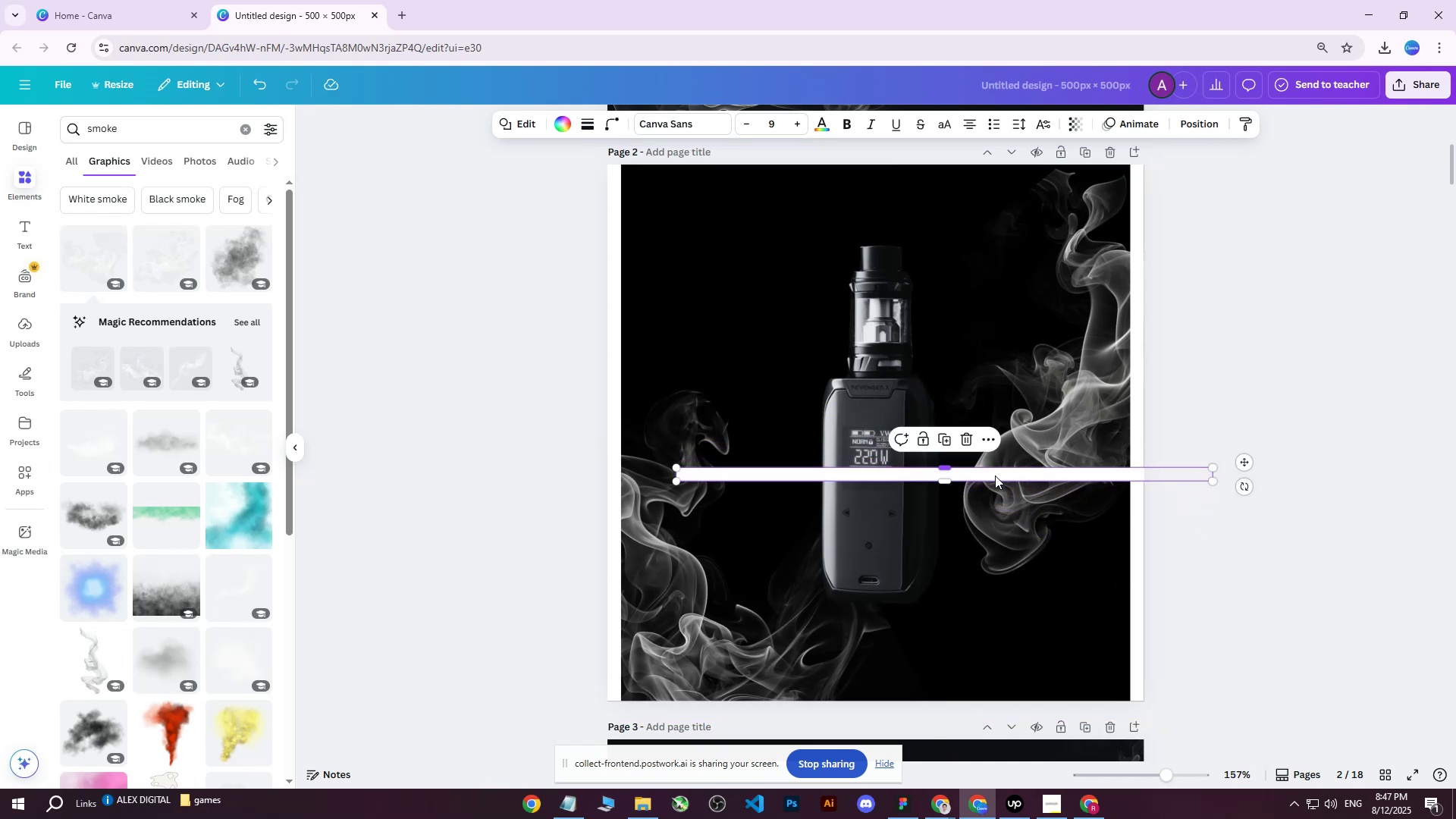 
left_click_drag(start_coordinate=[994, 477], to_coordinate=[884, 312])
 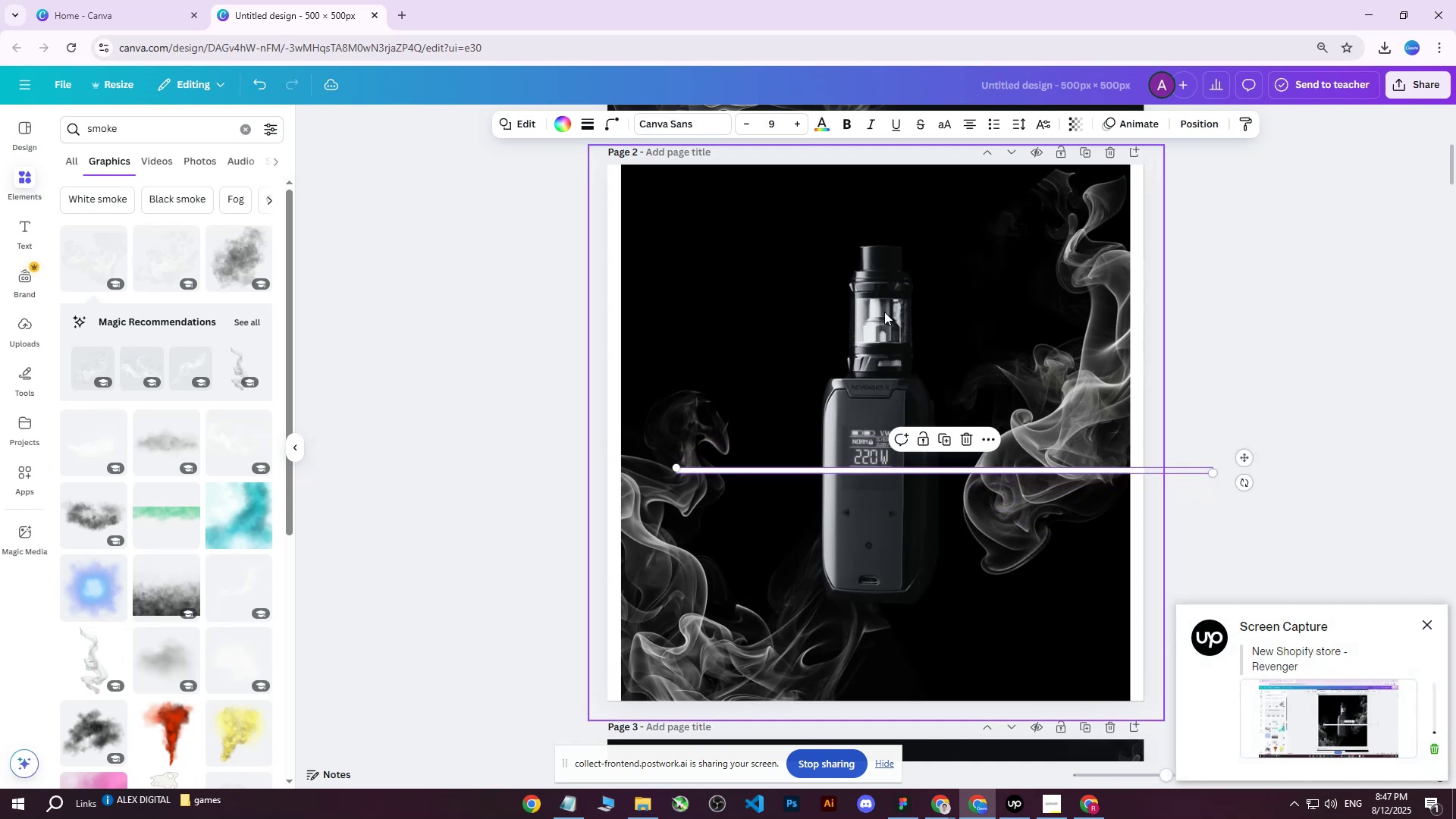 
key(Control+ControlLeft)
 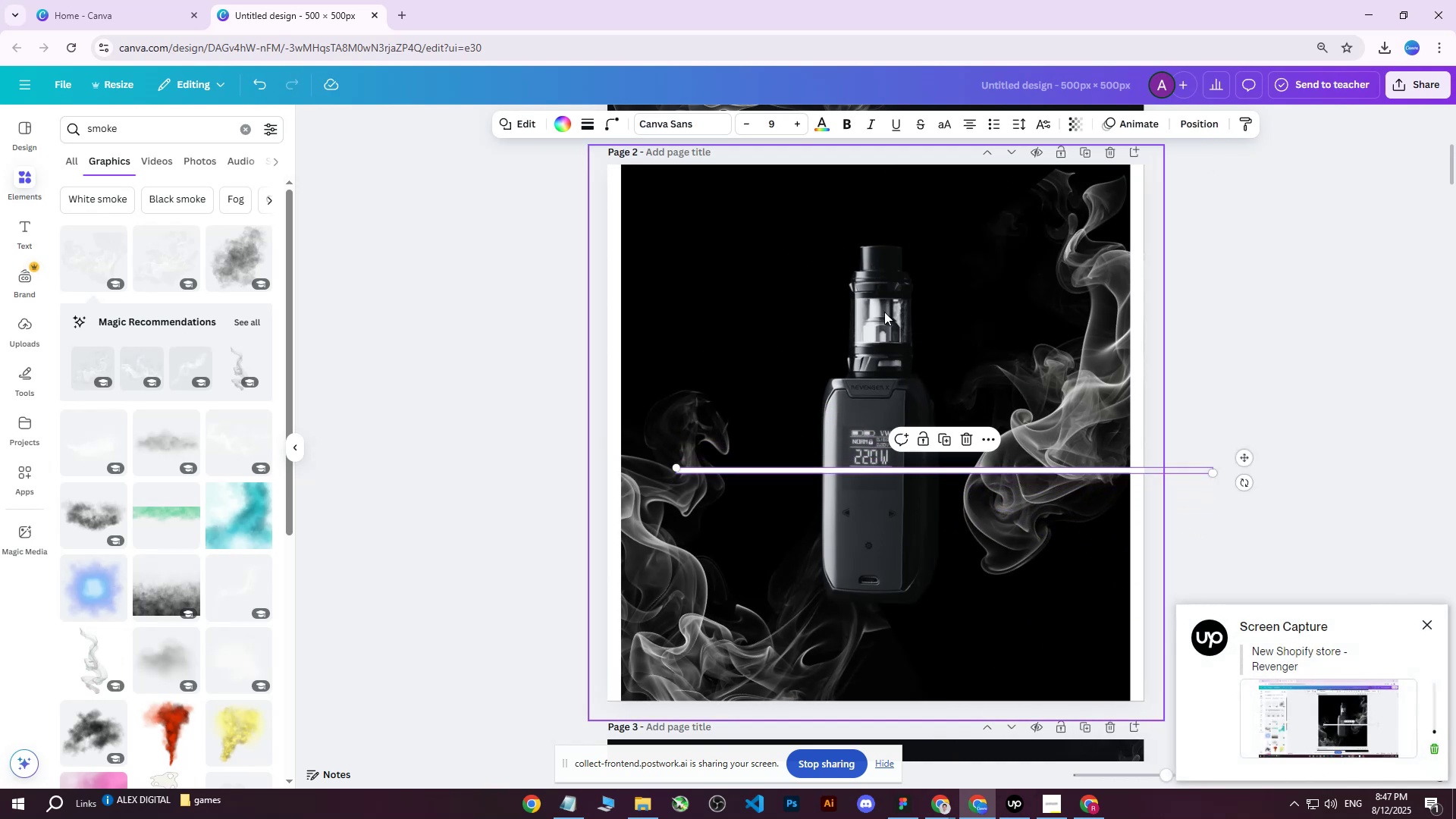 
key(Control+Z)
 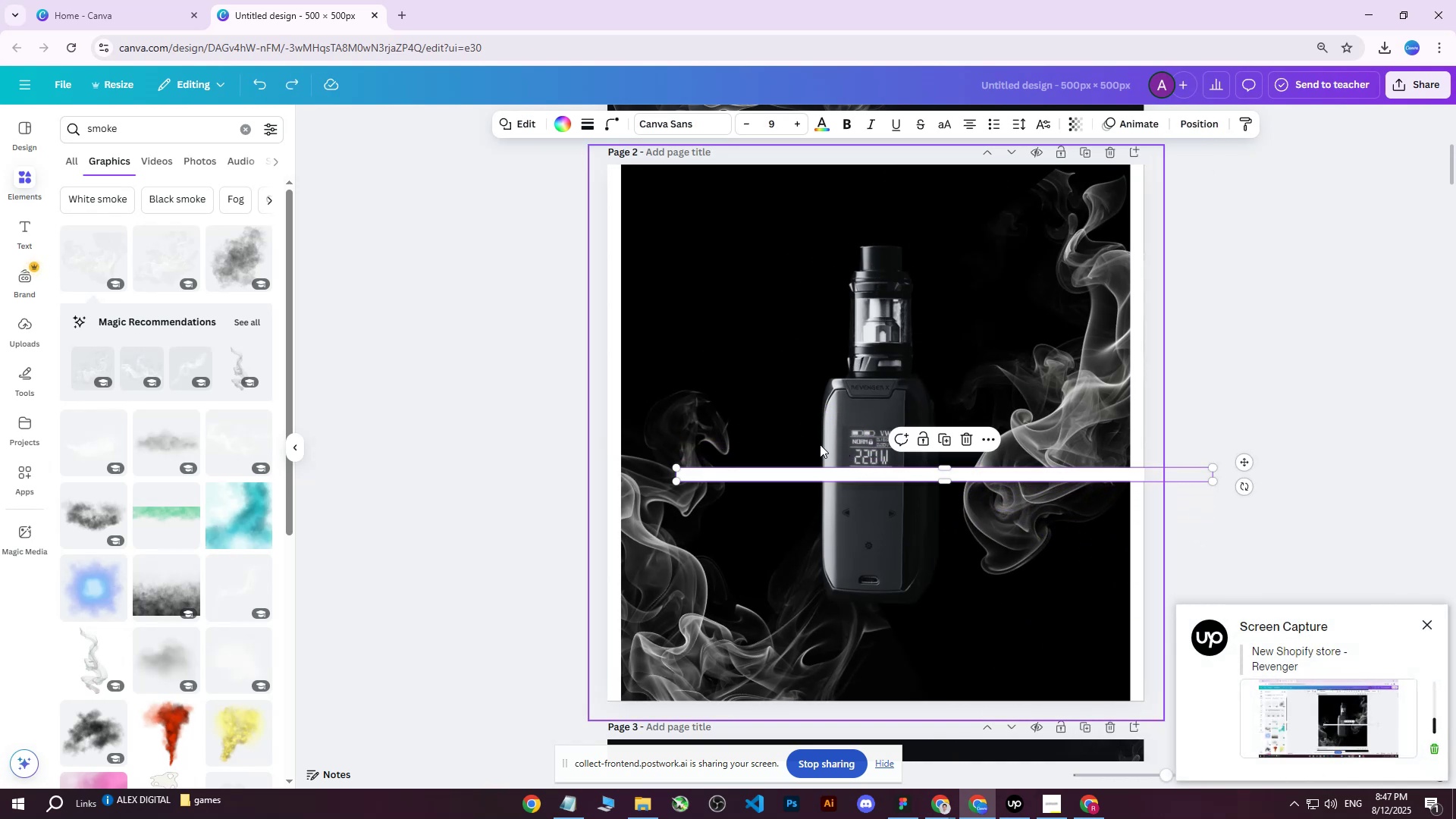 
left_click_drag(start_coordinate=[821, 475], to_coordinate=[755, 173])
 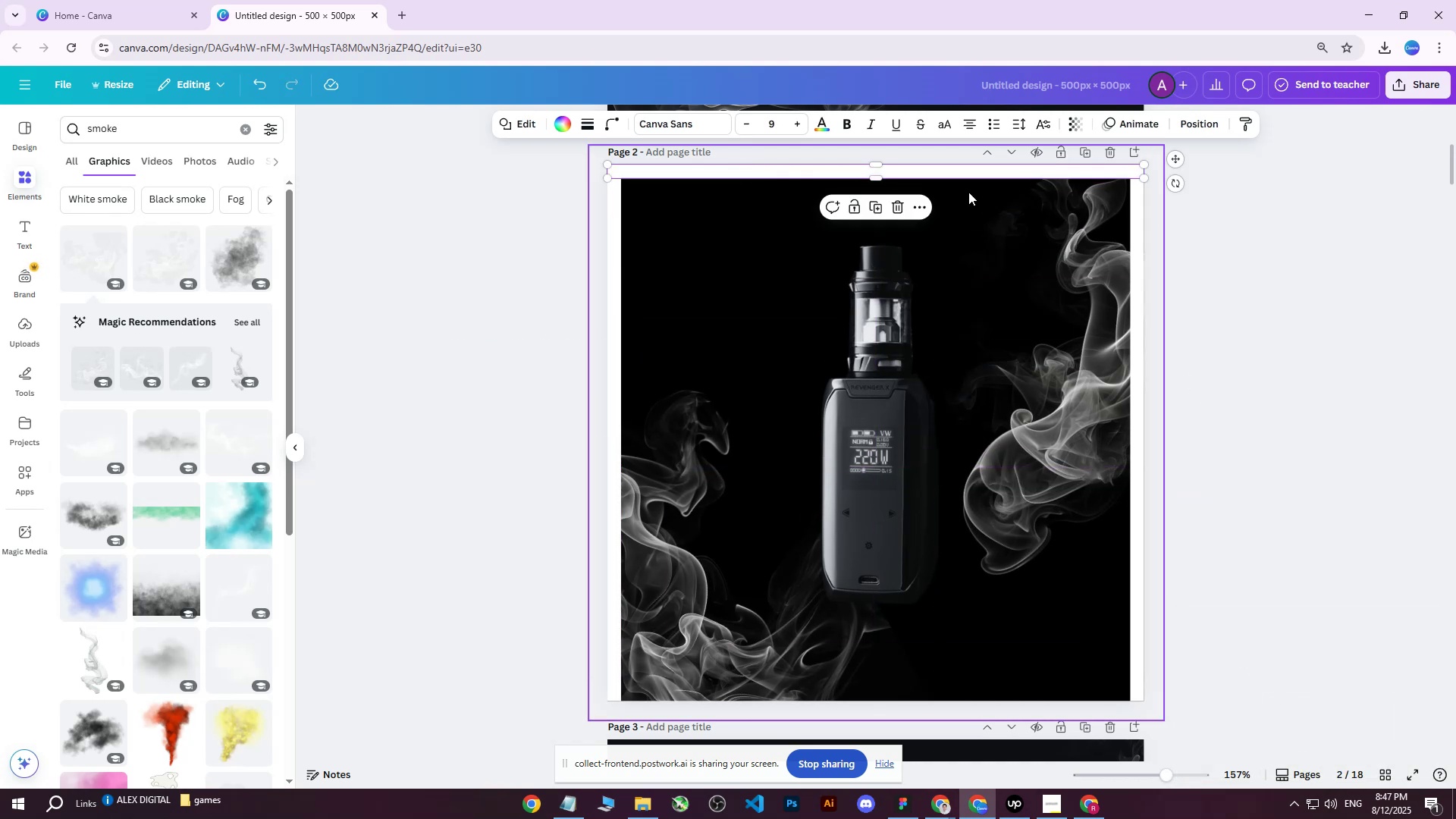 
key(Control+D)
 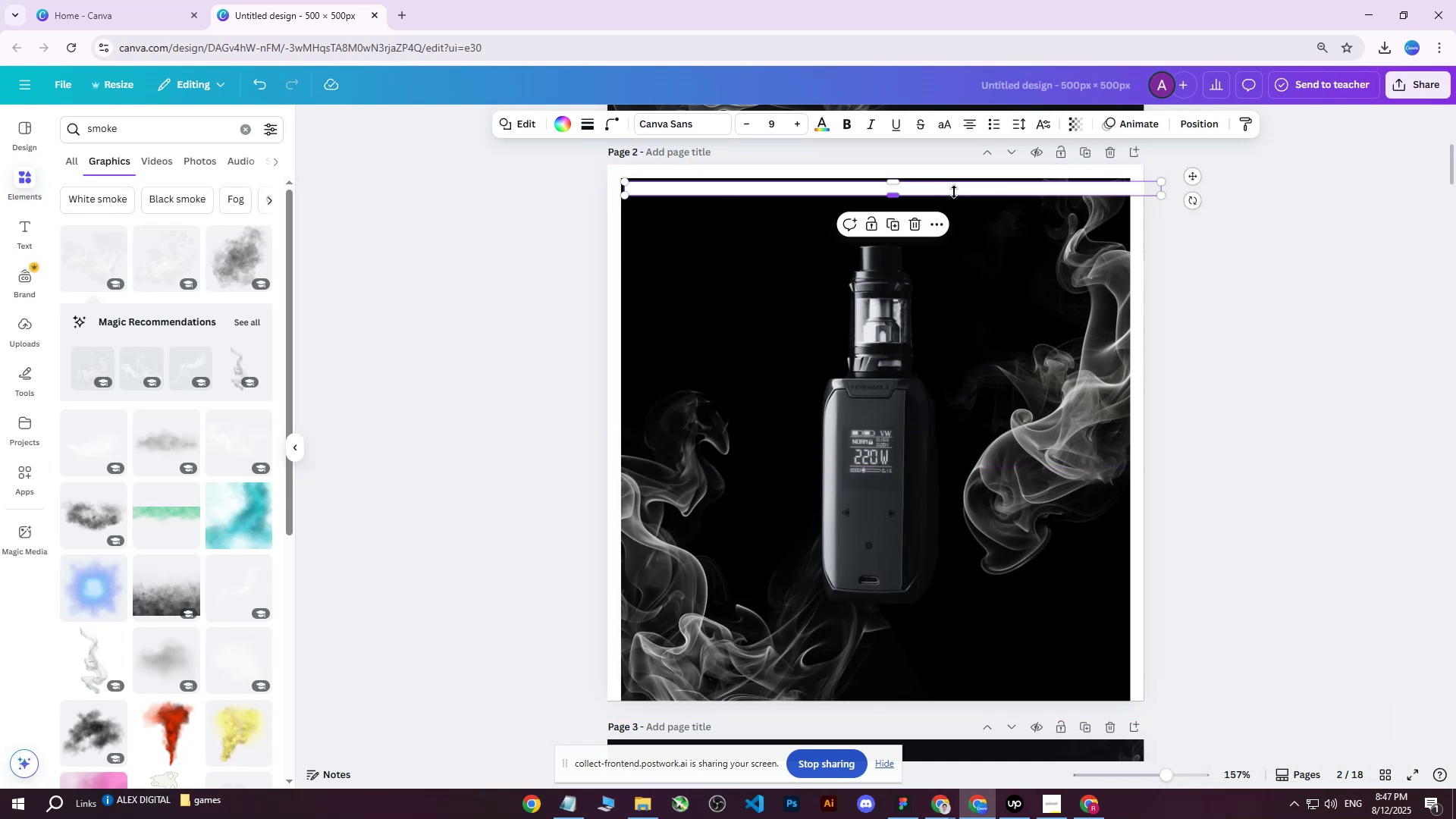 
left_click_drag(start_coordinate=[956, 190], to_coordinate=[941, 693])
 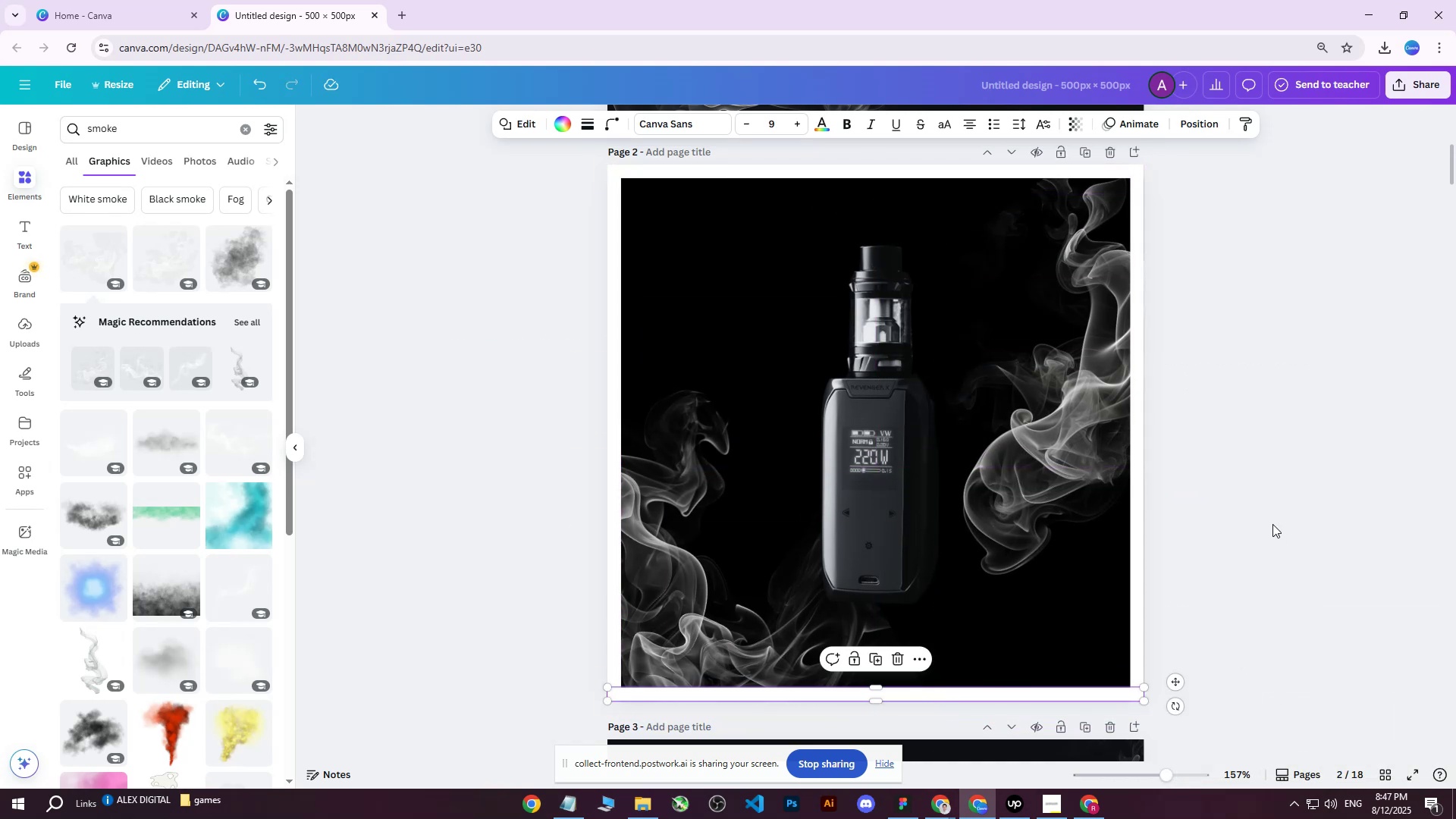 
left_click([1272, 524])
 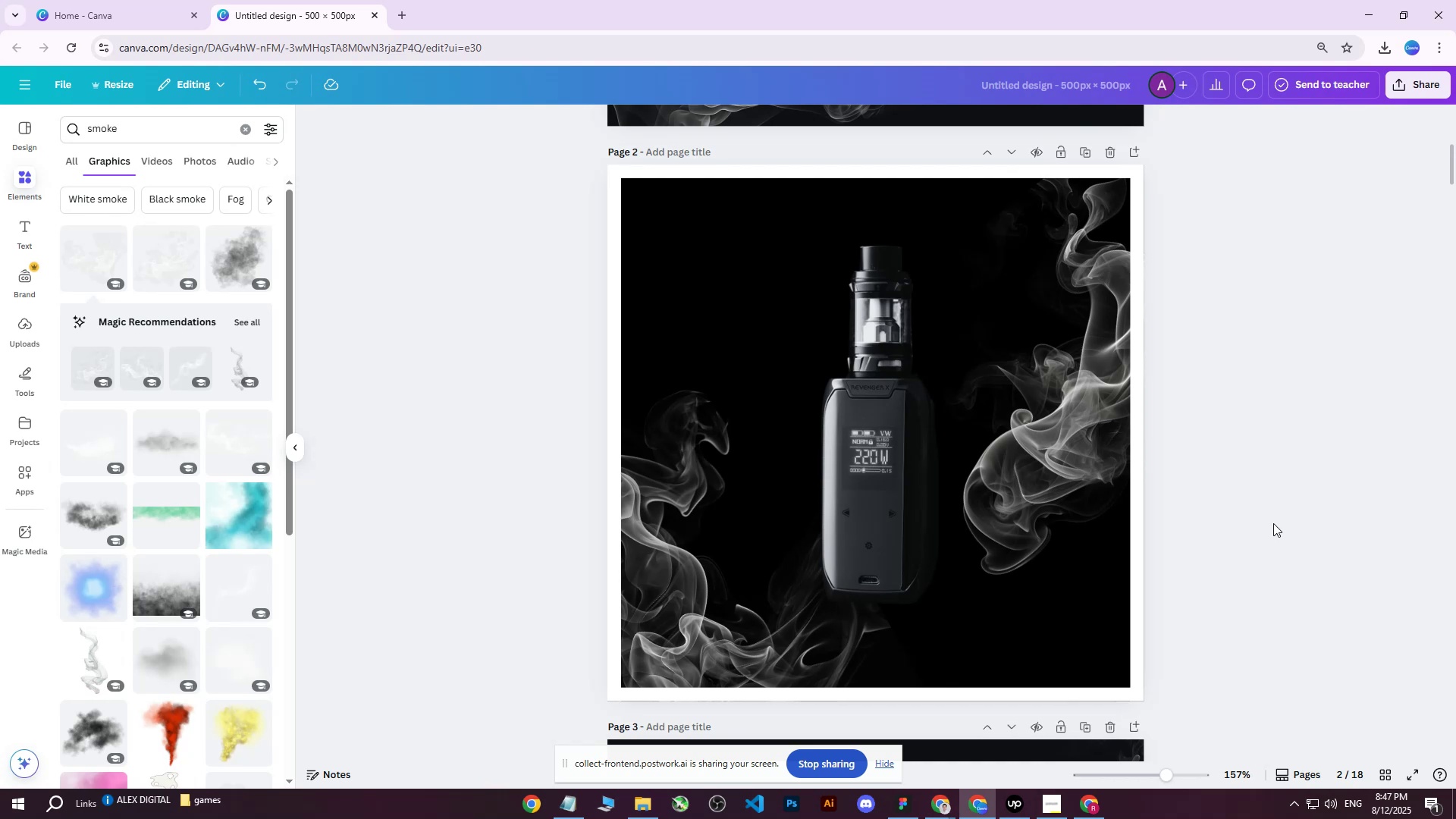 
left_click([1273, 523])
 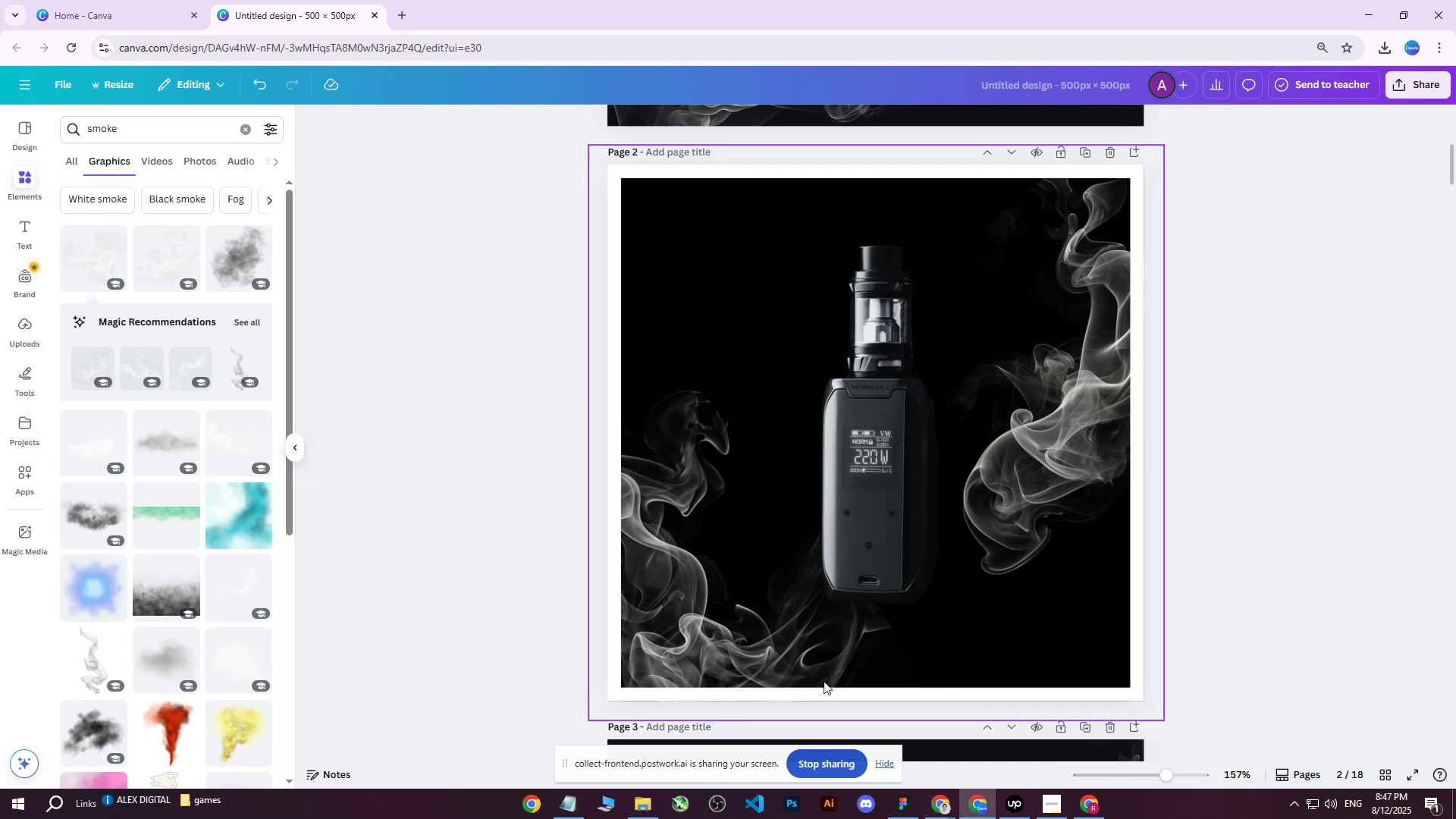 
left_click([809, 693])
 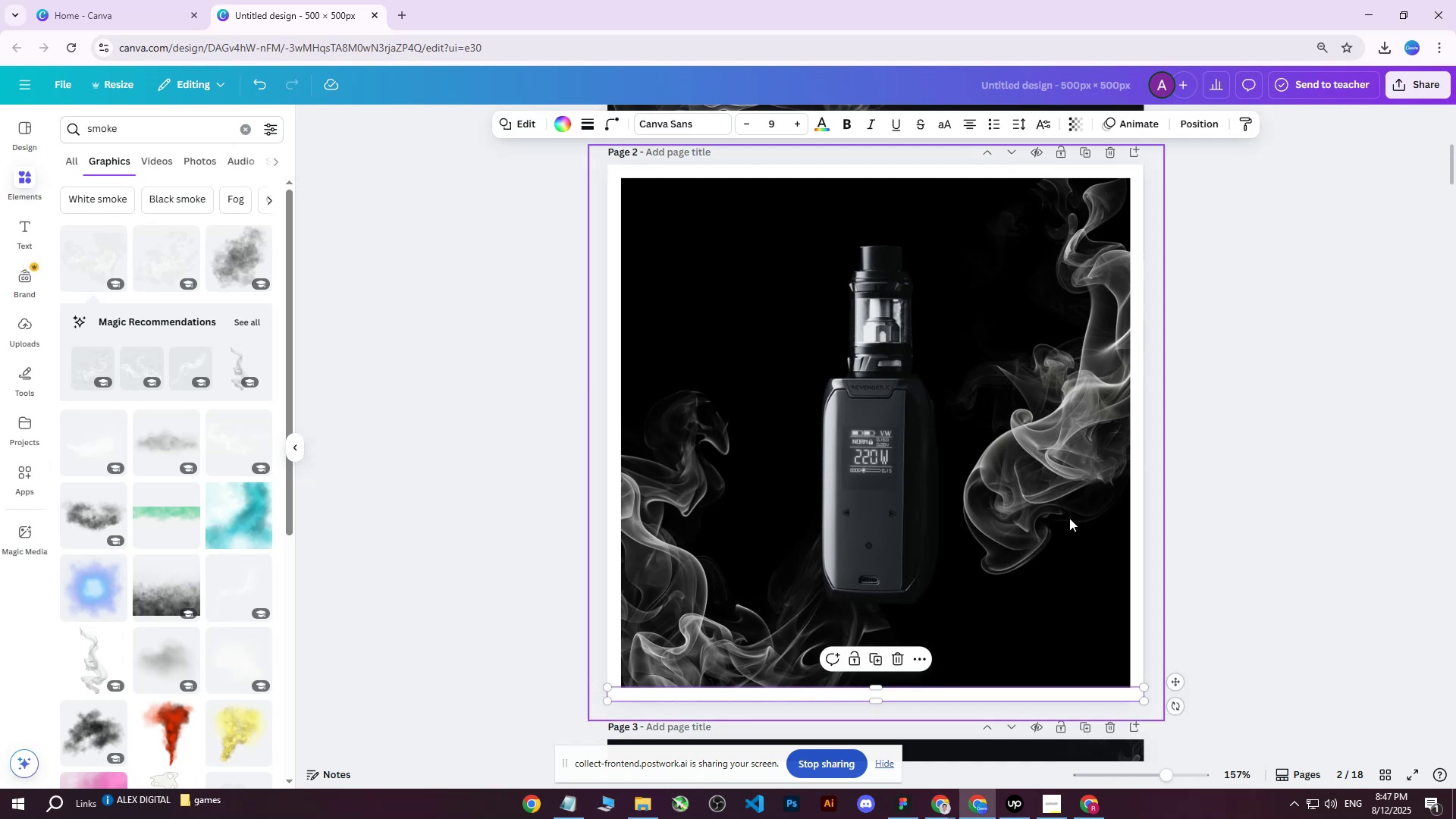 
key(ArrowDown)
 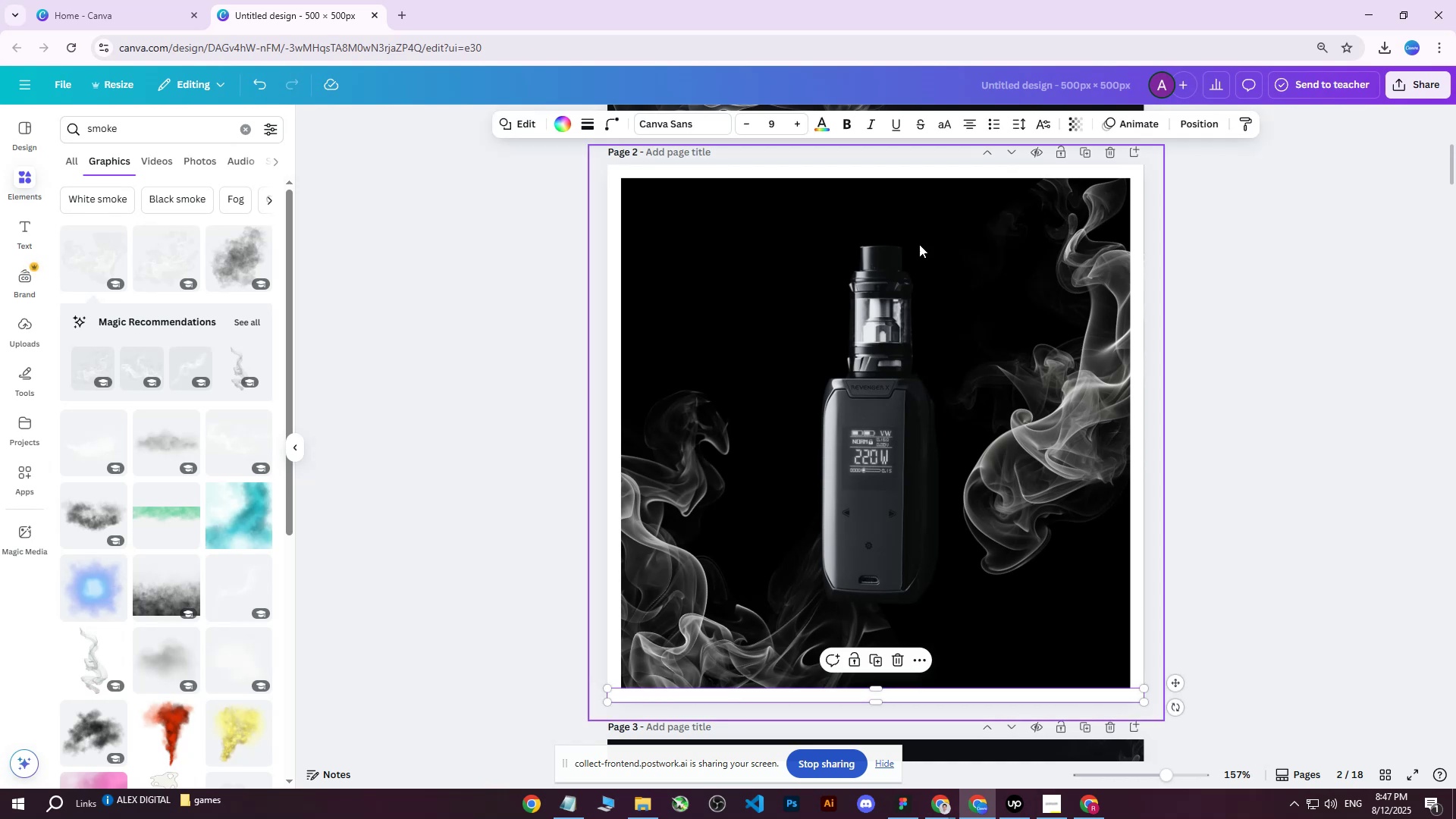 
left_click([1309, 235])
 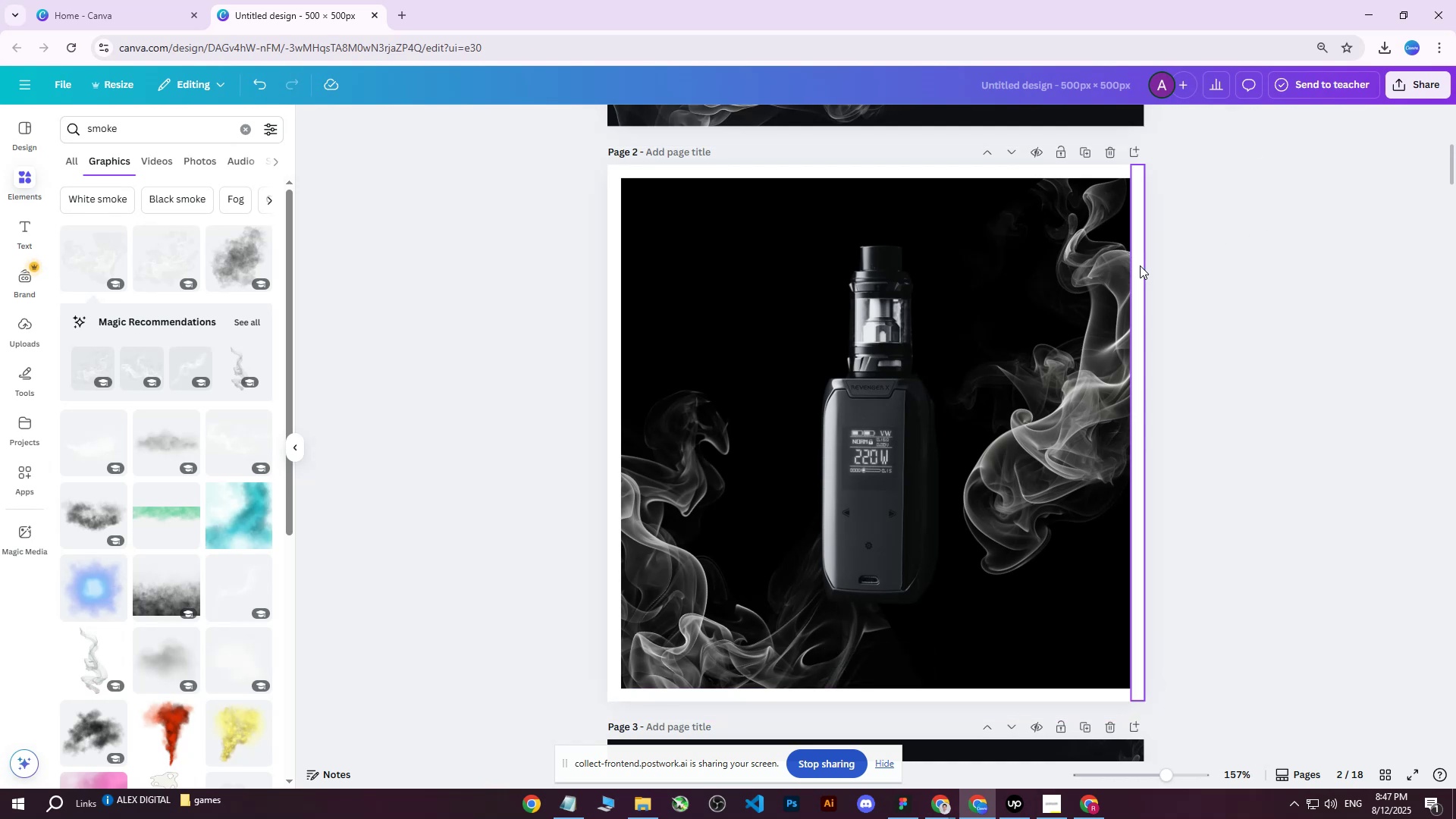 
left_click([1140, 265])
 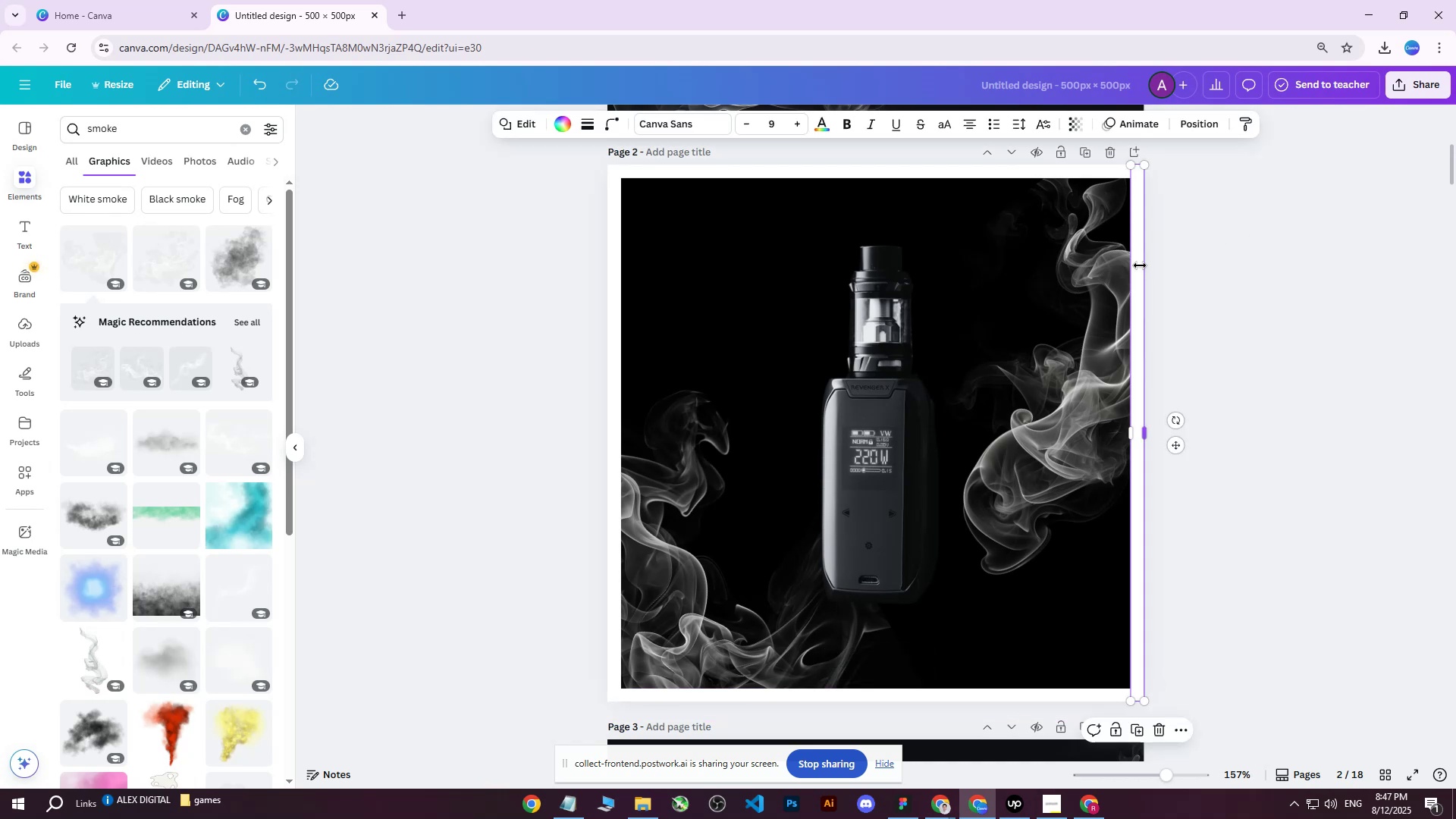 
key(ArrowRight)
 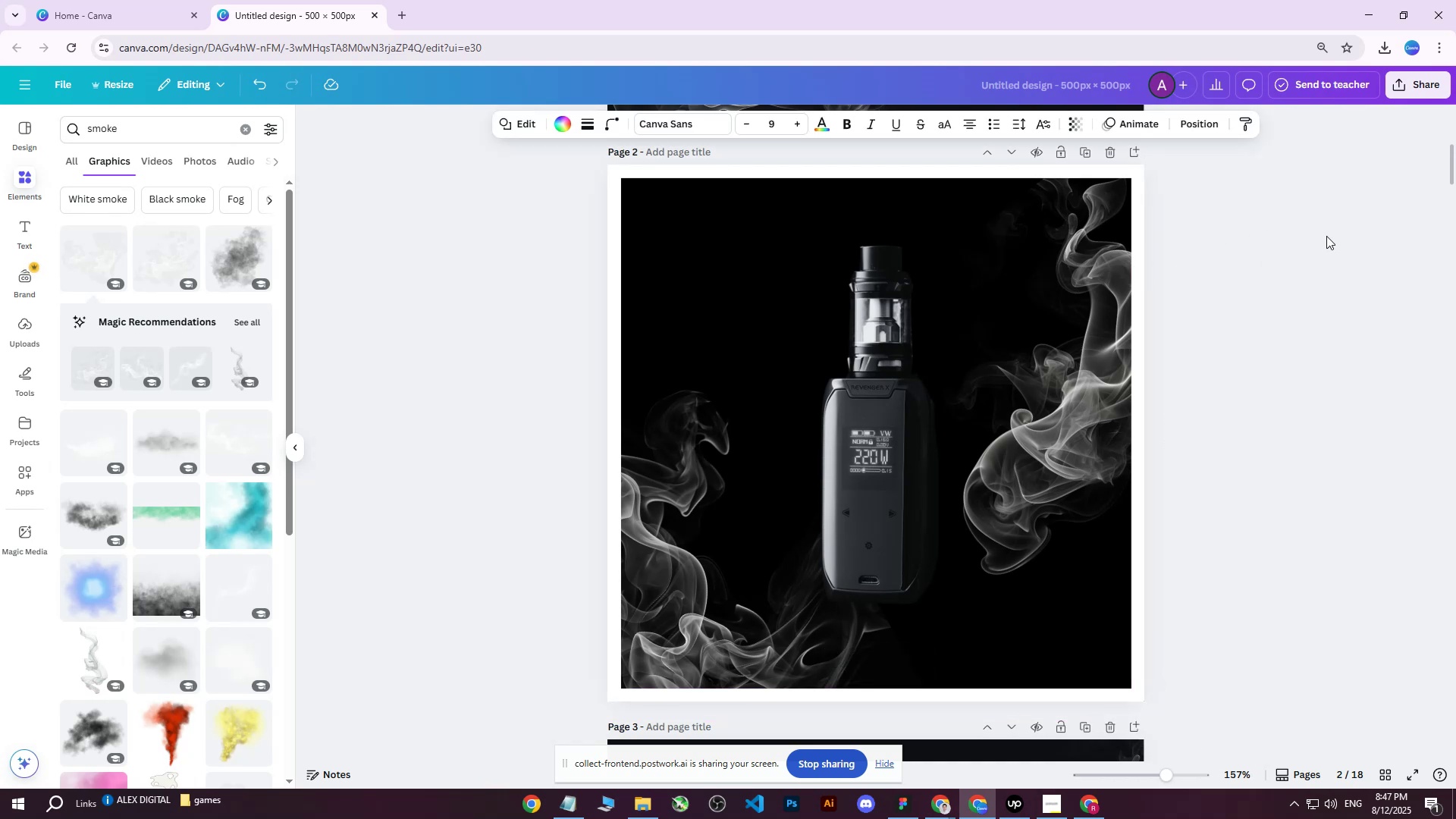 
left_click([1320, 236])
 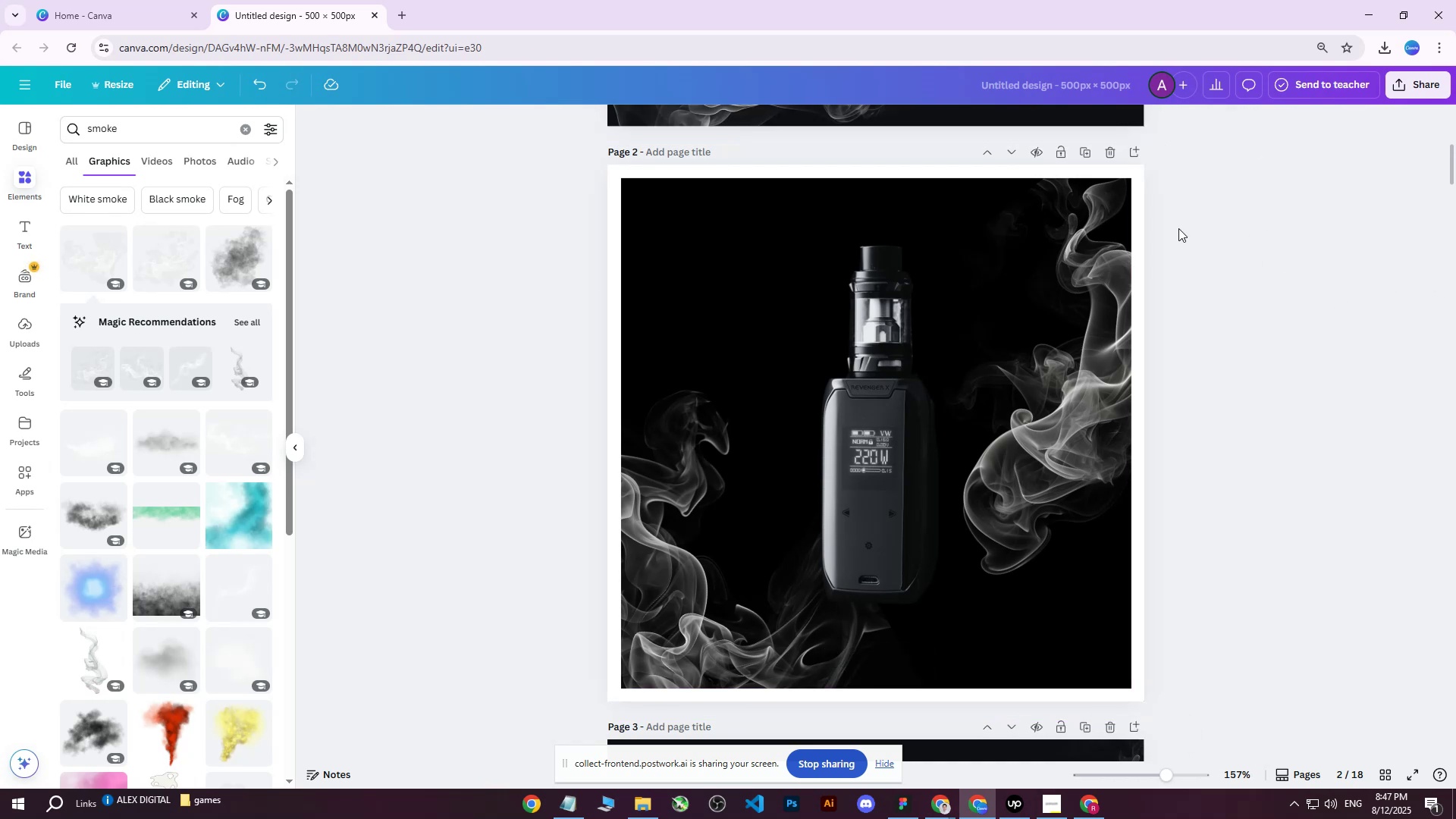 
left_click([1341, 217])
 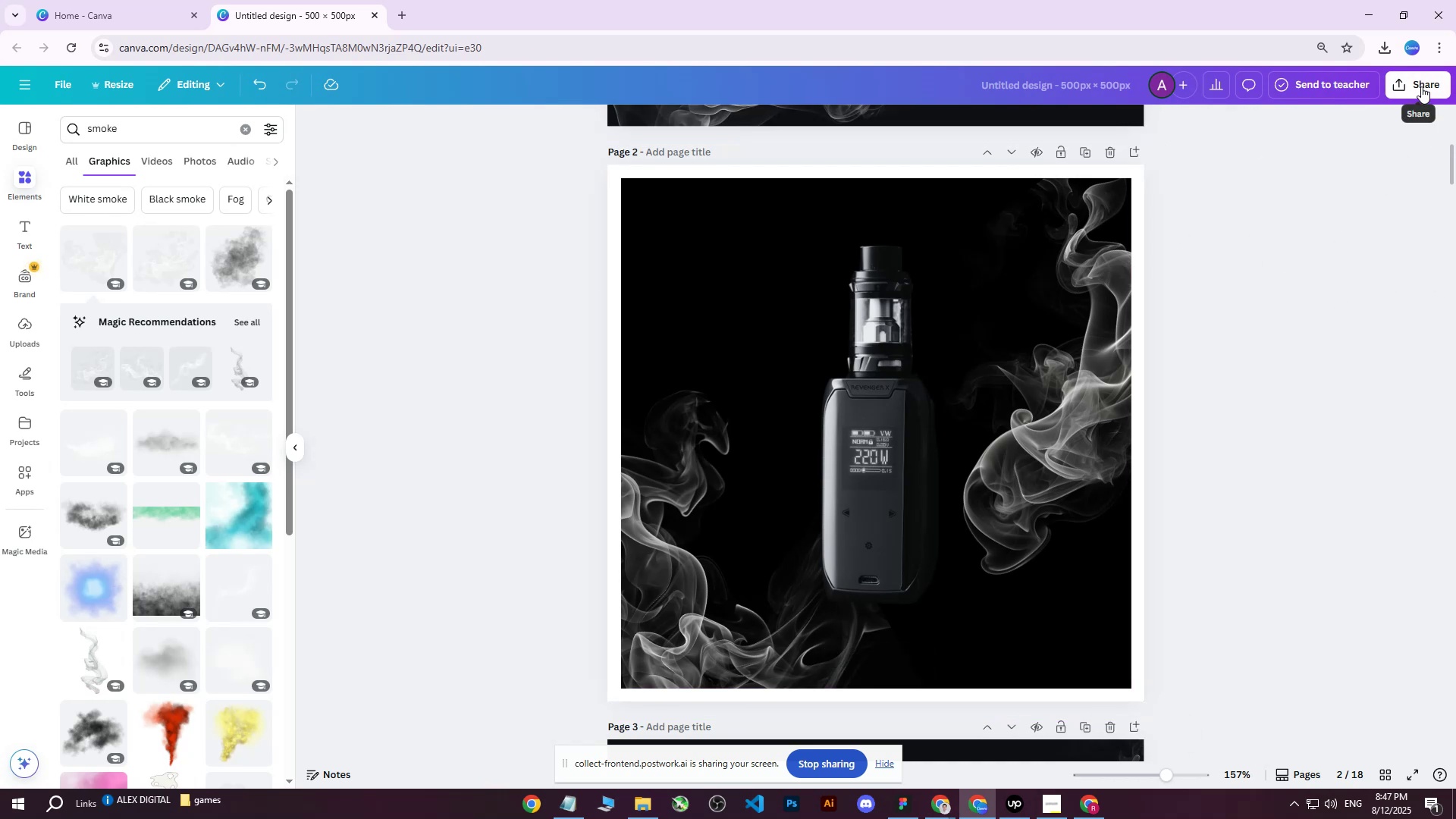 
left_click([1421, 86])
 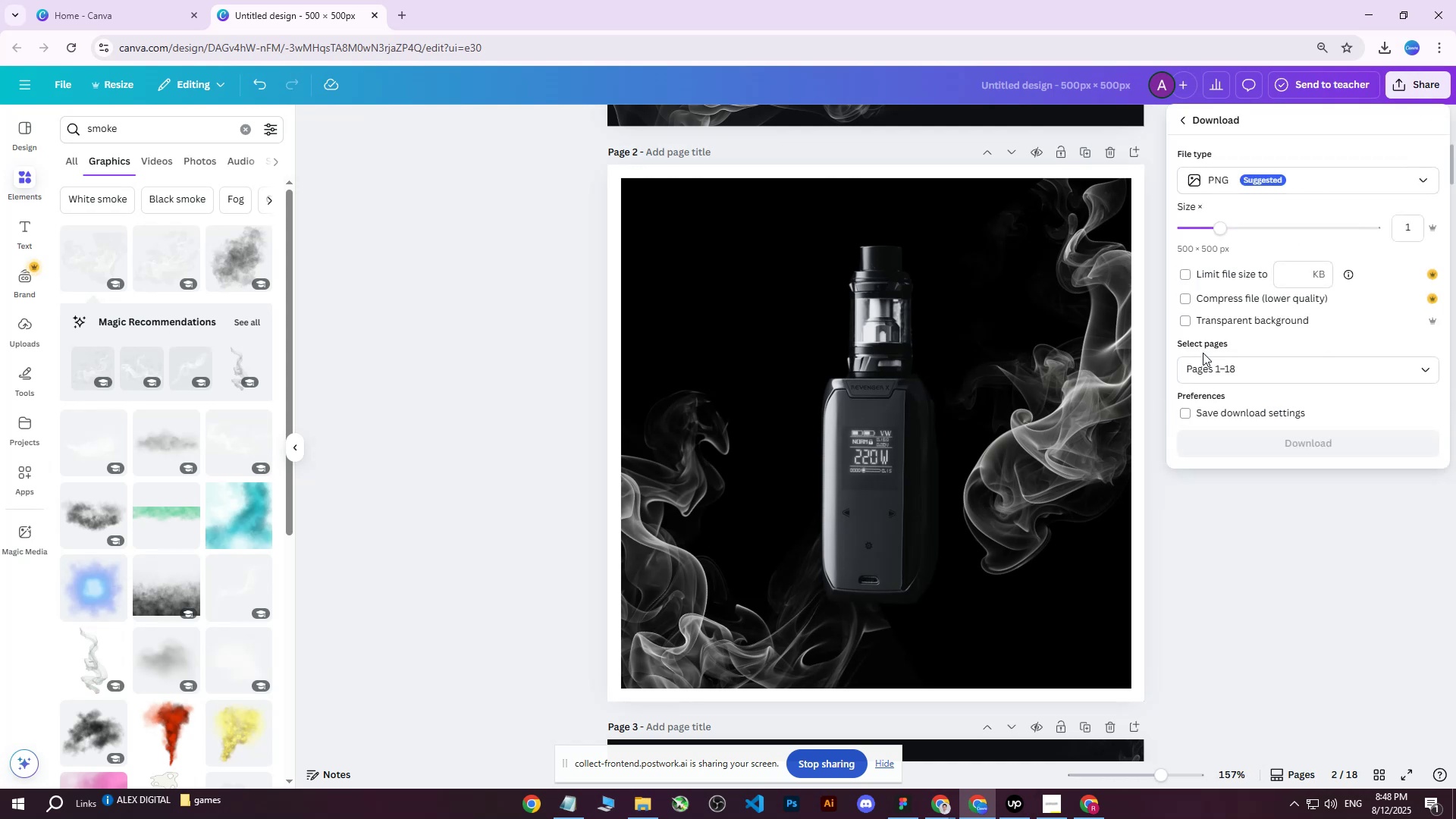 
double_click([1205, 365])
 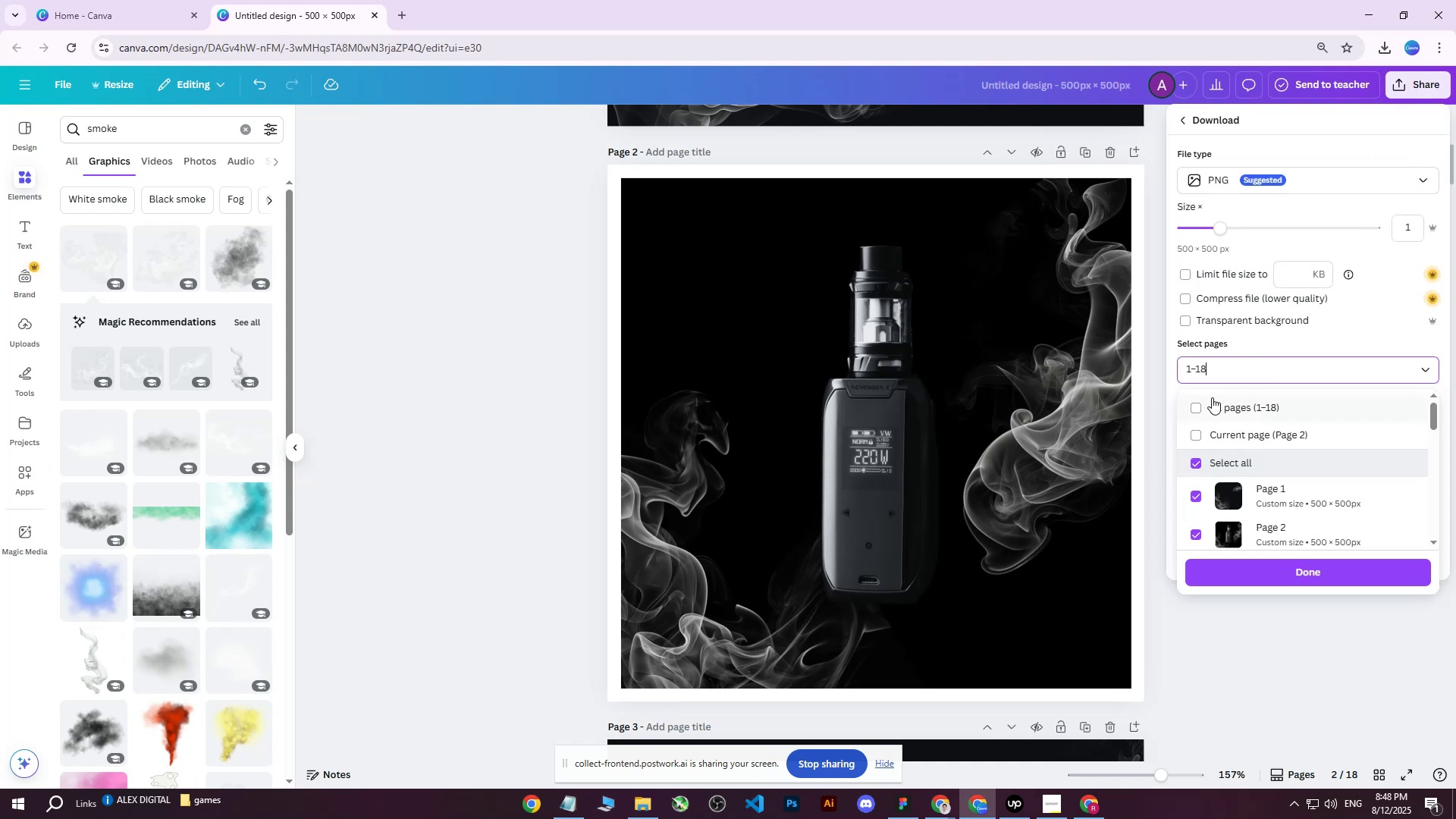 
triple_click([1211, 398])
 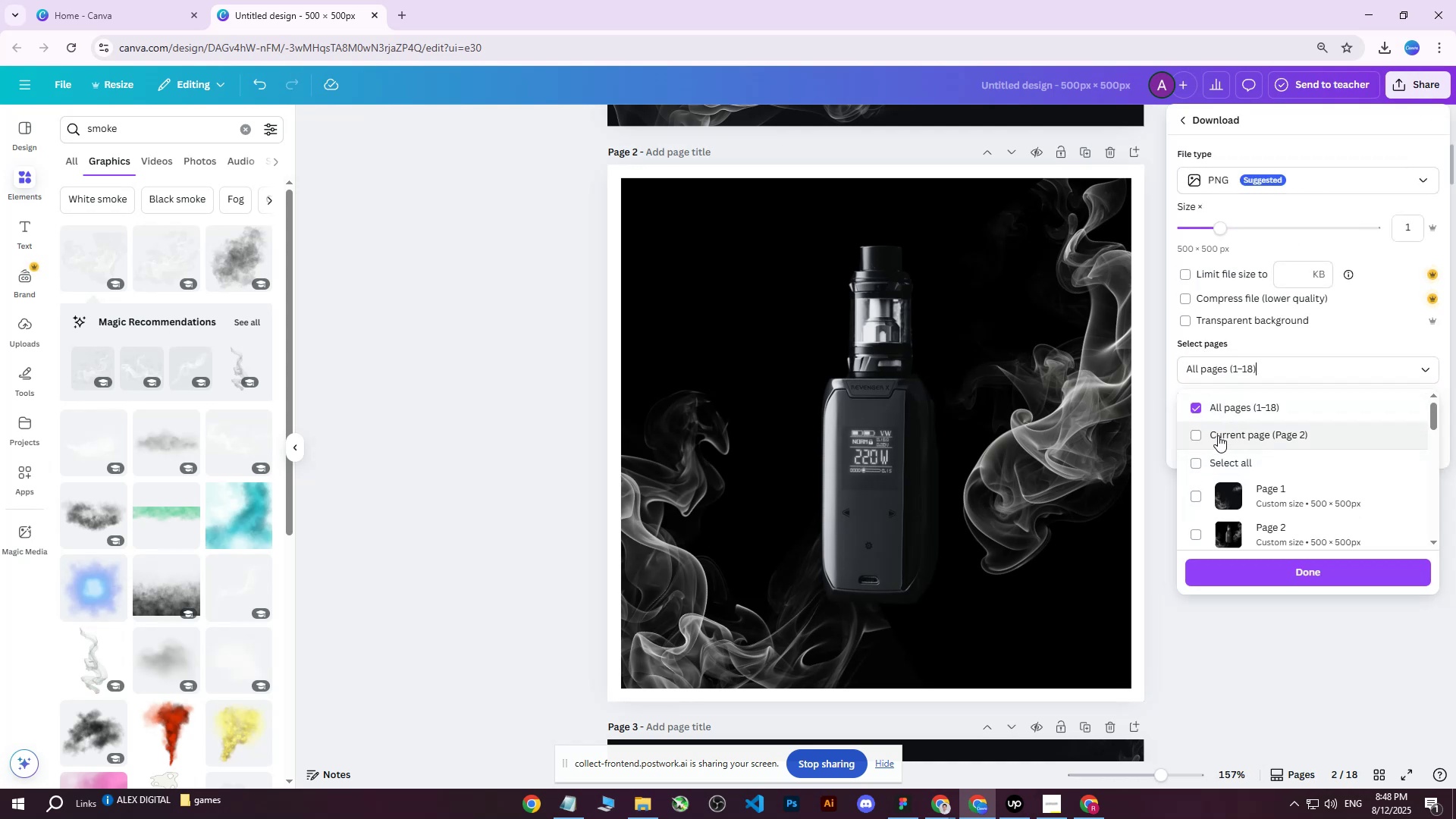 
triple_click([1219, 431])
 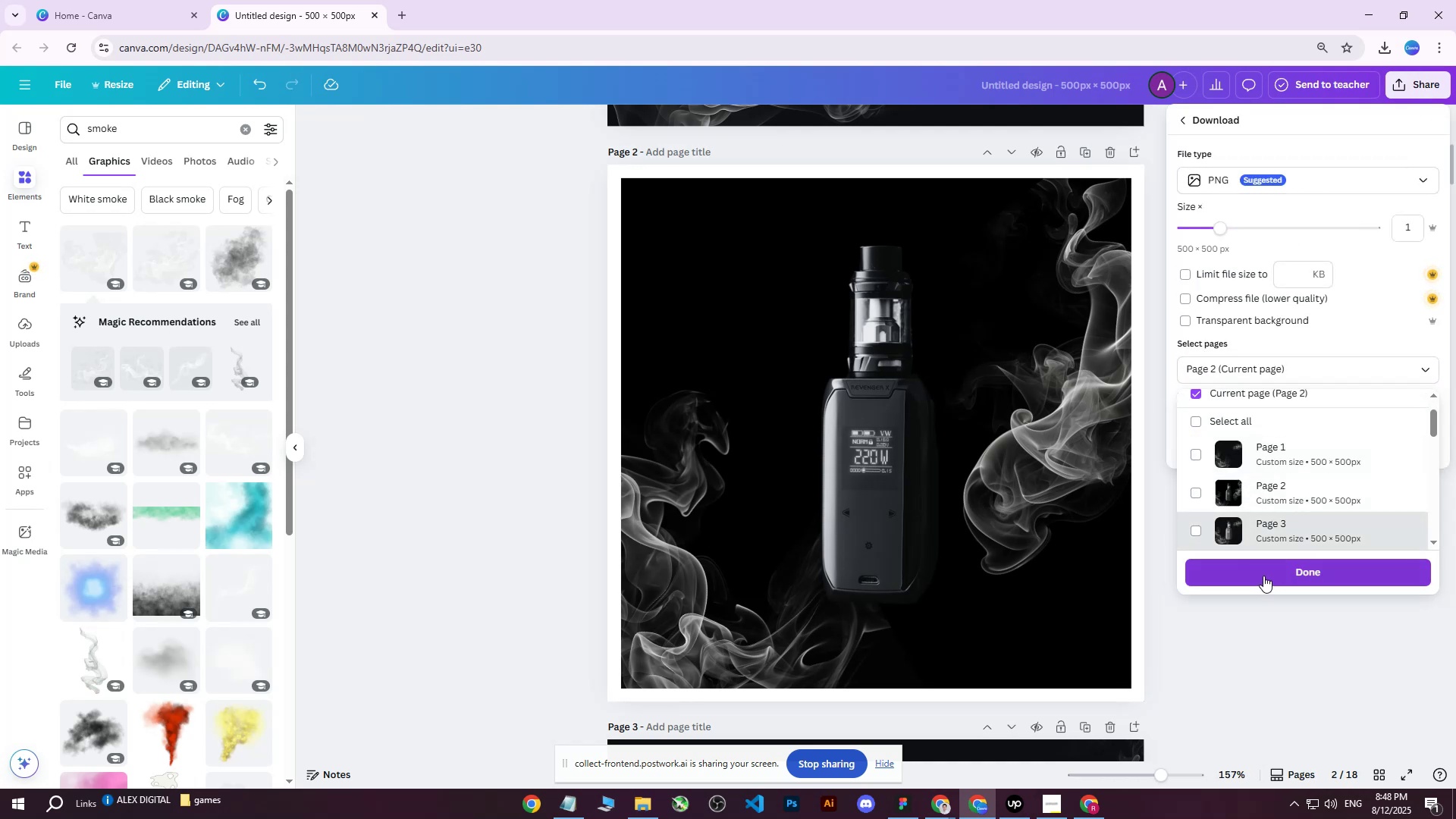 
wait(5.01)
 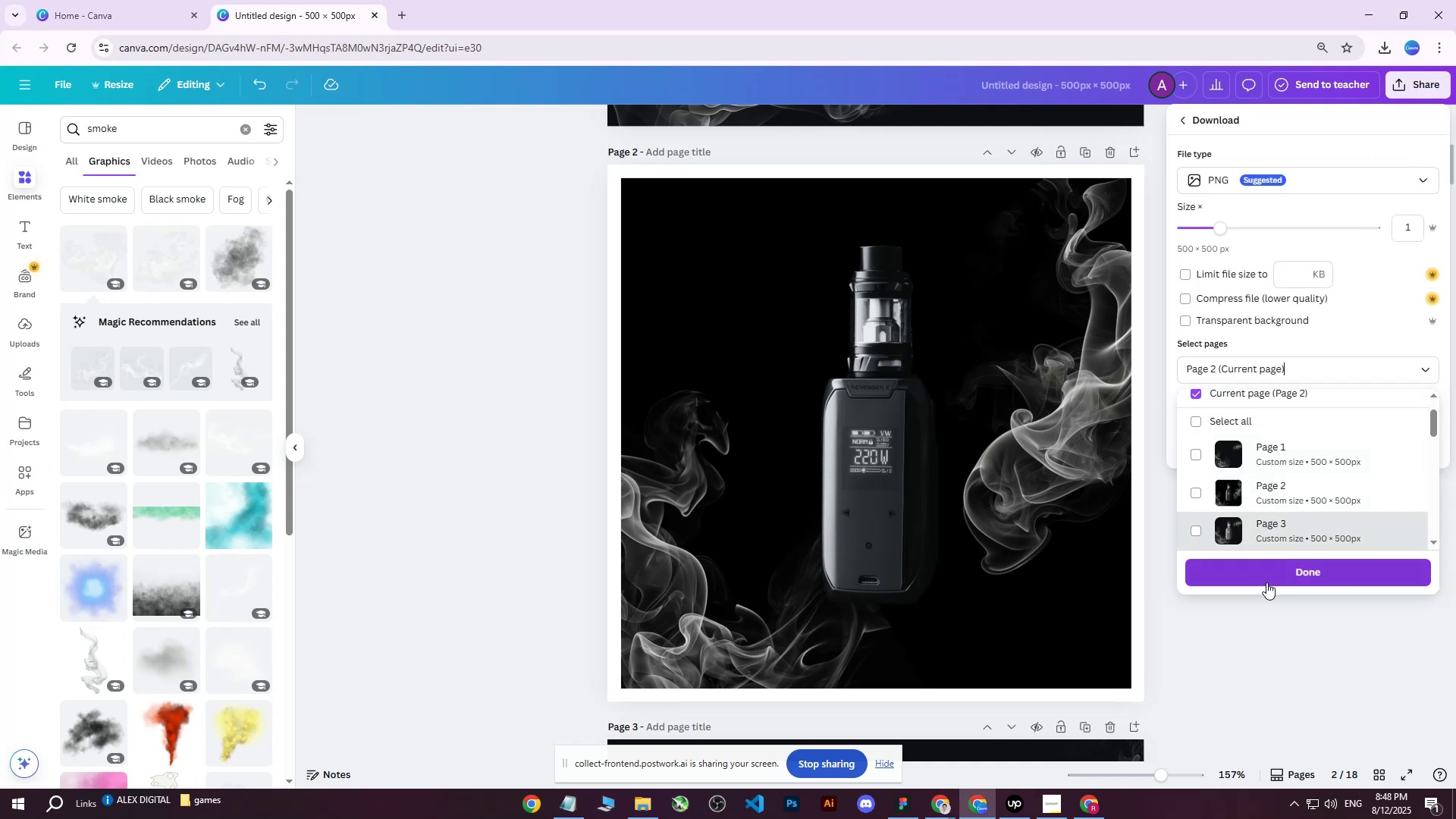 
left_click([1261, 573])
 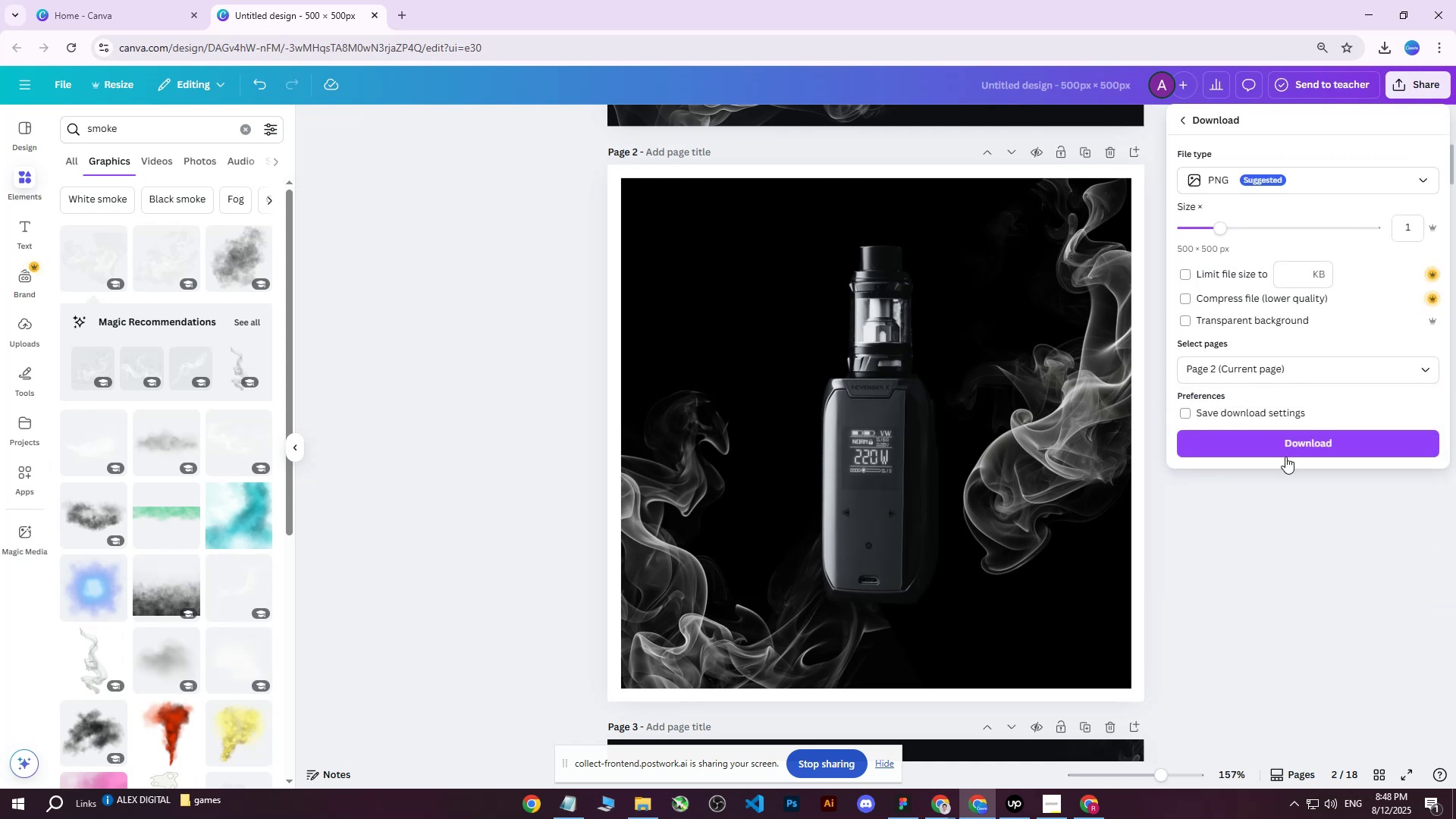 
left_click([1288, 444])
 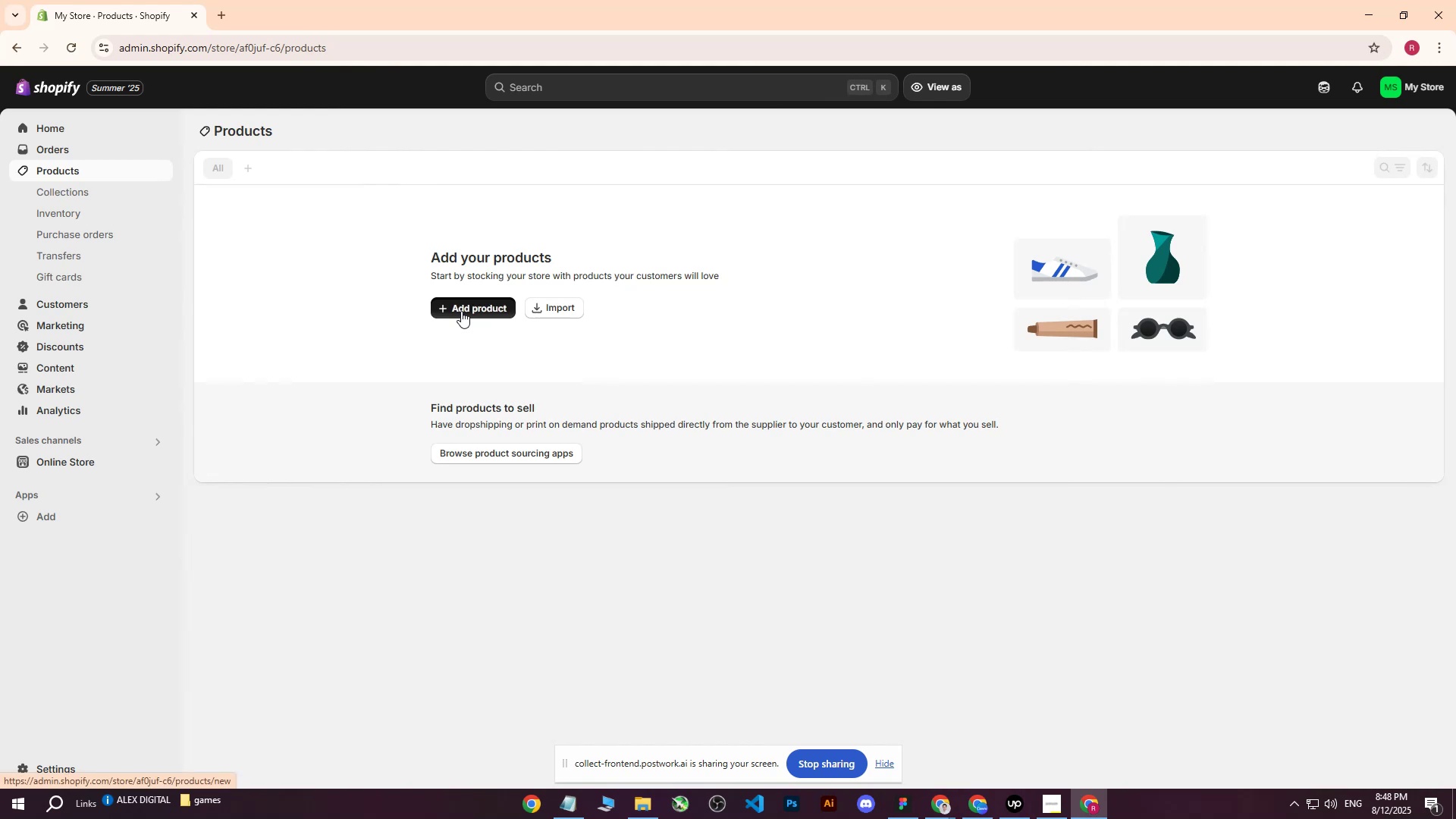 
left_click([461, 311])
 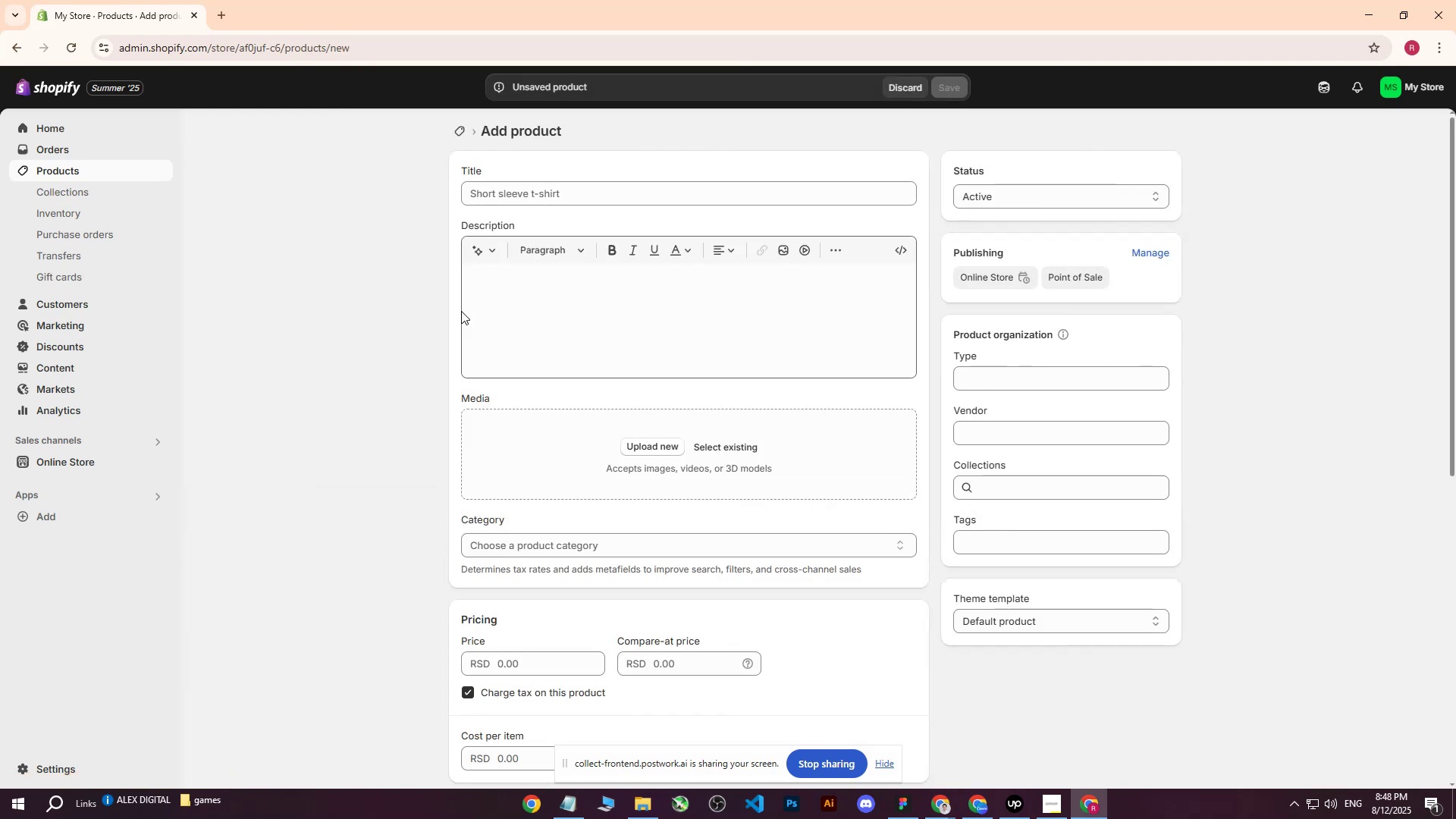 
wait(7.37)
 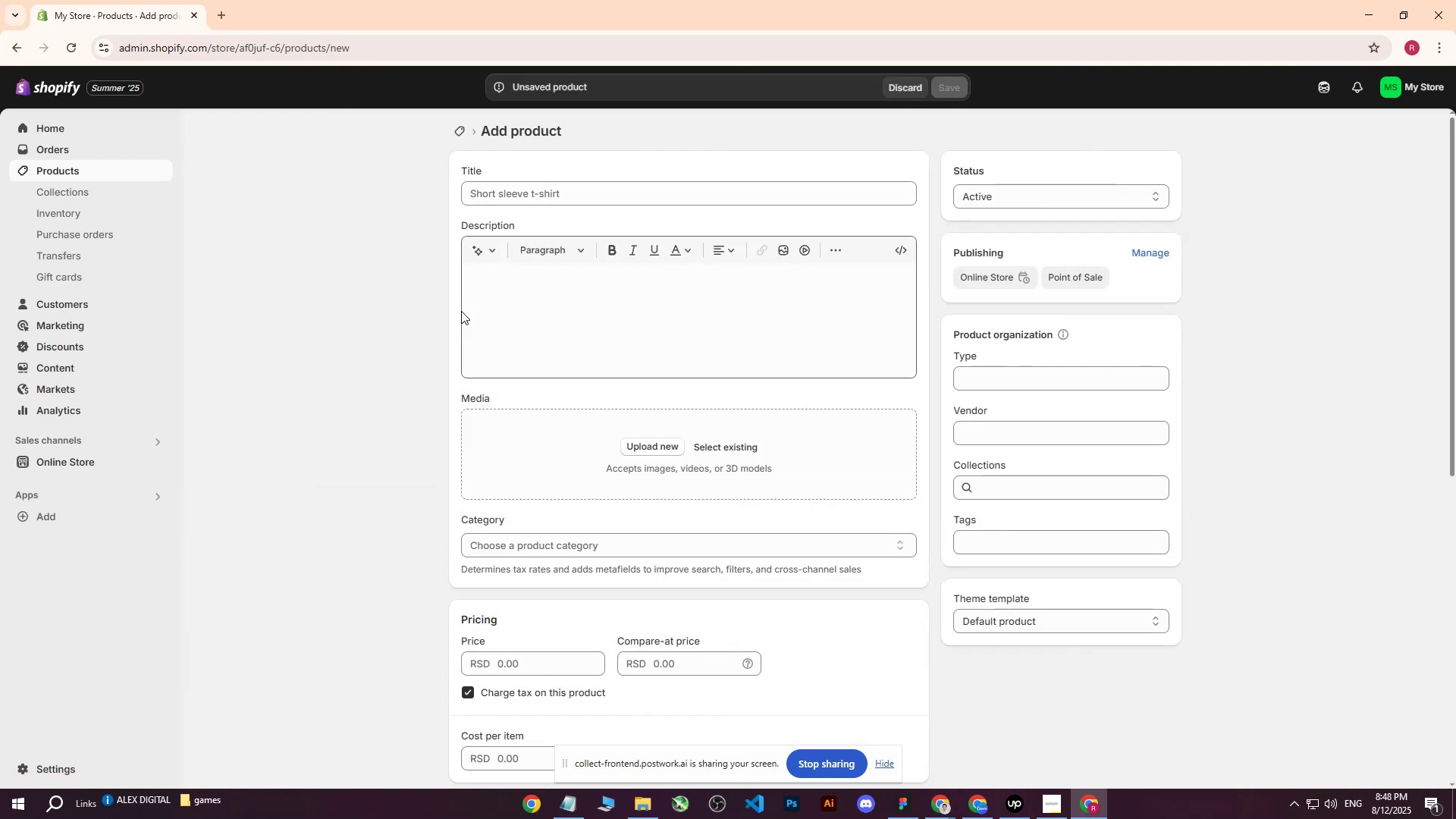 
left_click([551, 195])
 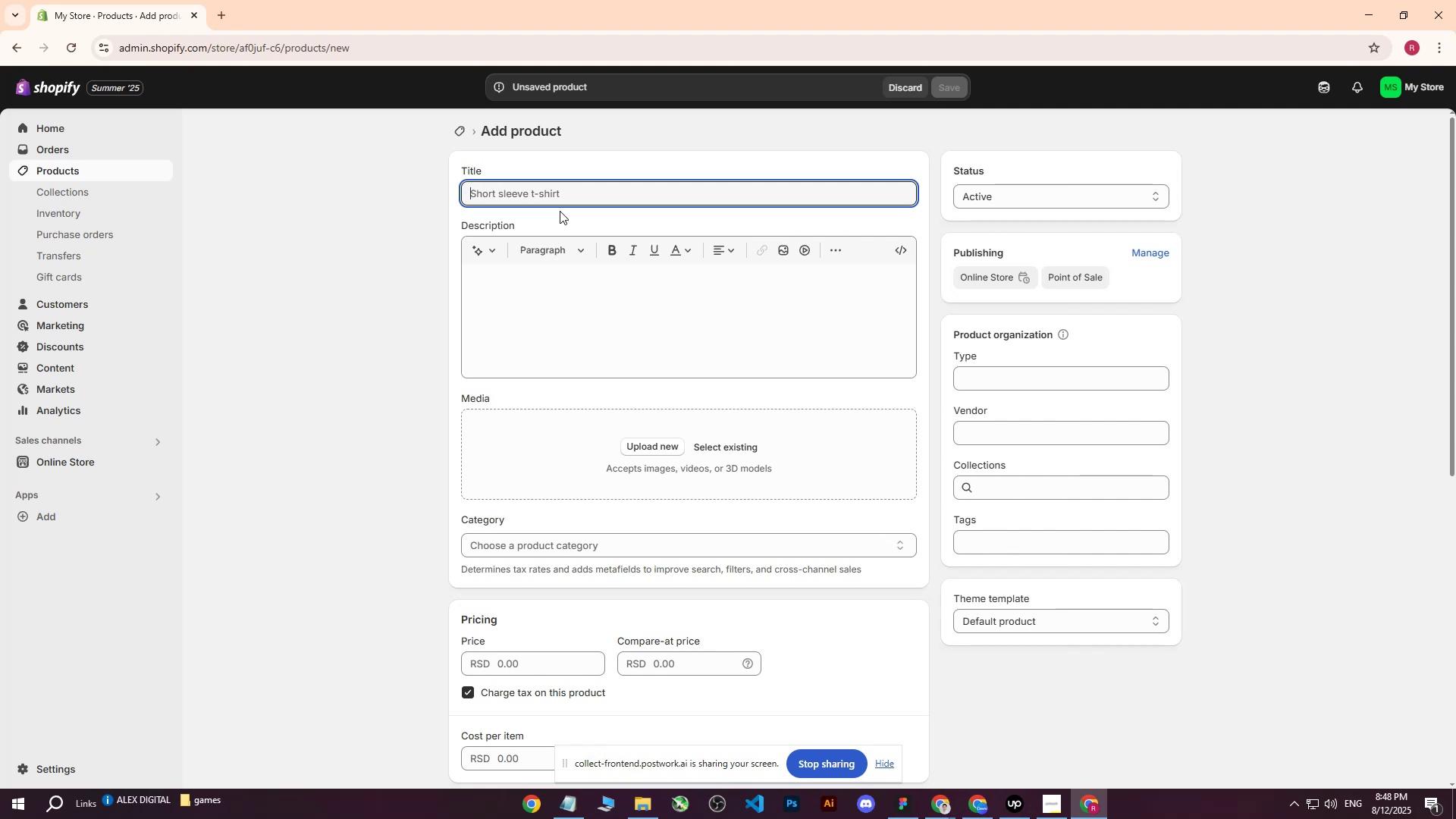 
left_click([538, 286])
 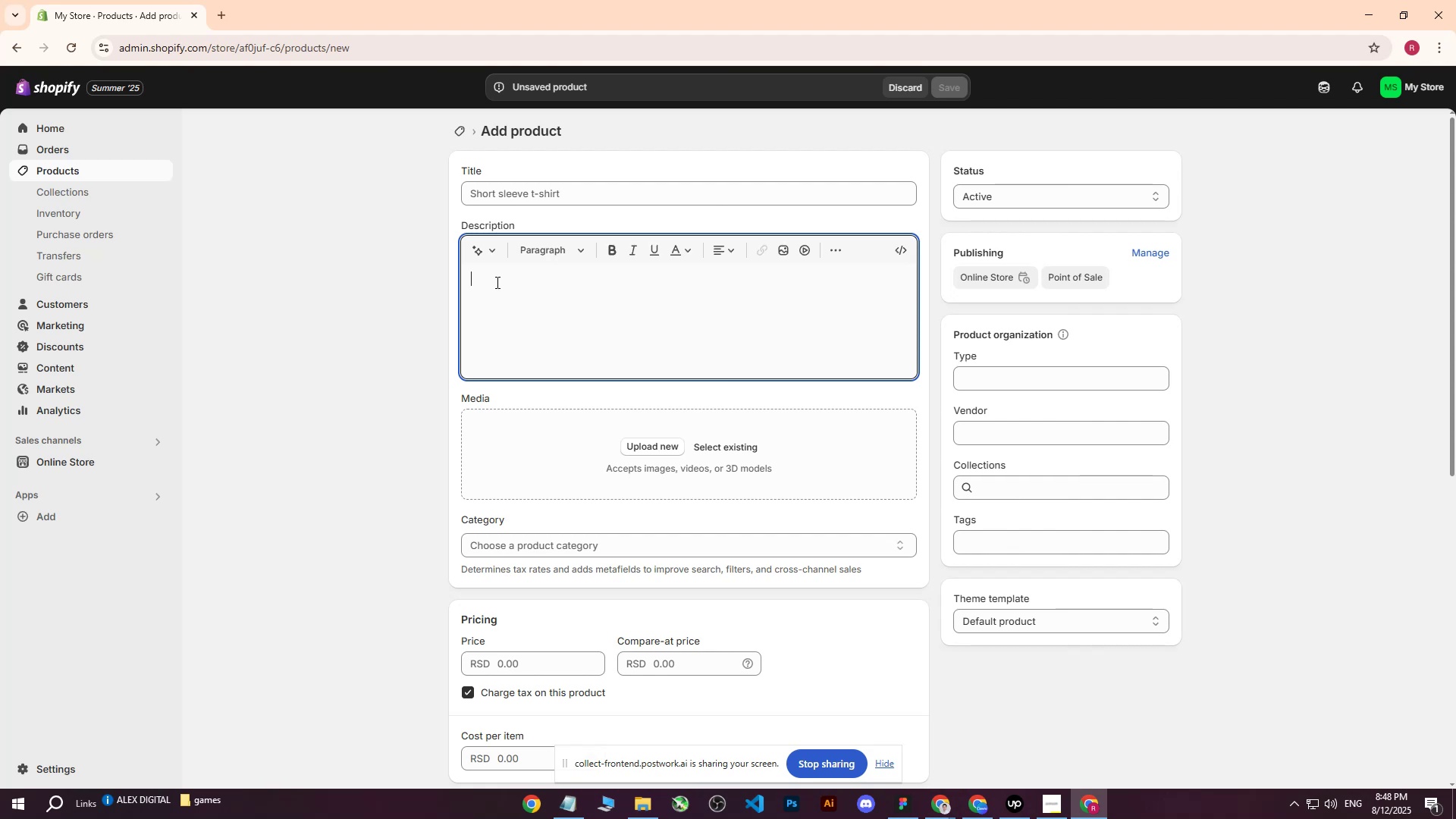 
wait(39.29)
 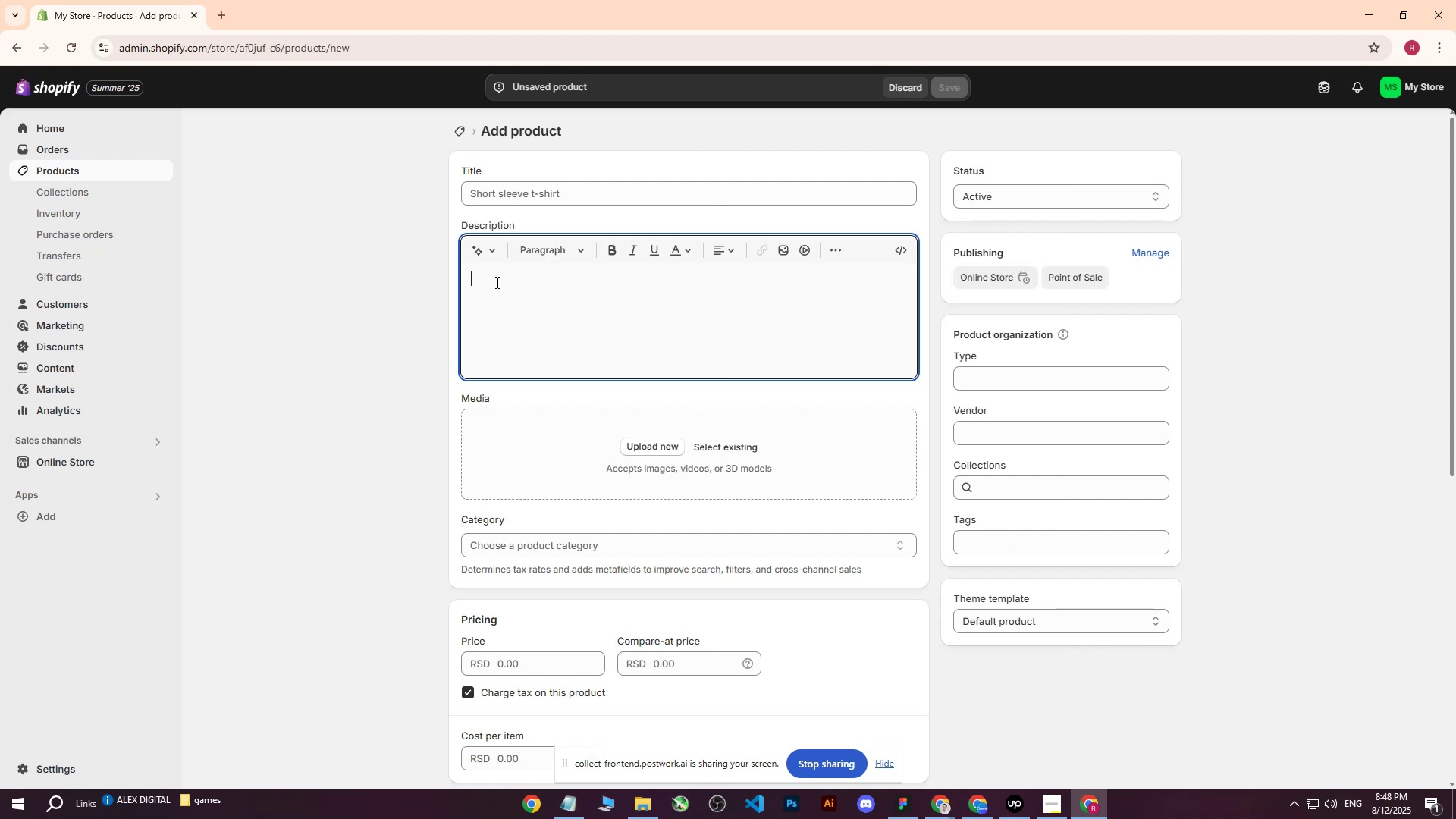 
left_click_drag(start_coordinate=[588, 202], to_coordinate=[420, 204])
 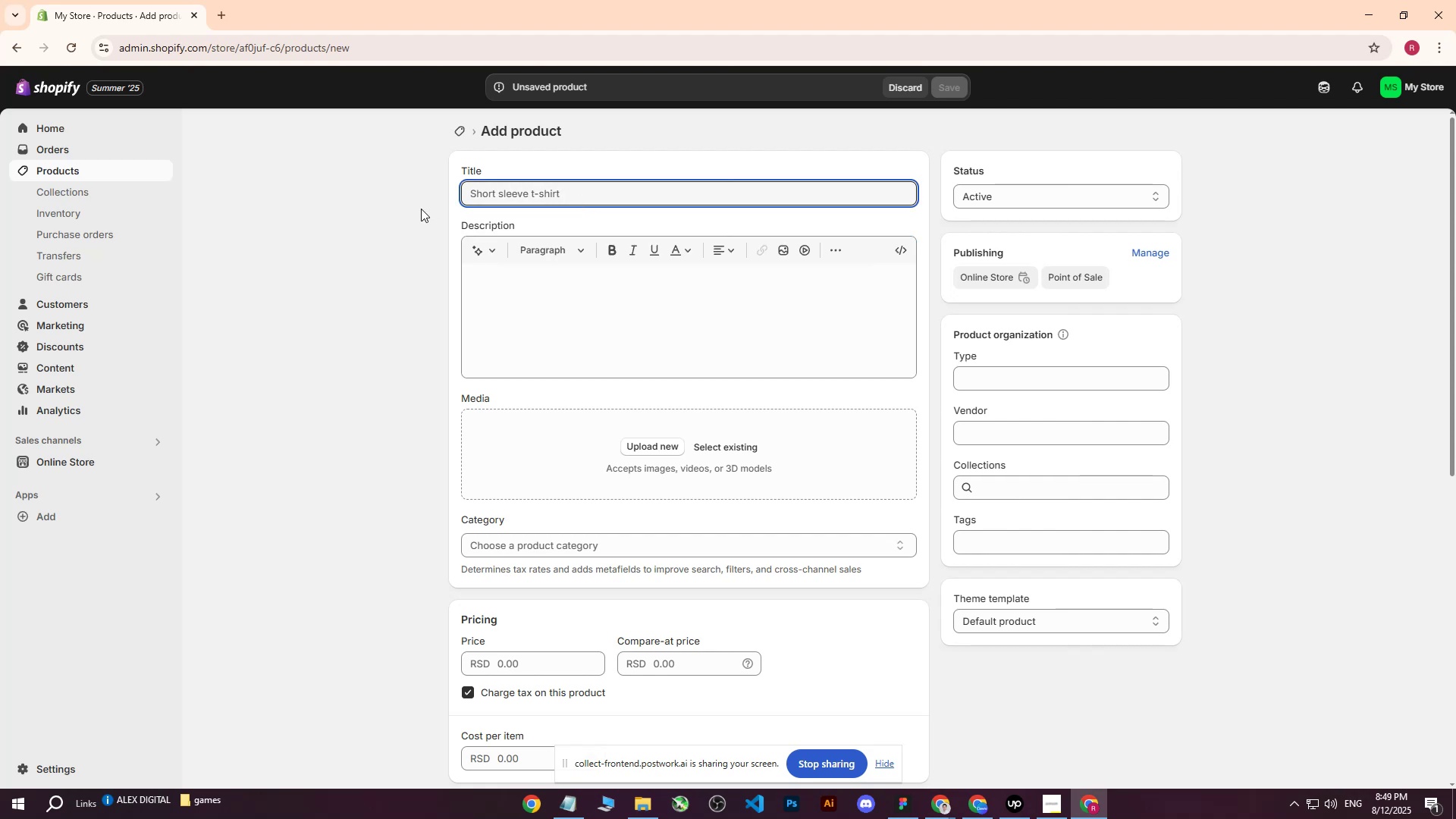 
type(Ravenger Vape)
 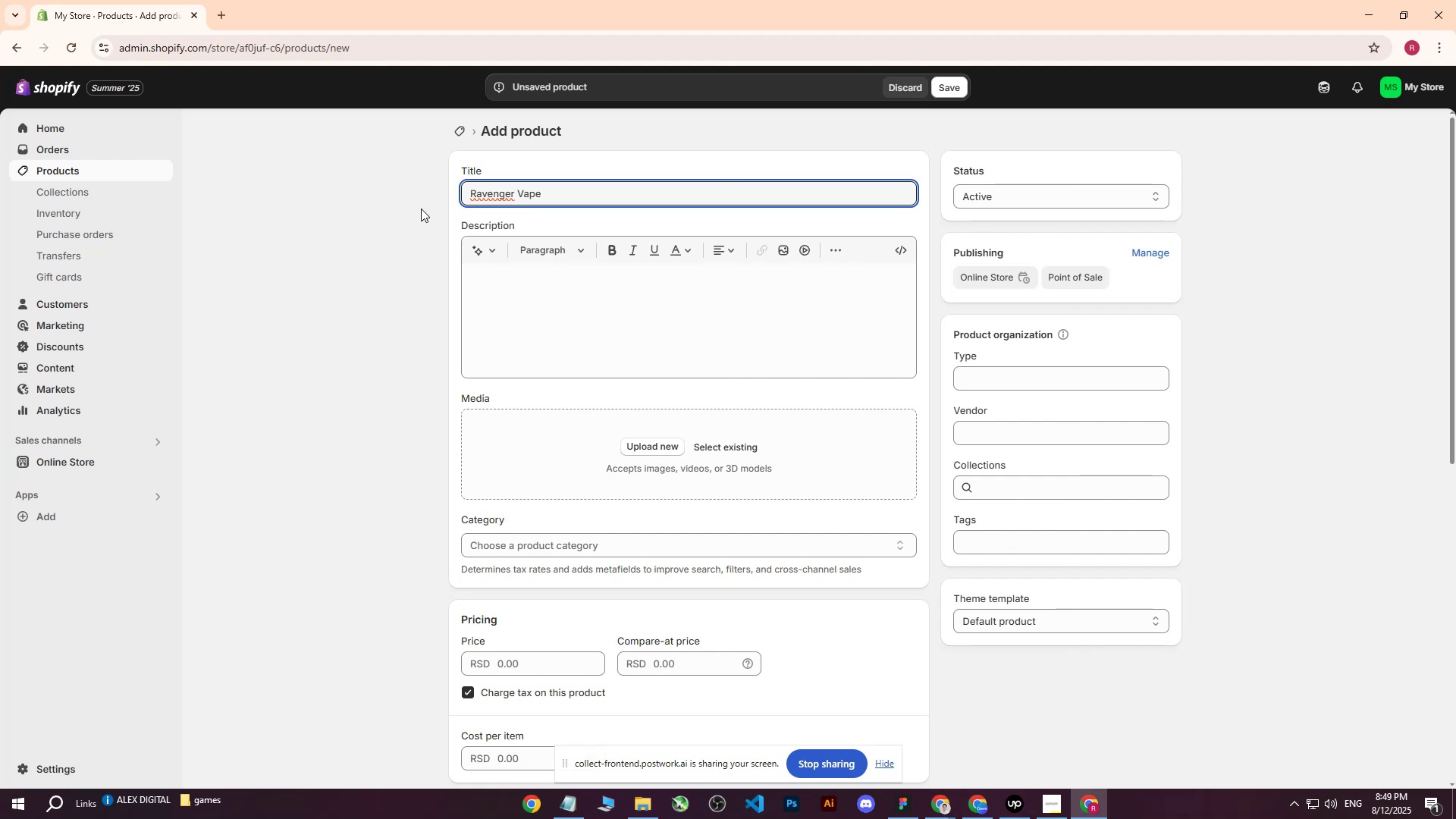 
left_click([909, 811])
 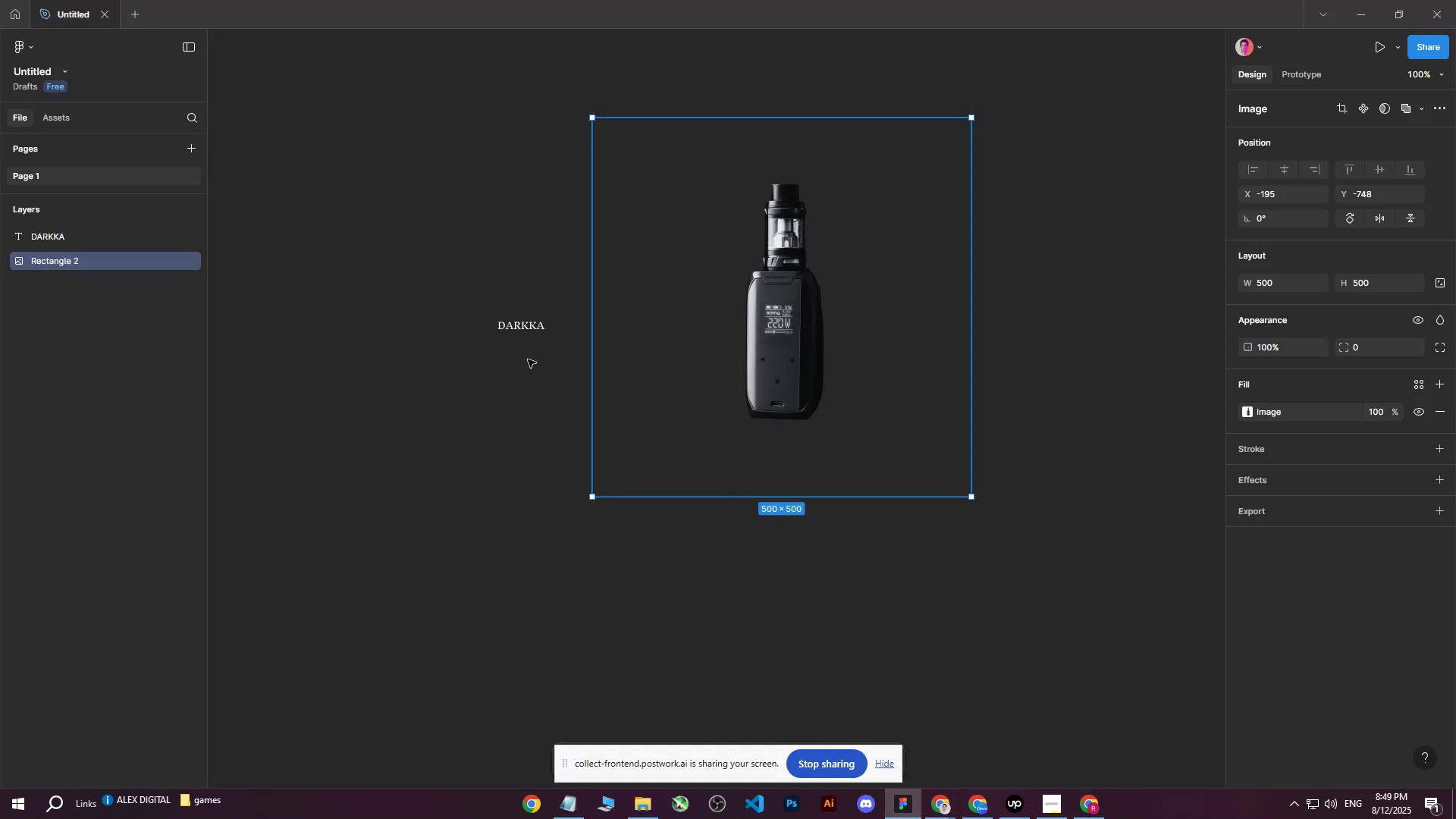 
wait(11.3)
 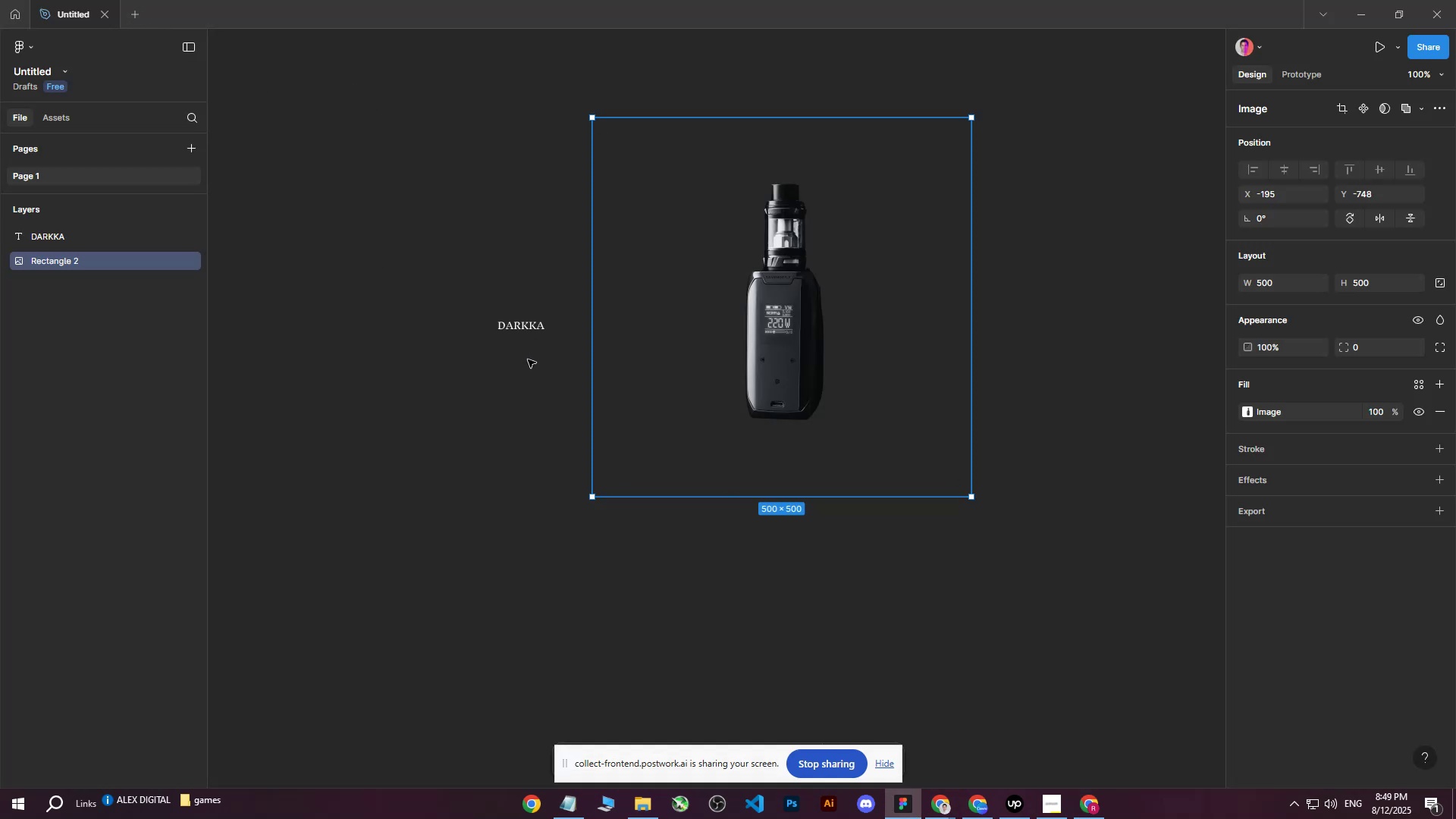 
left_click([1087, 808])
 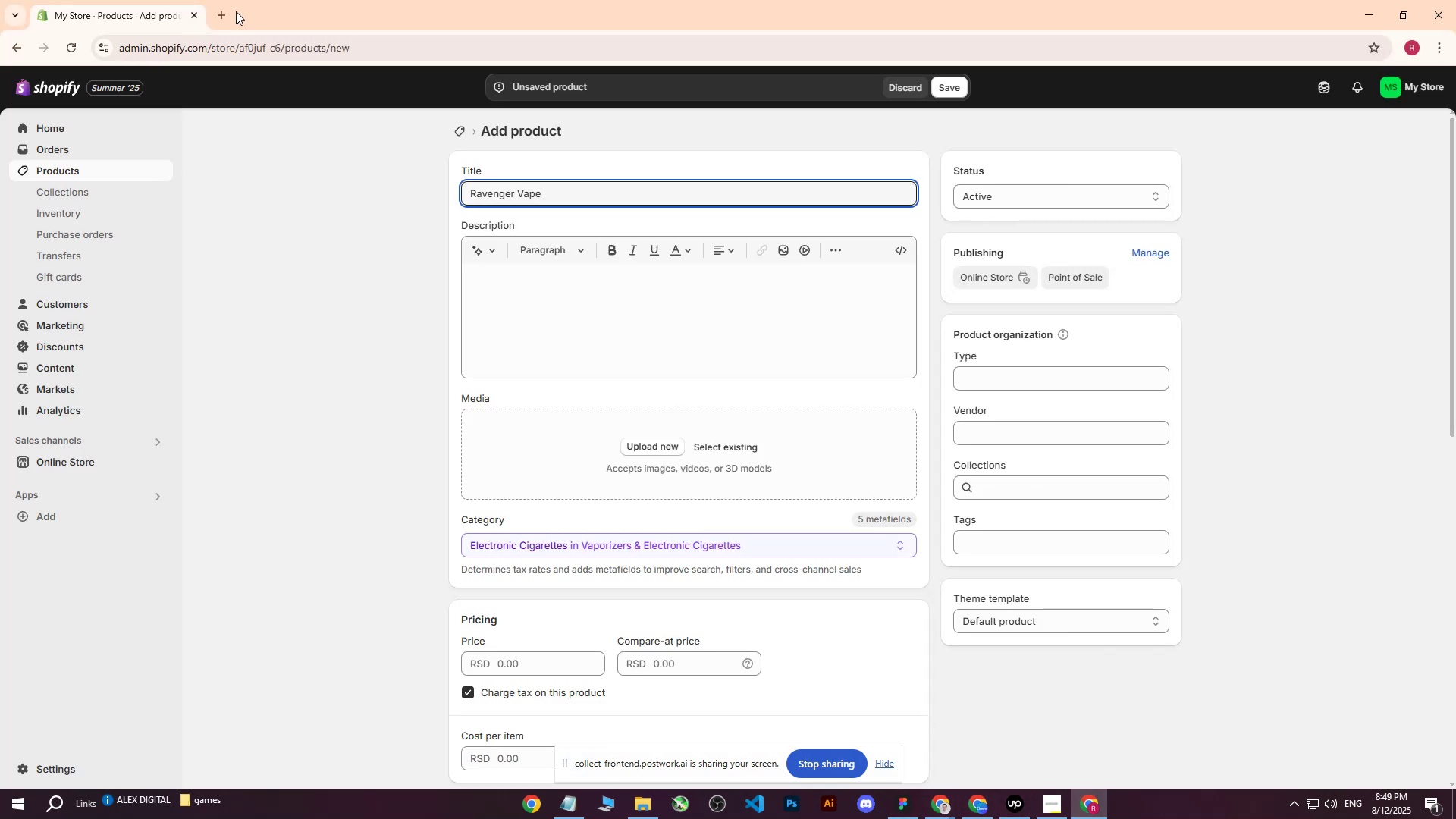 
double_click([229, 11])
 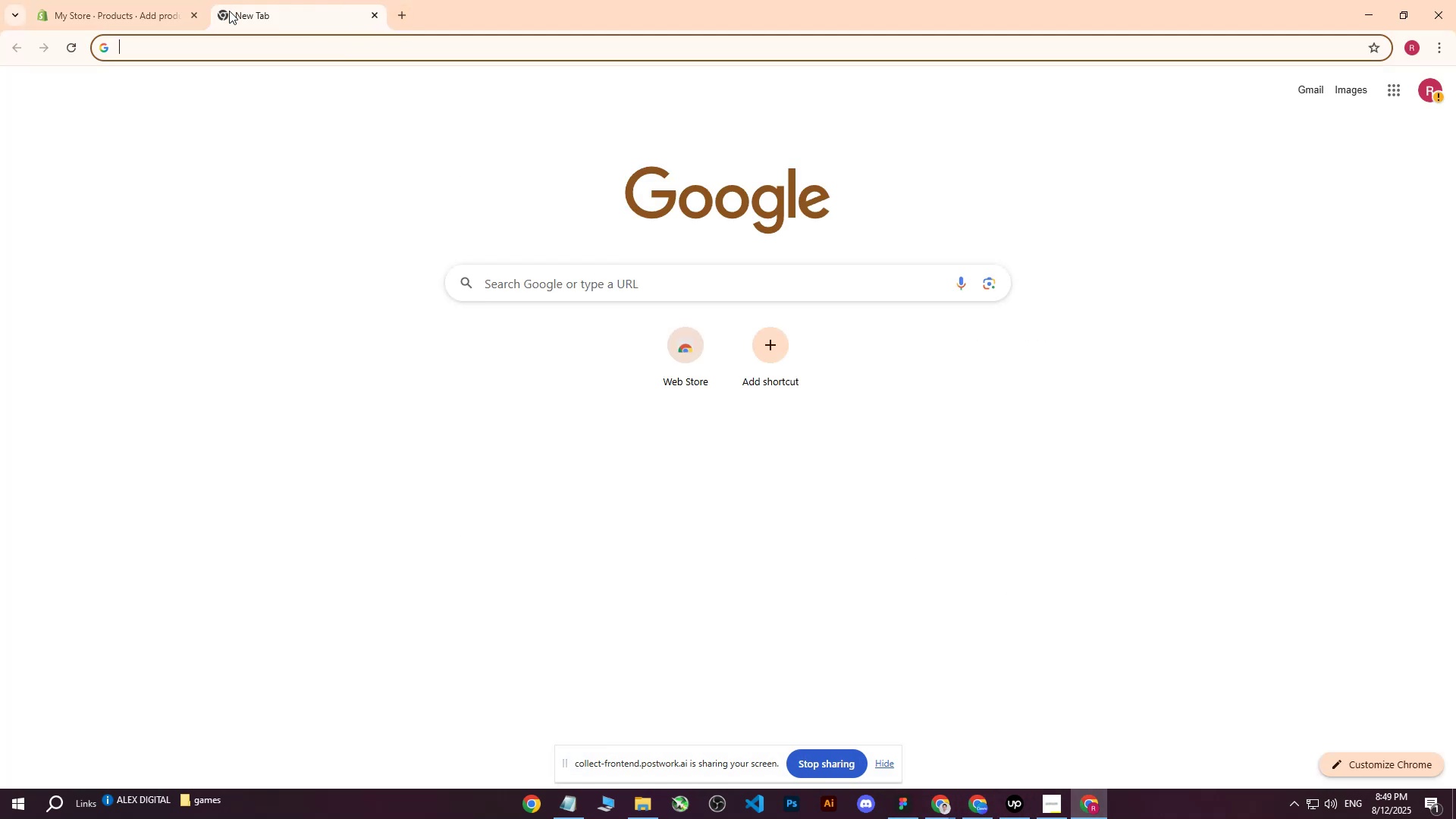 
type(behance)
 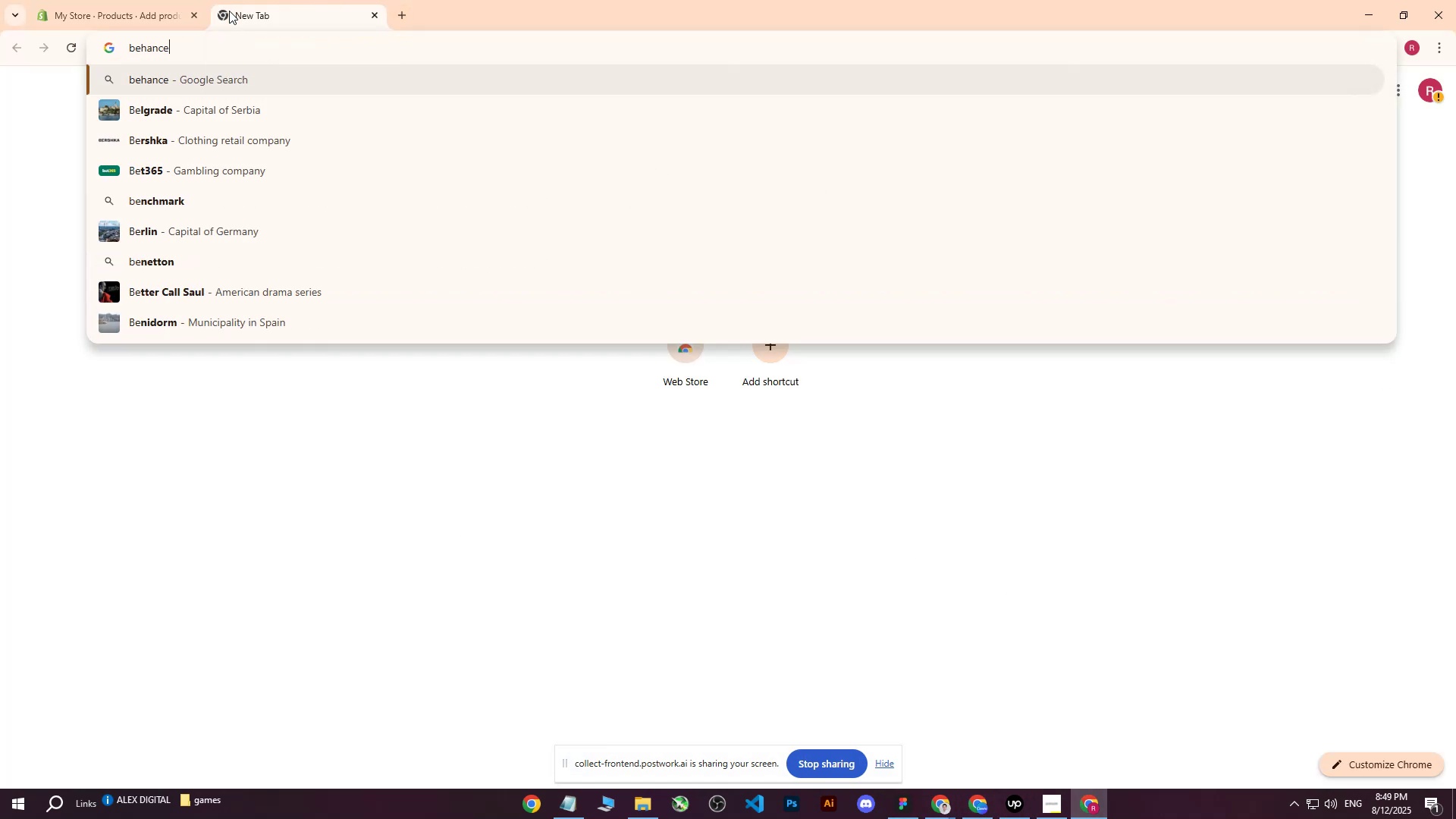 
key(Enter)
 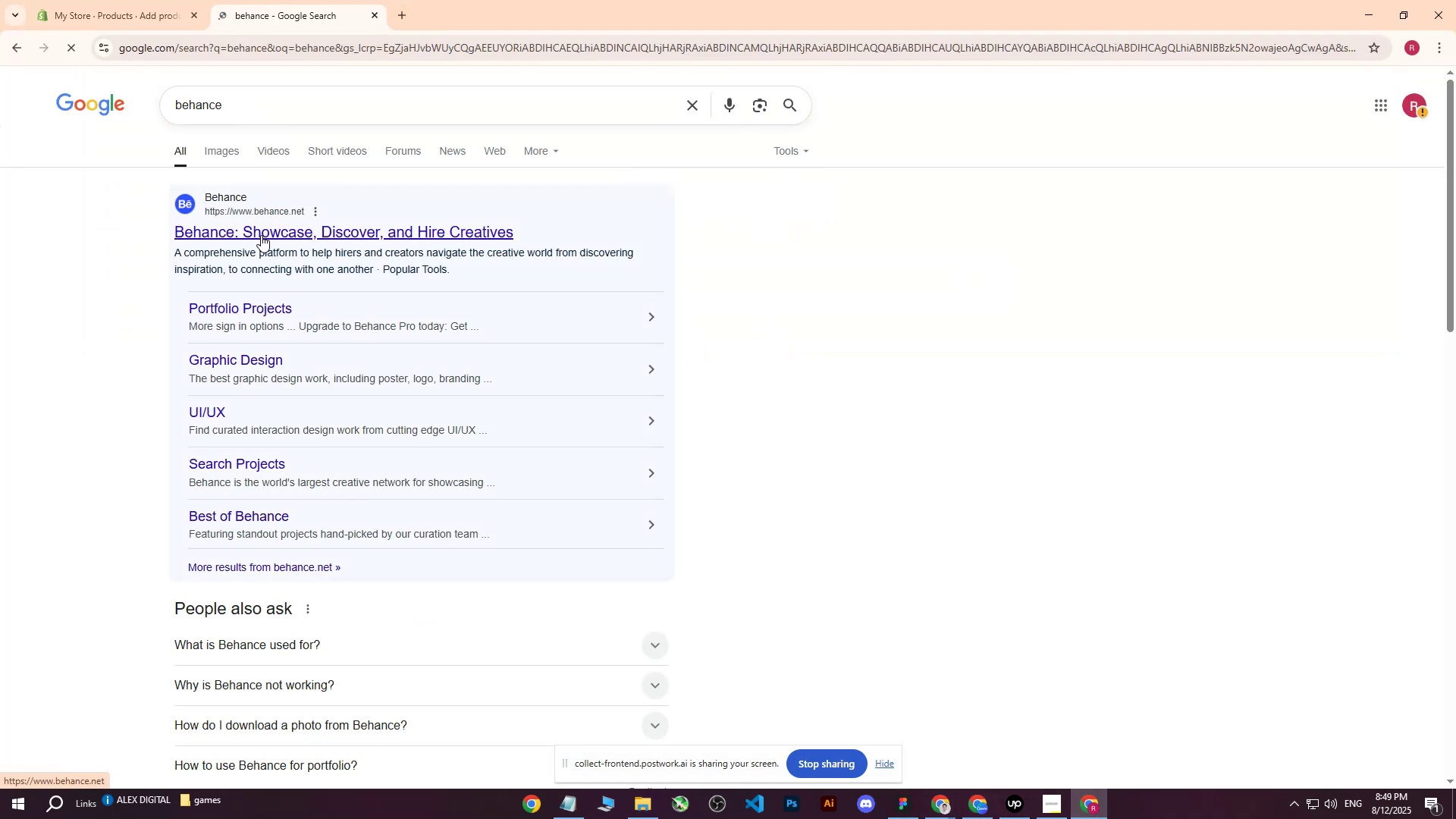 
left_click([261, 235])
 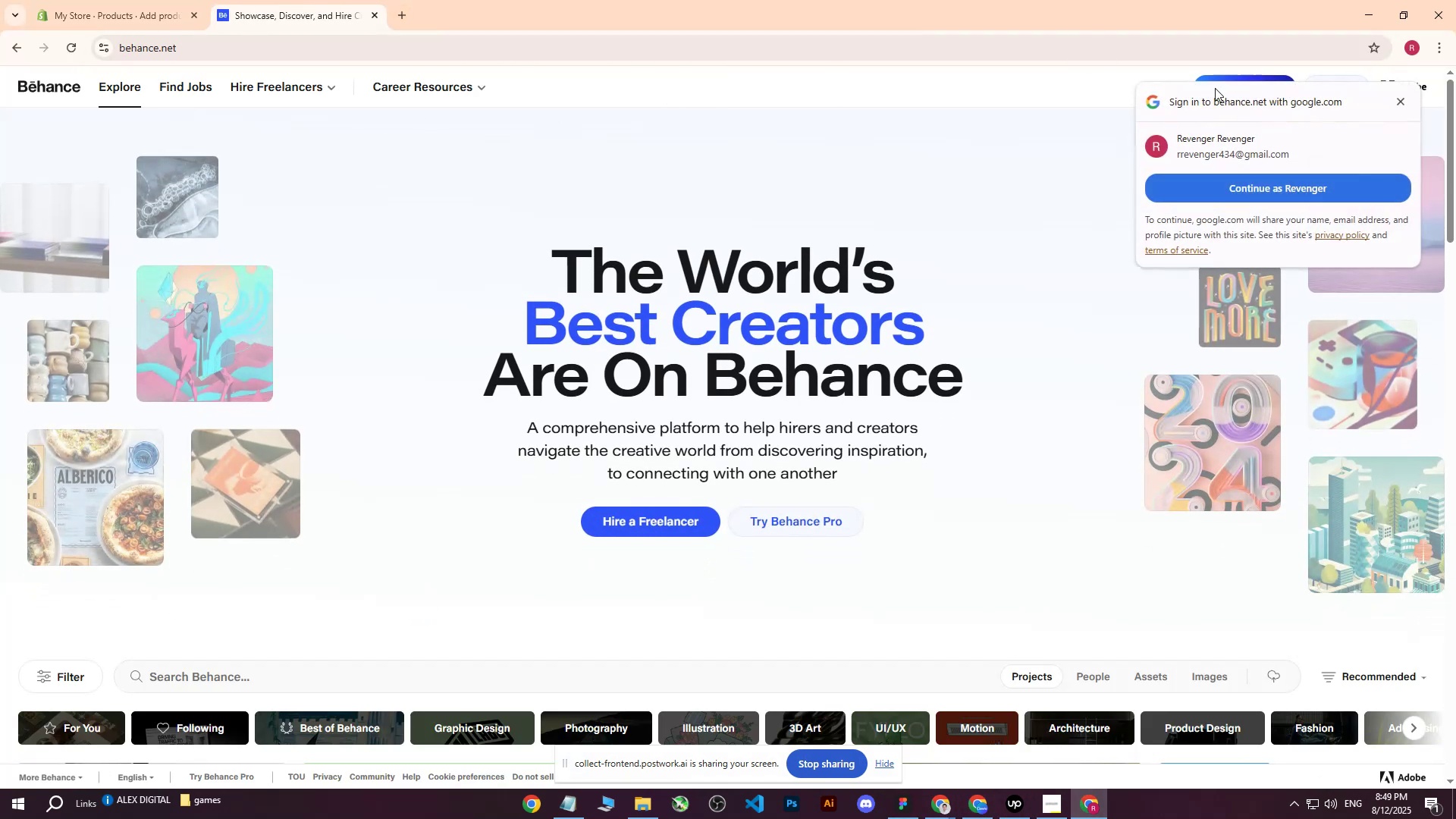 
left_click([1395, 105])
 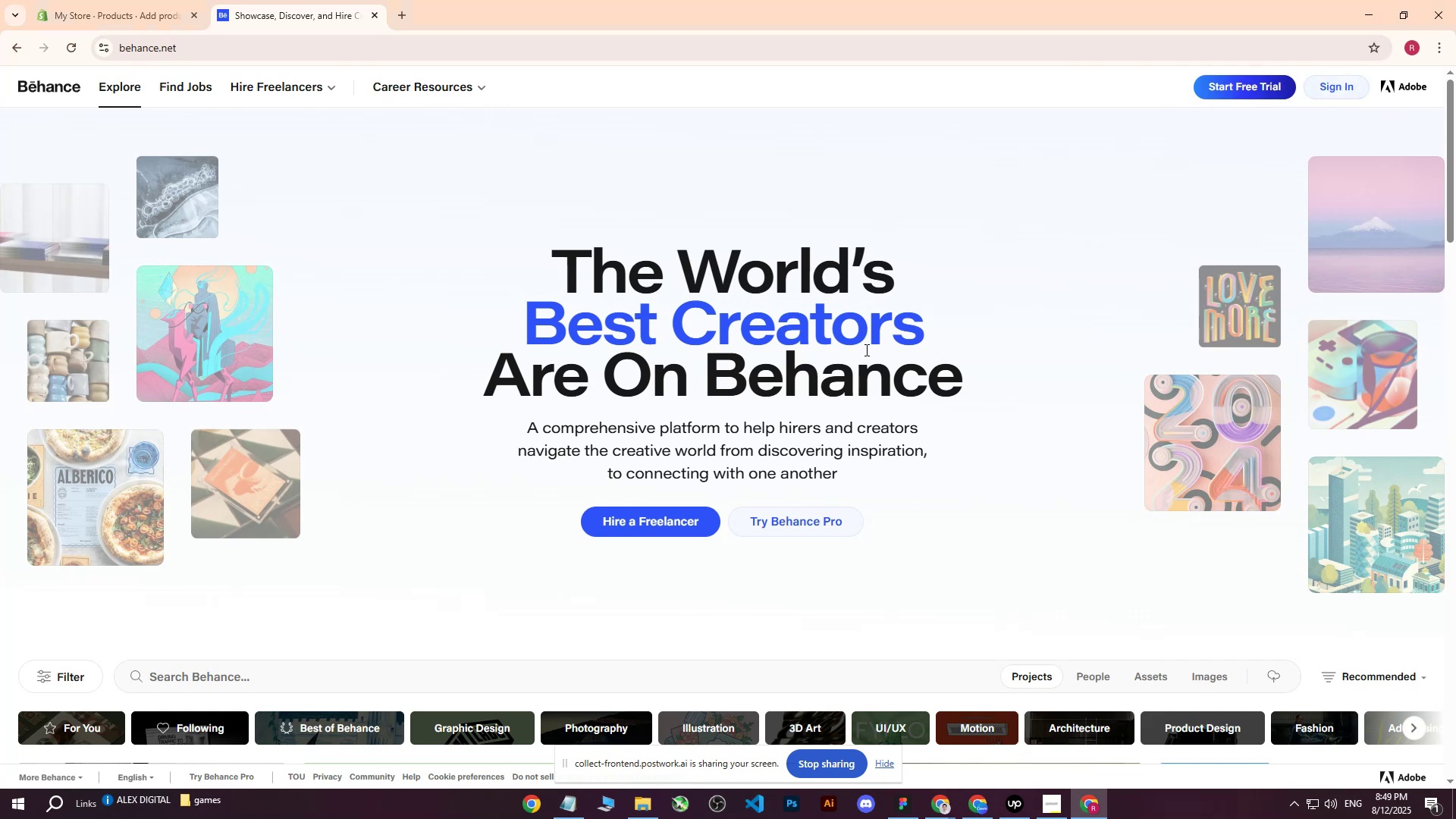 
wait(8.59)
 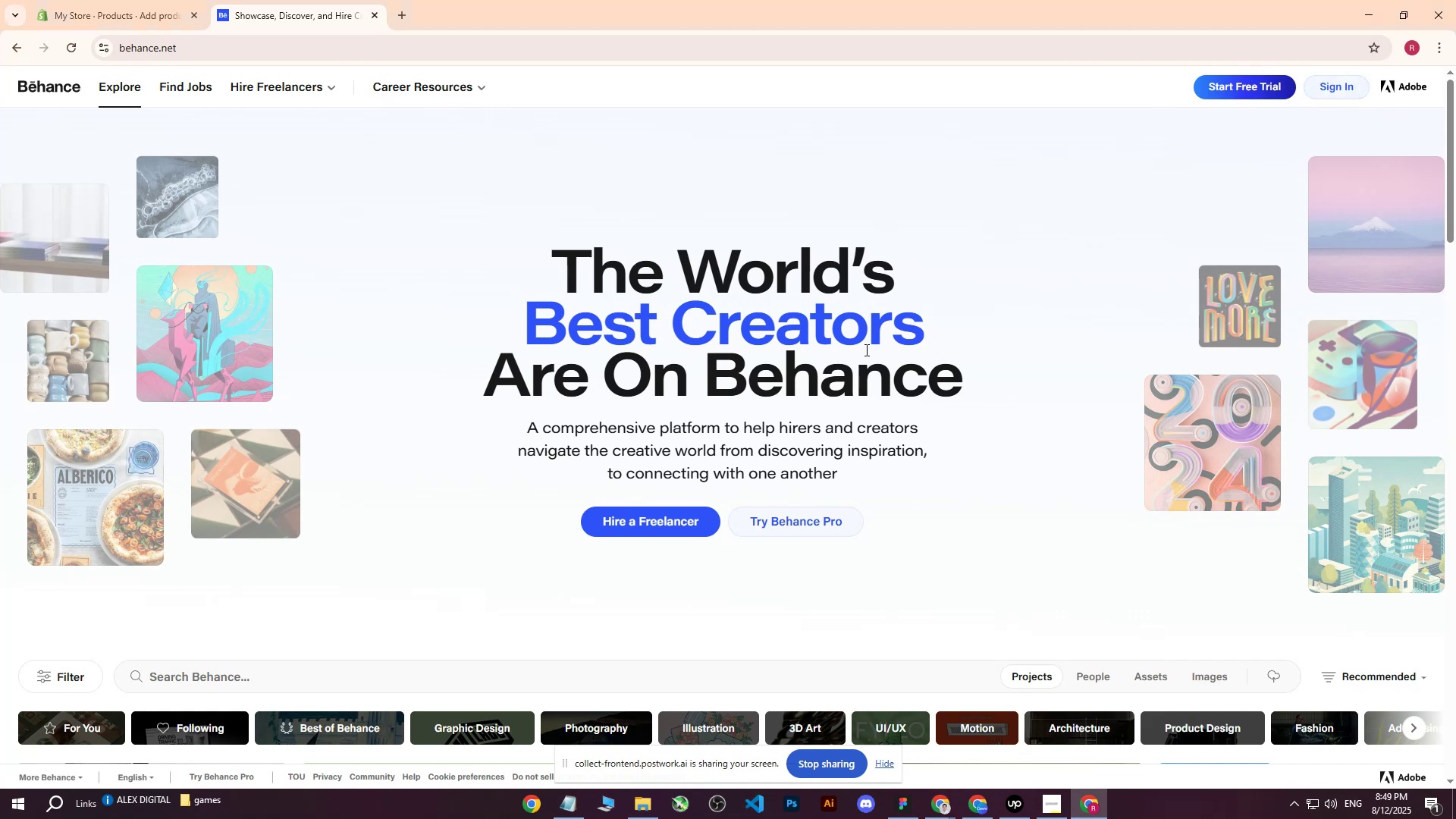 
left_click([1085, 682])
 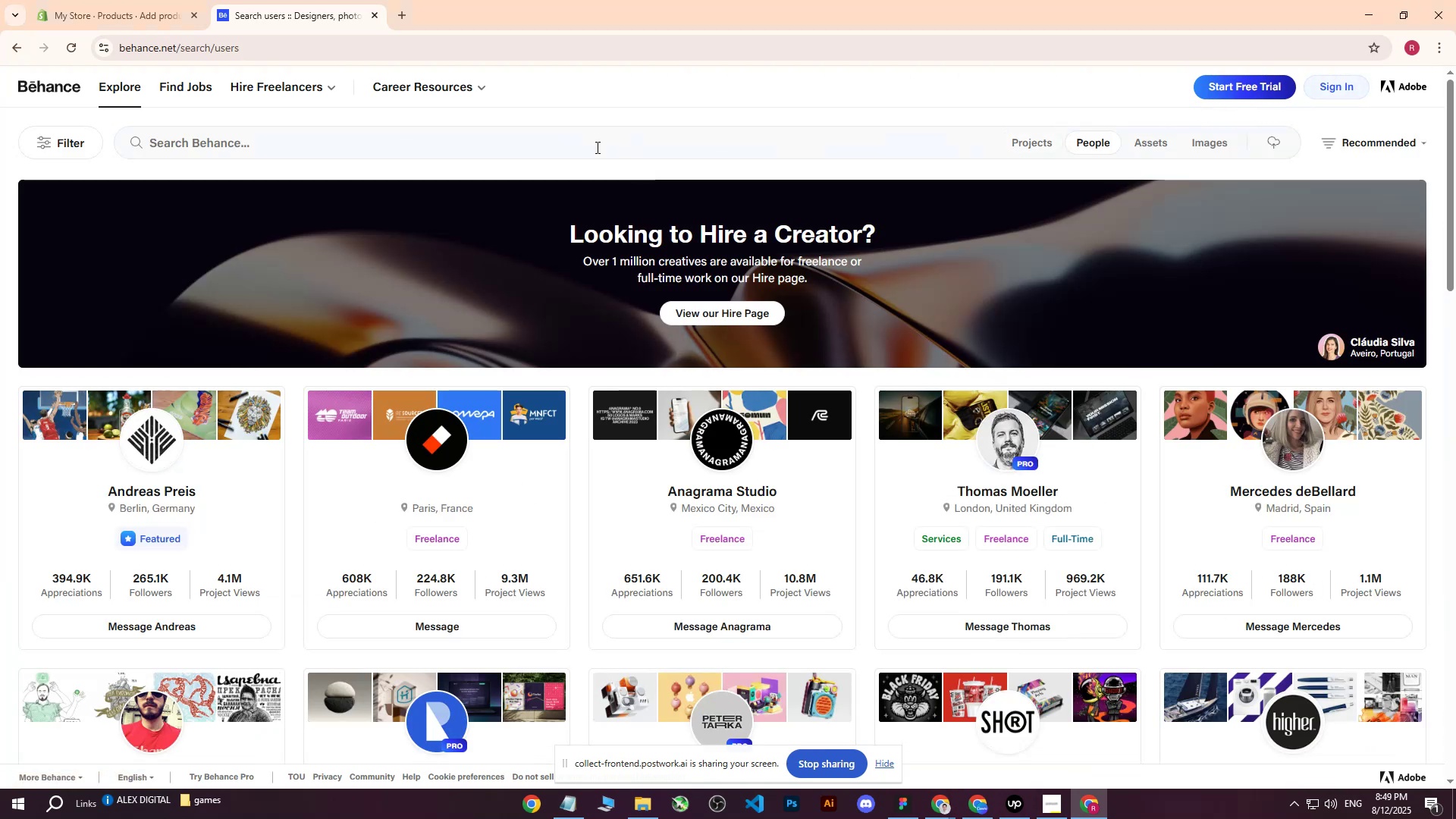 
left_click([413, 141])
 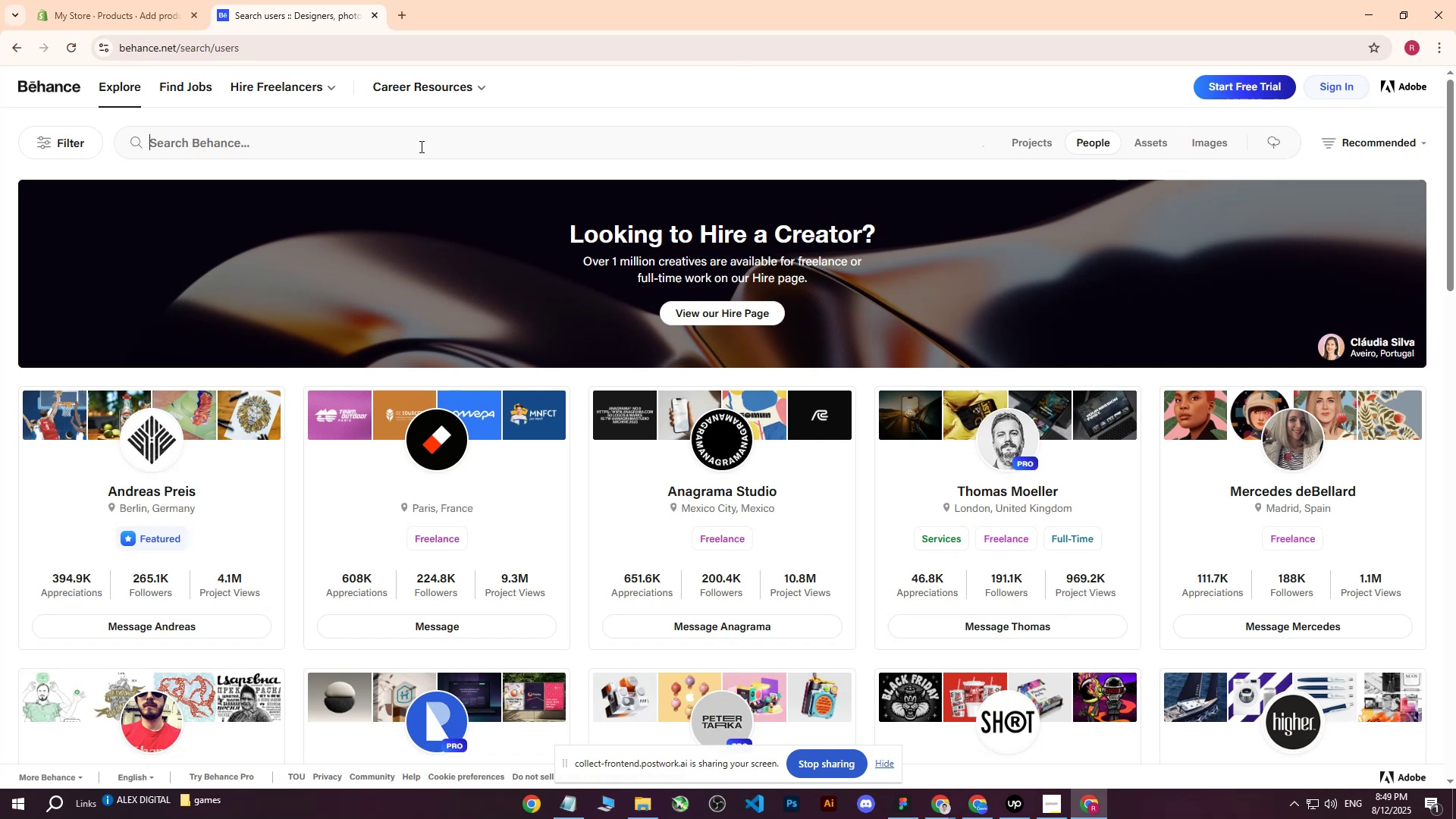 
type(Aleksandar Val)
 